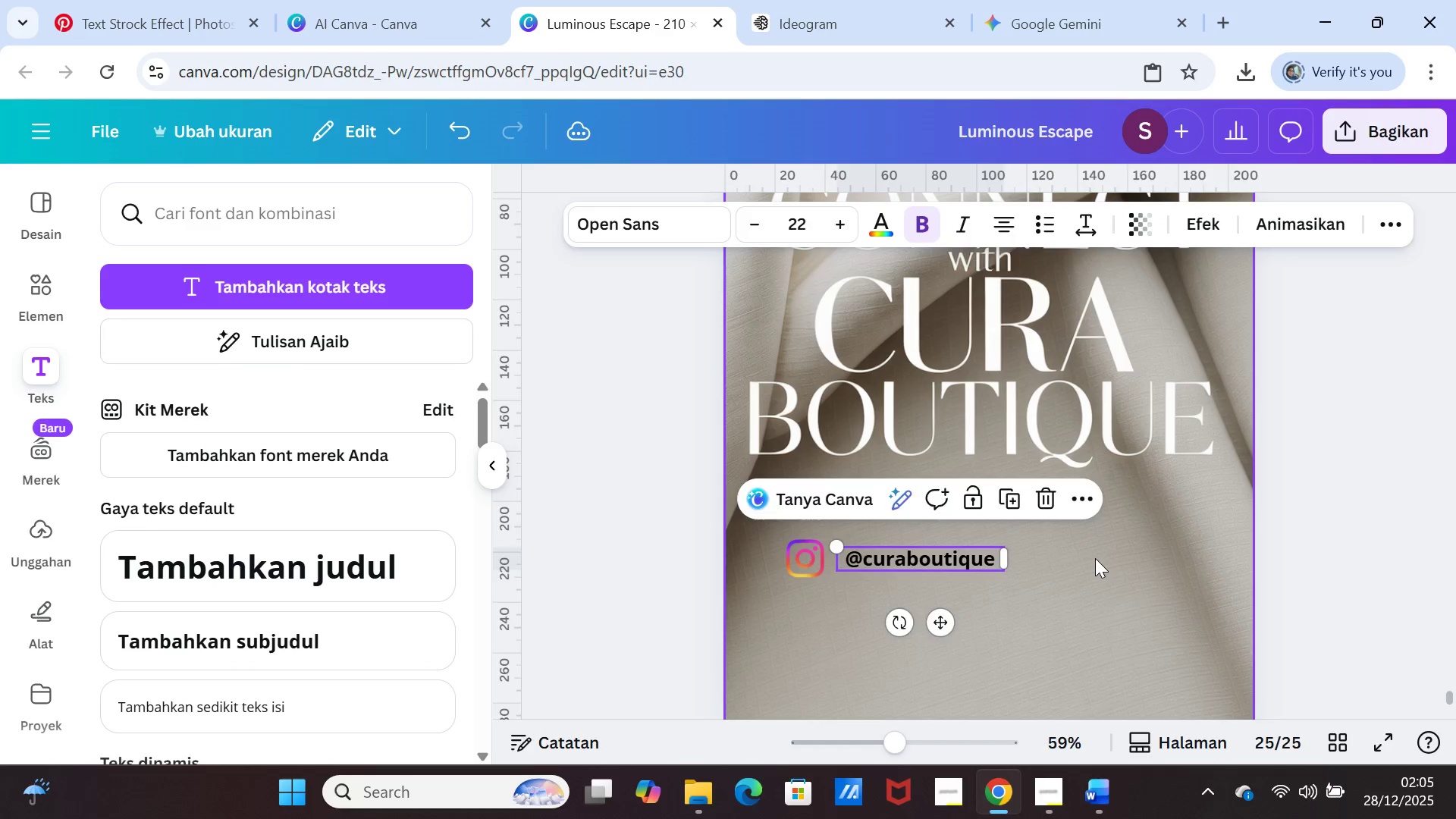 
left_click([1095, 558])
 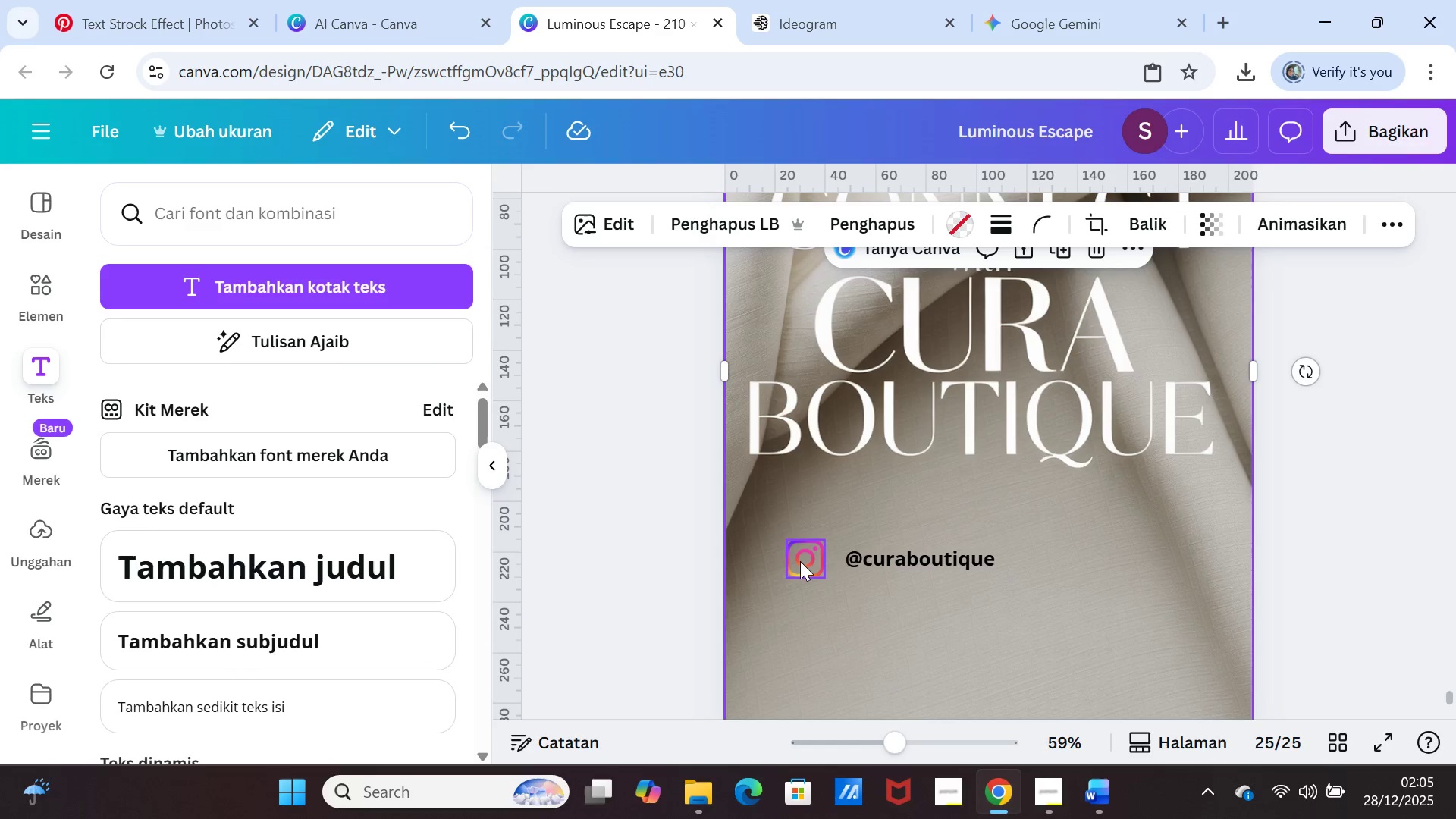 
left_click_drag(start_coordinate=[800, 561], to_coordinate=[811, 561])
 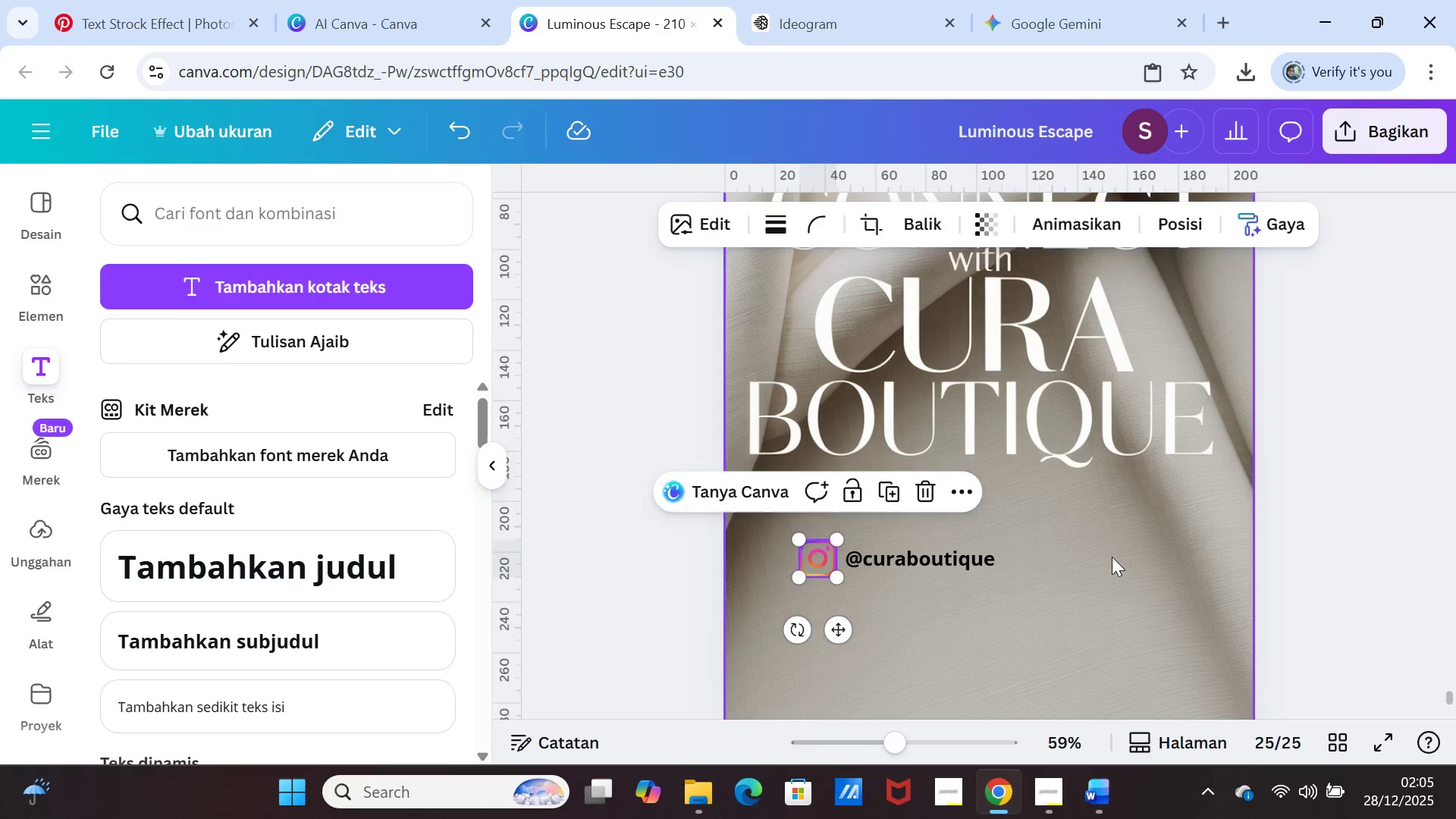 
left_click([1112, 557])
 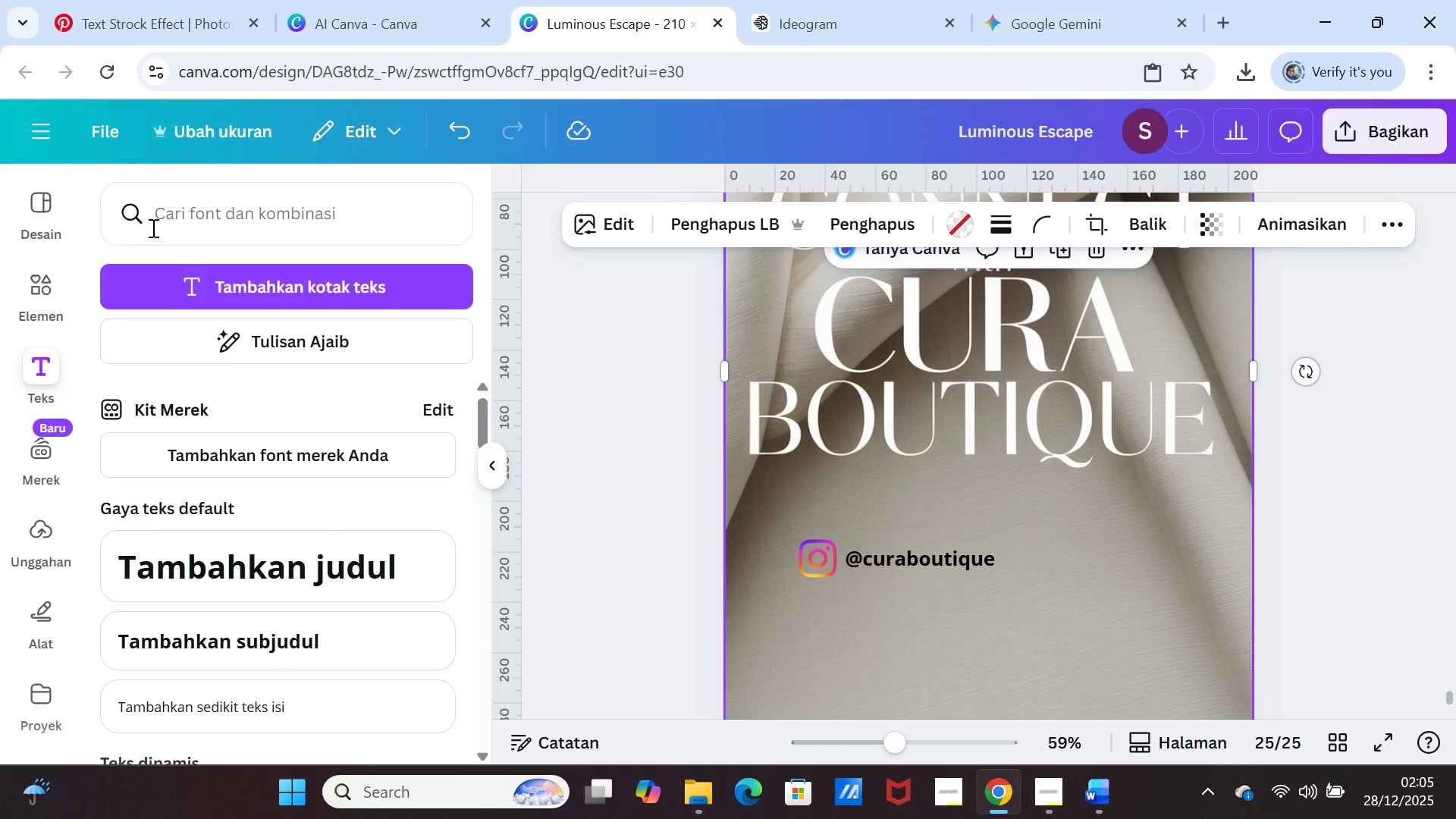 
left_click([183, 218])
 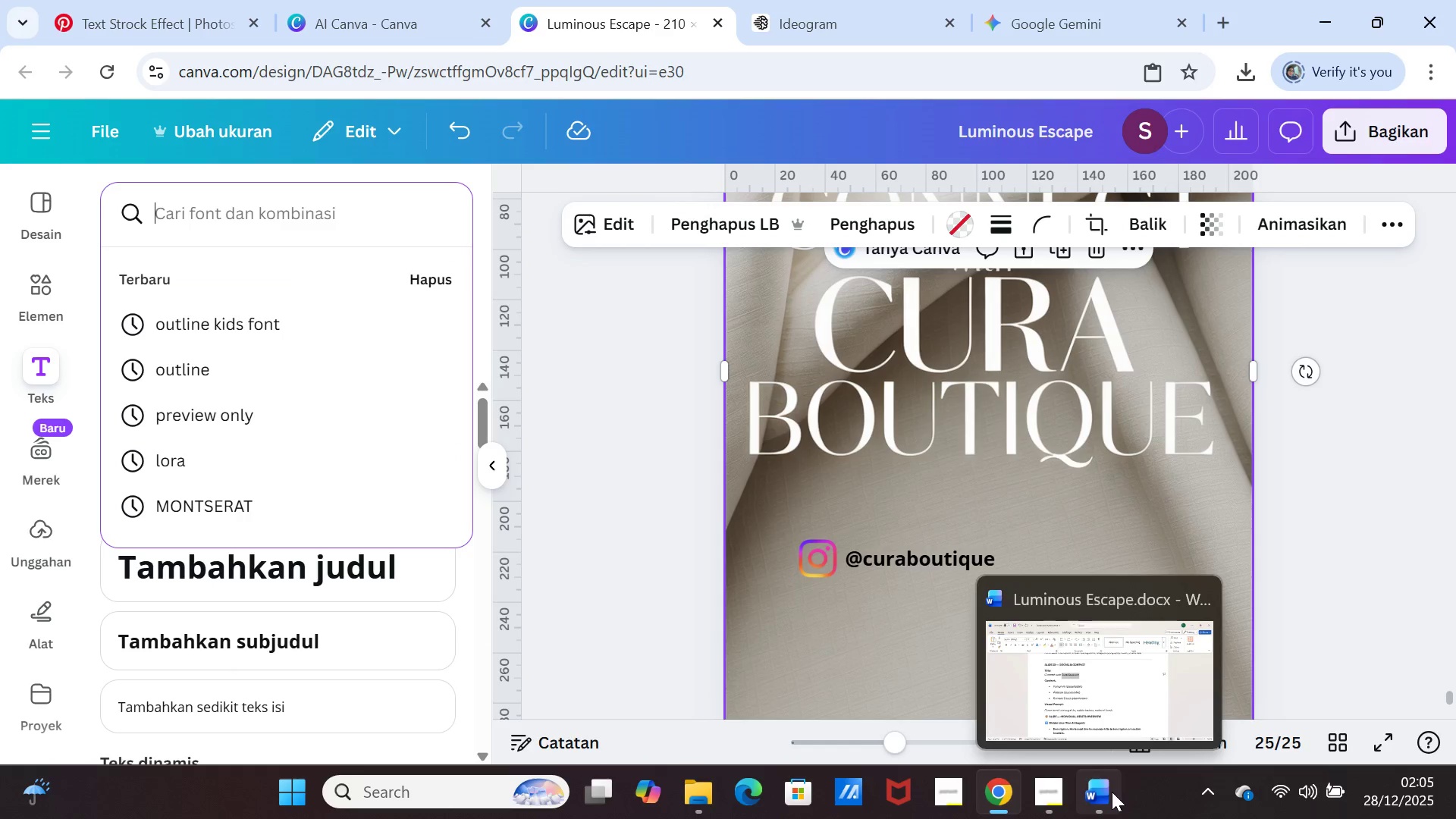 
left_click([1110, 792])
 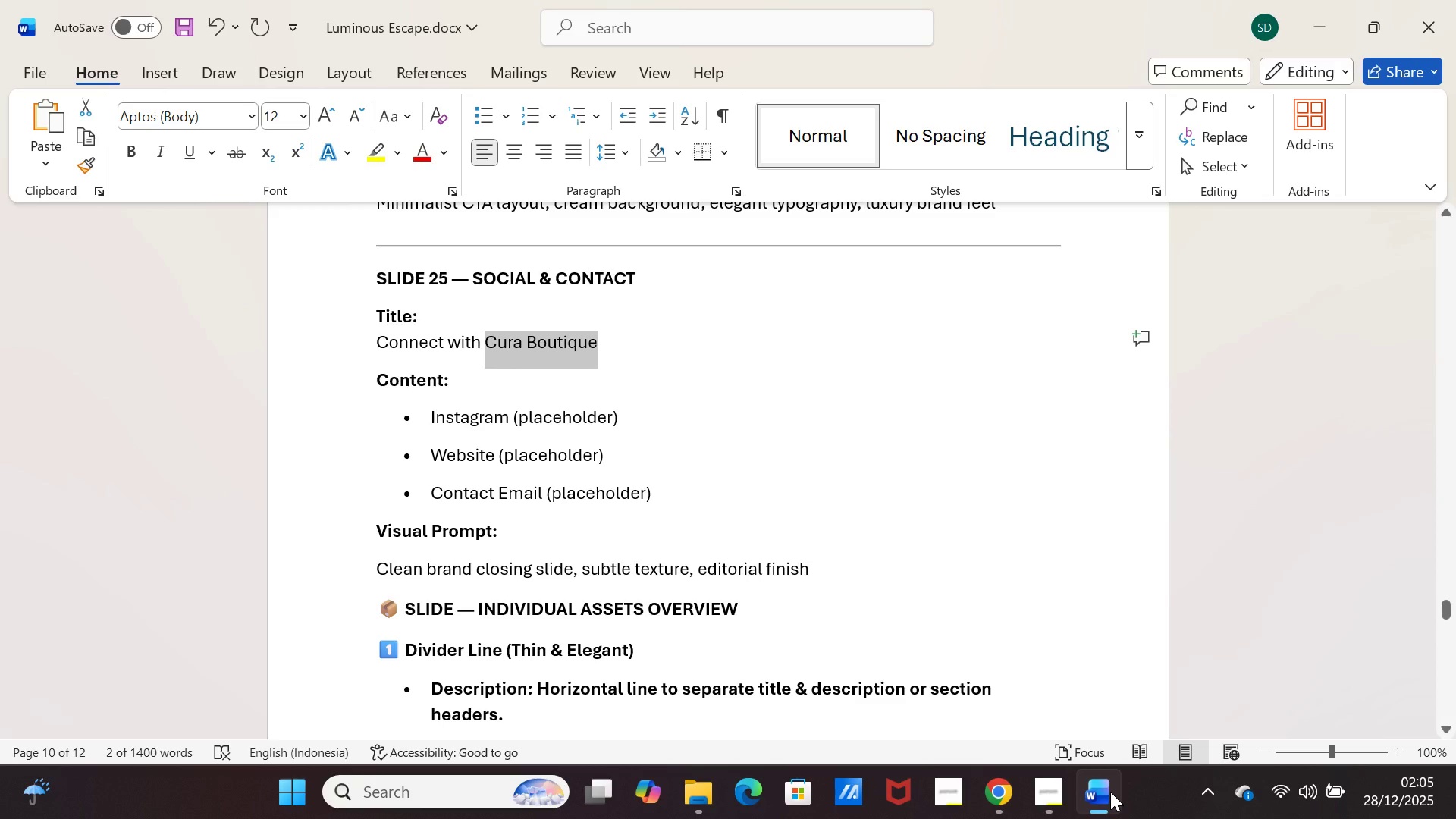 
left_click([1110, 792])
 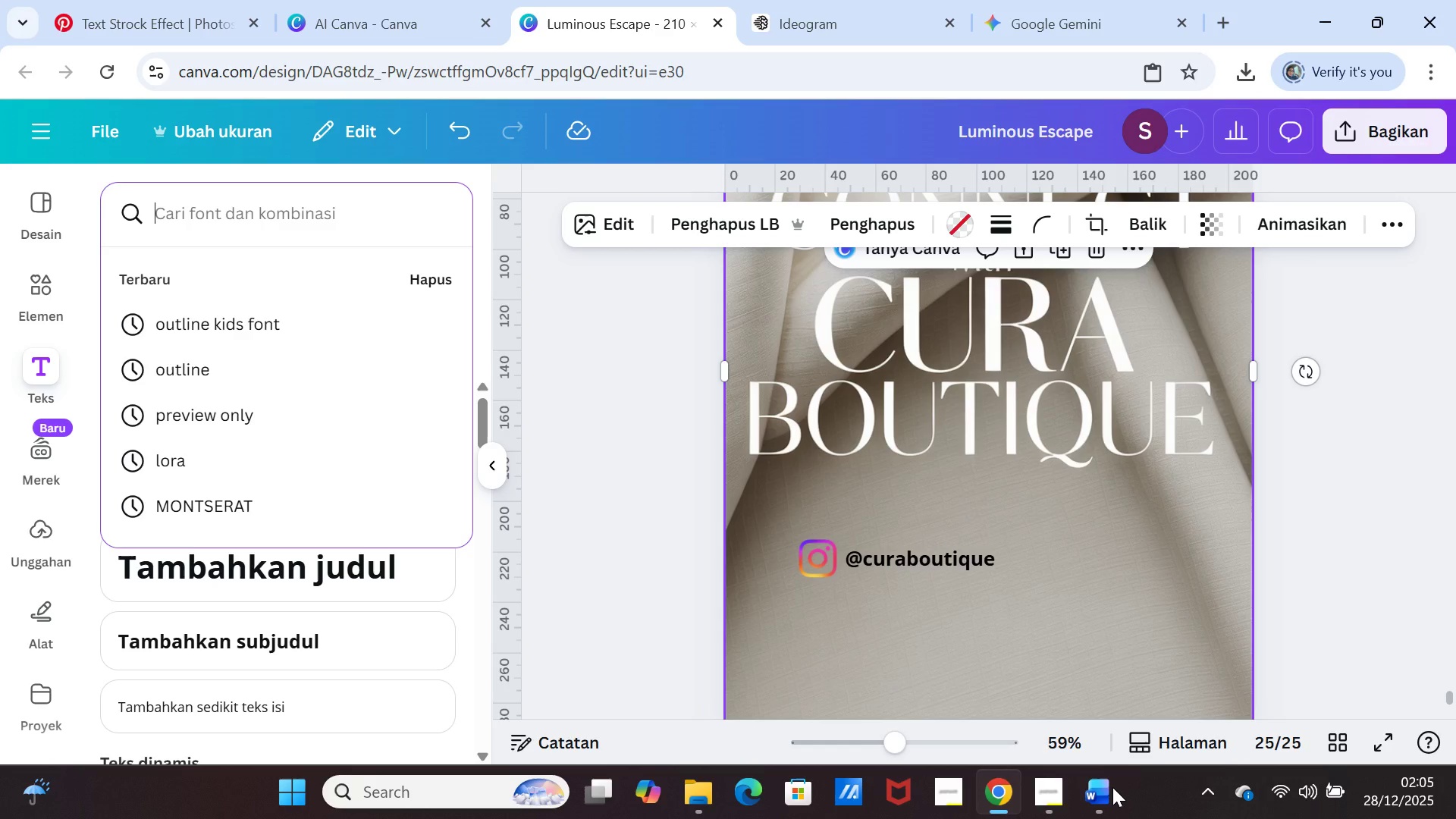 
type(website)
 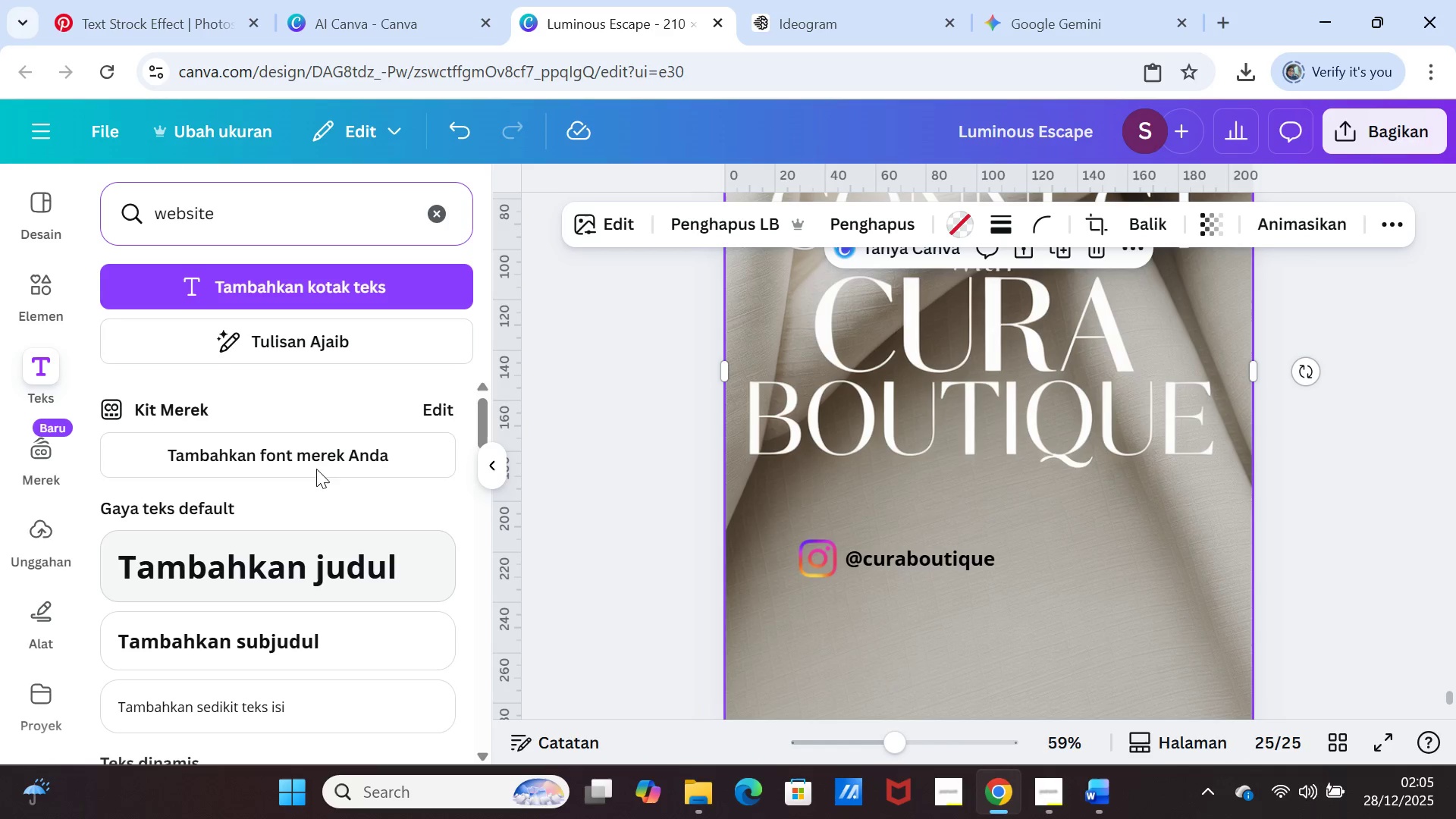 
left_click([43, 289])
 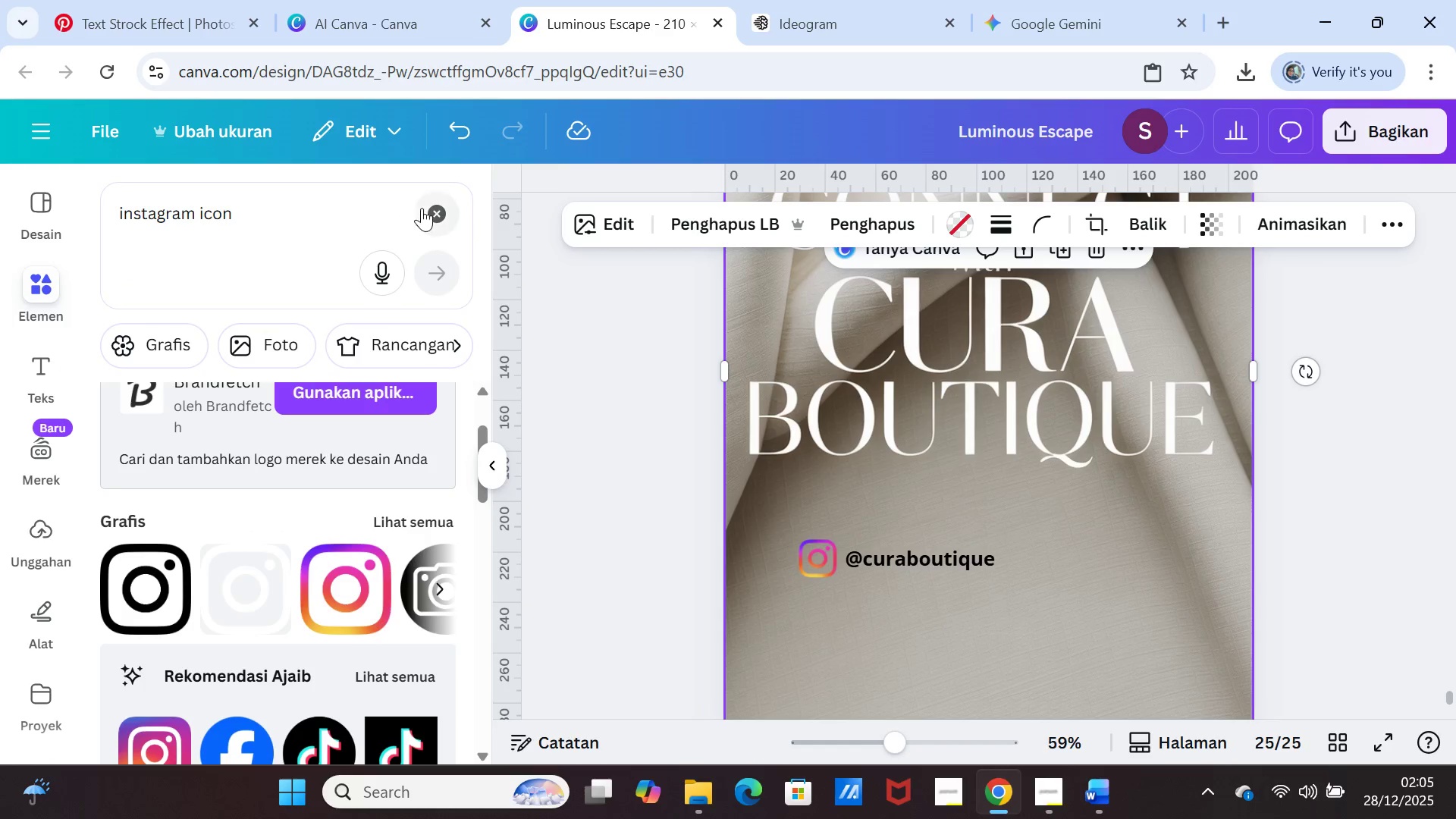 
left_click_drag(start_coordinate=[333, 208], to_coordinate=[124, 217])
 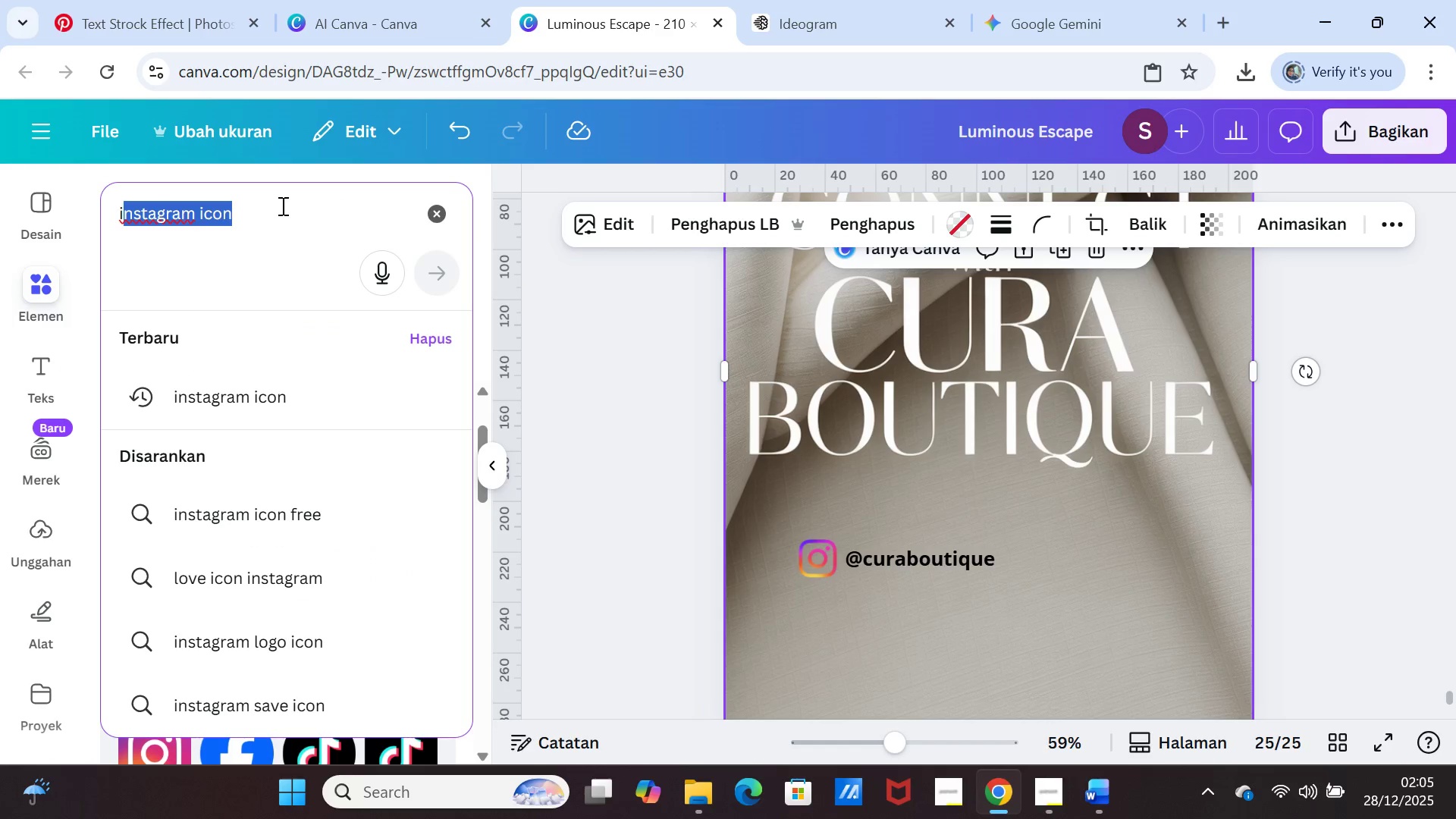 
left_click_drag(start_coordinate=[281, 206], to_coordinate=[111, 204])
 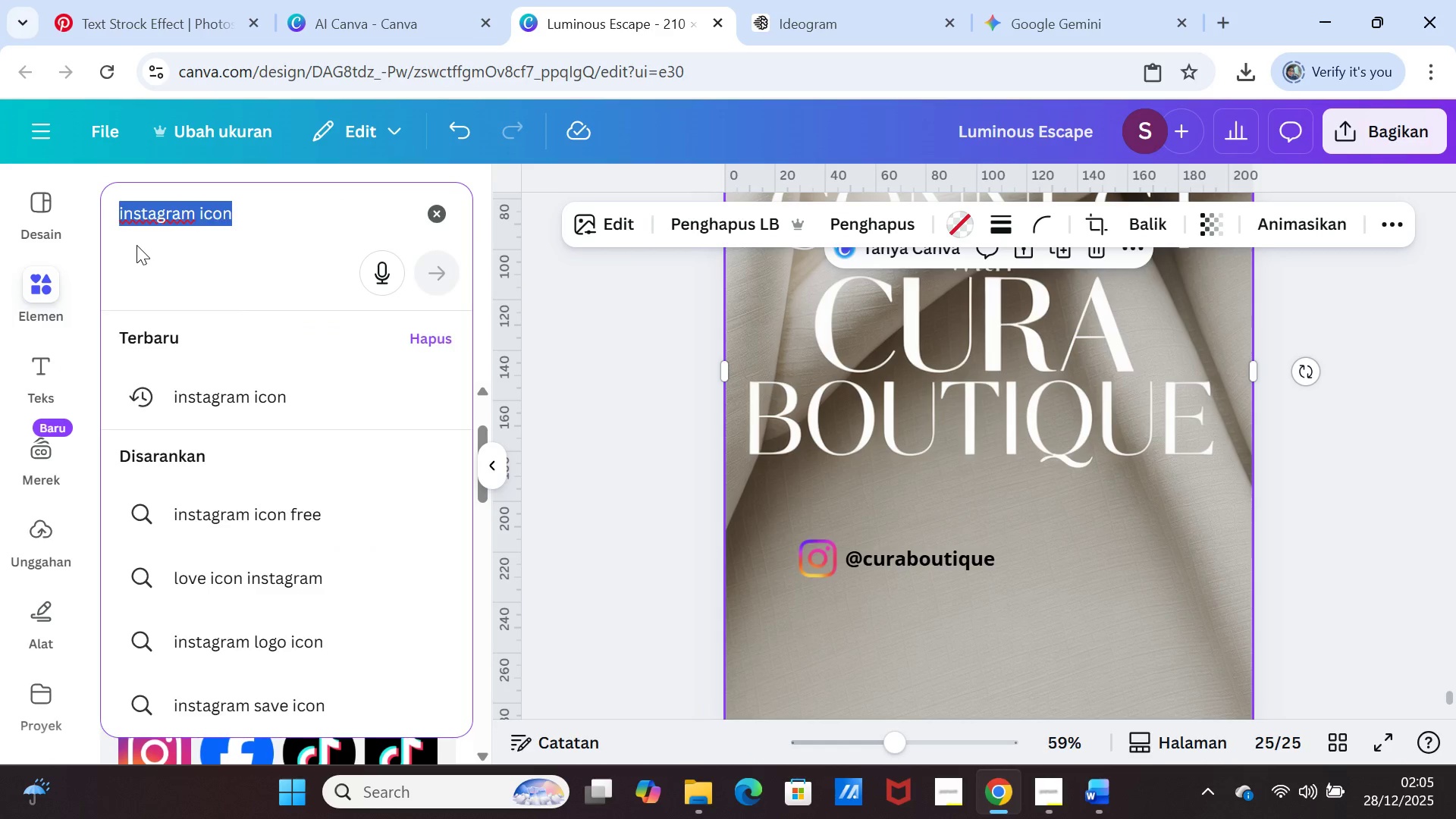 
type(website)
 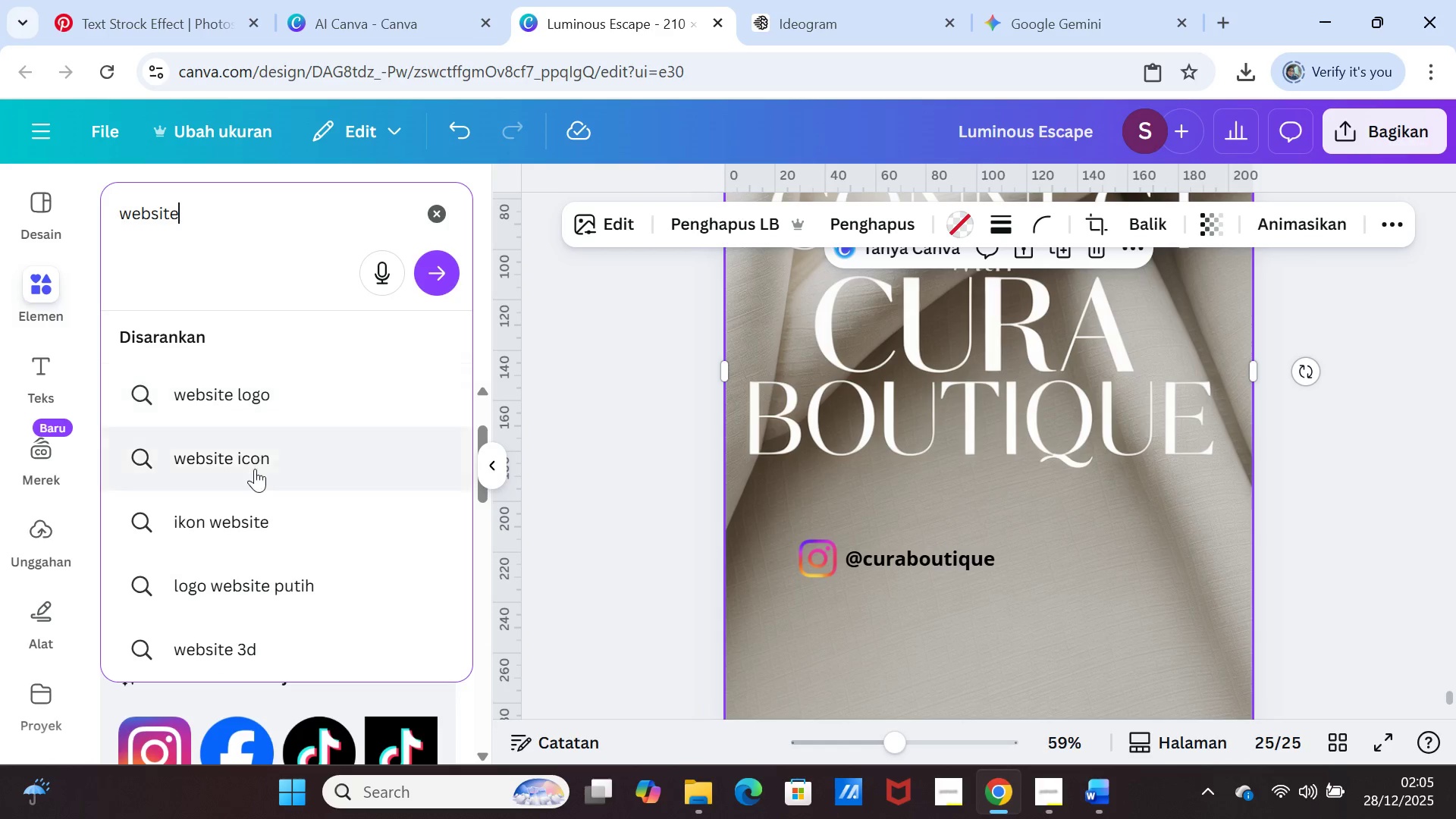 
left_click([250, 459])
 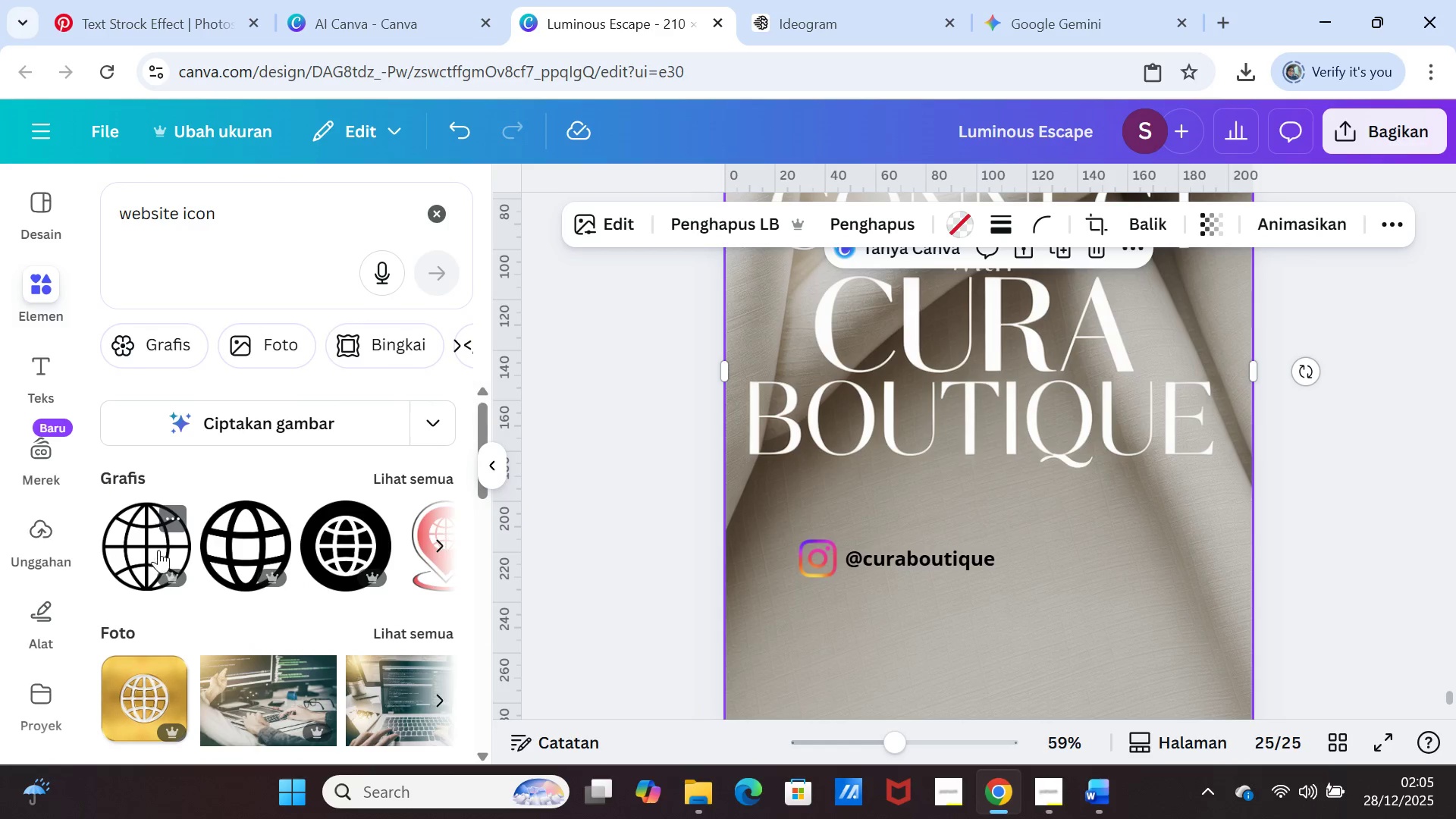 
wait(5.2)
 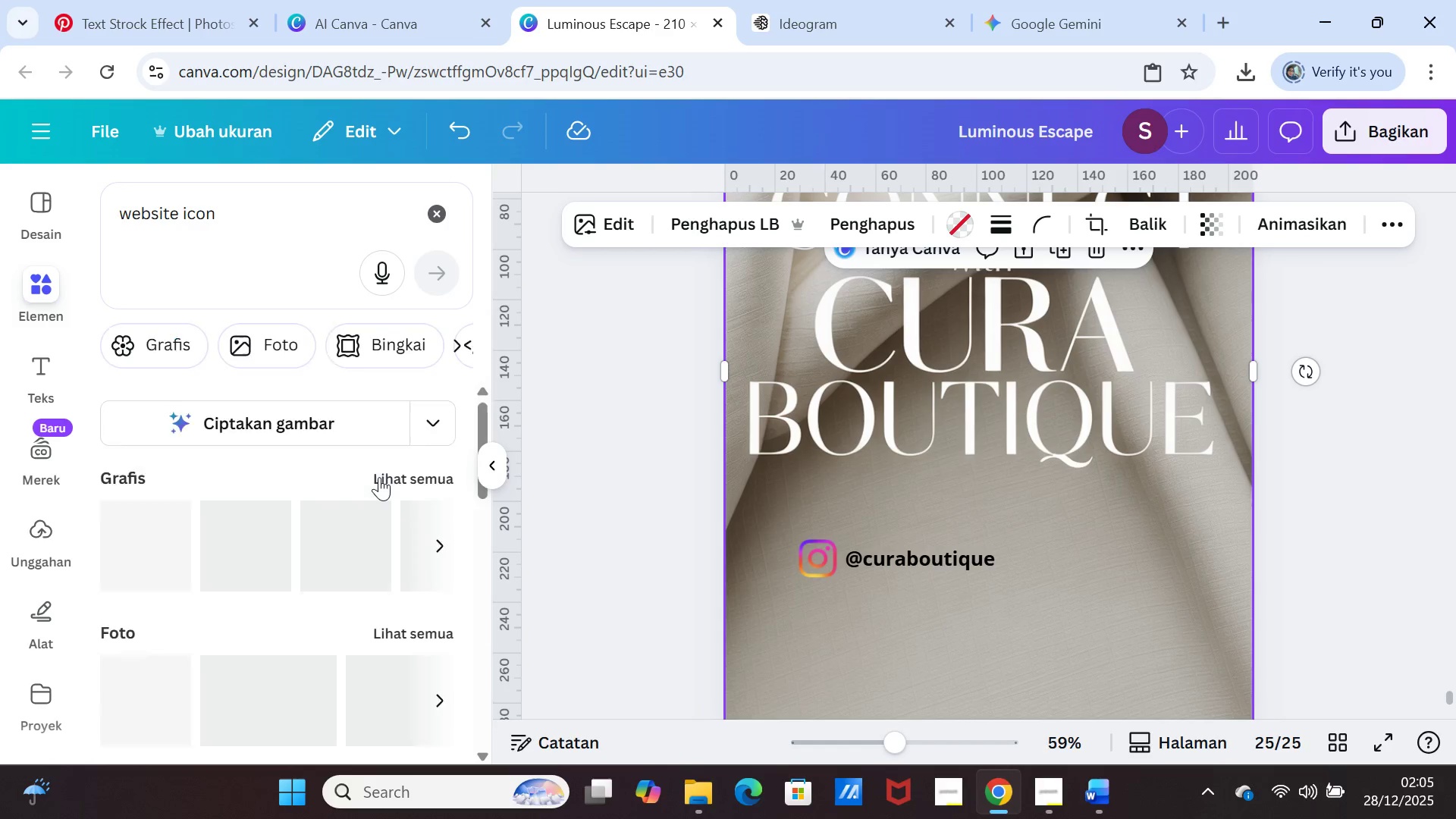 
left_click([416, 479])
 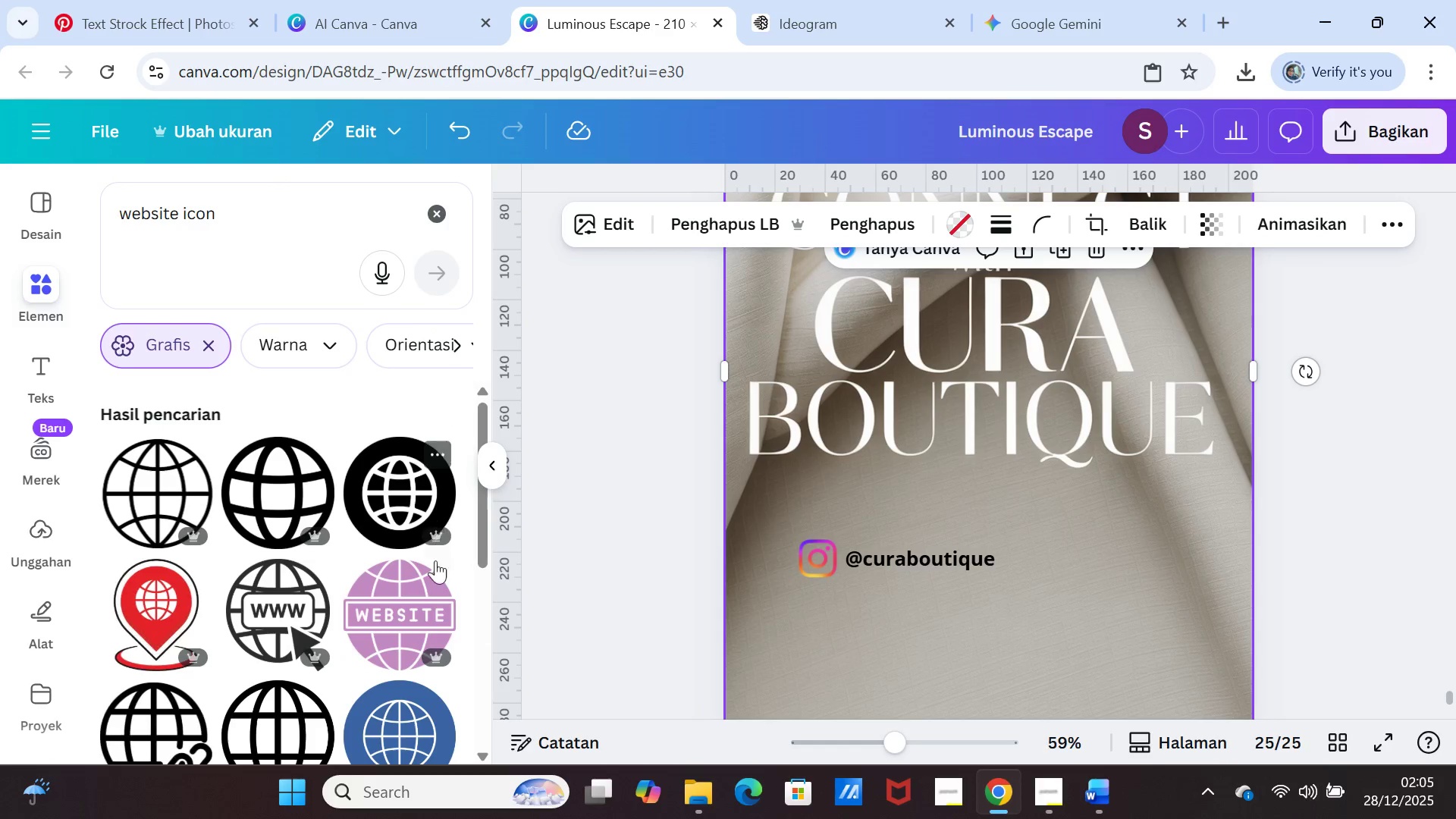 
scroll: coordinate [427, 639], scroll_direction: down, amount: 2.0
 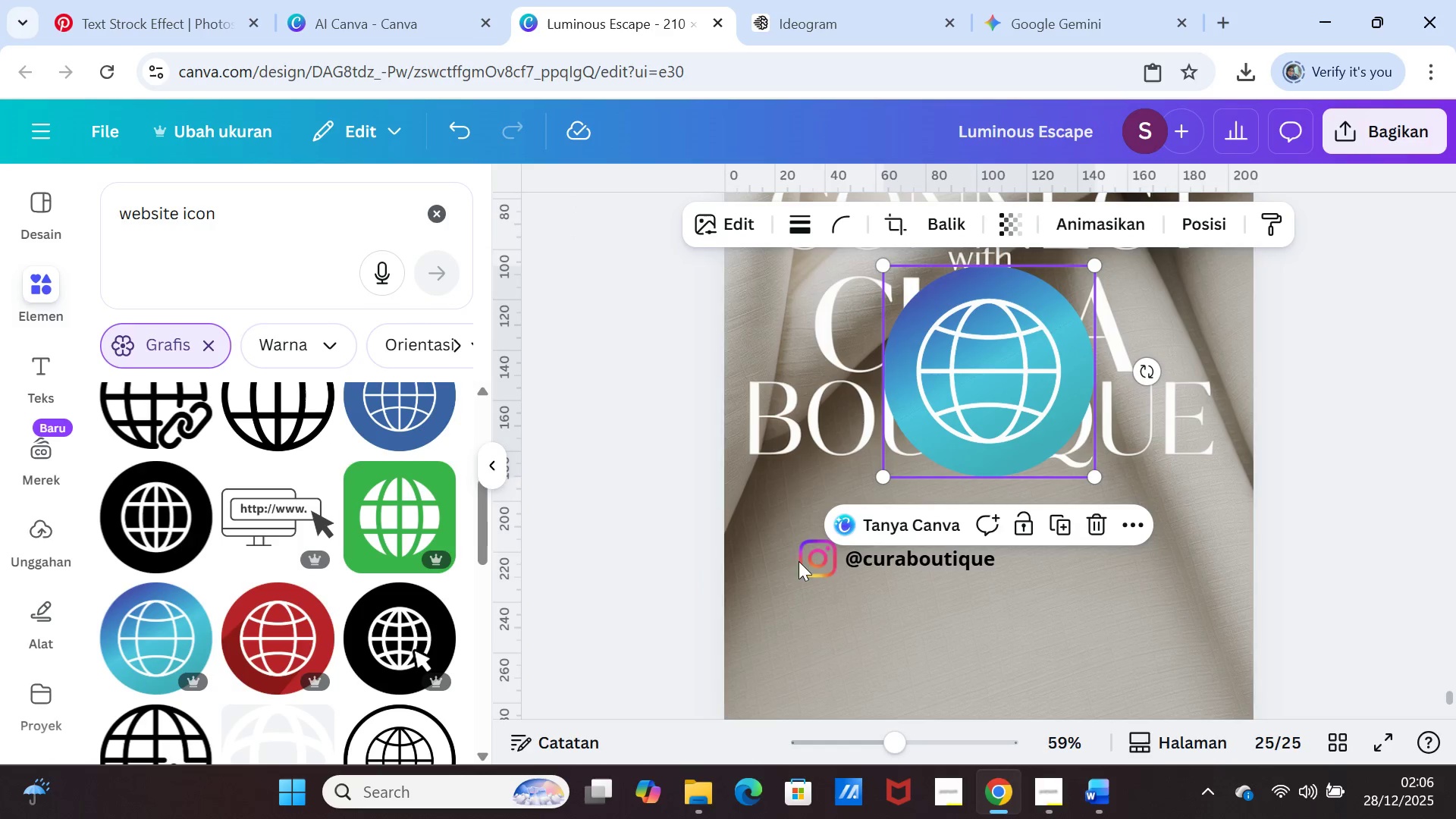 
left_click_drag(start_coordinate=[1098, 261], to_coordinate=[950, 415])
 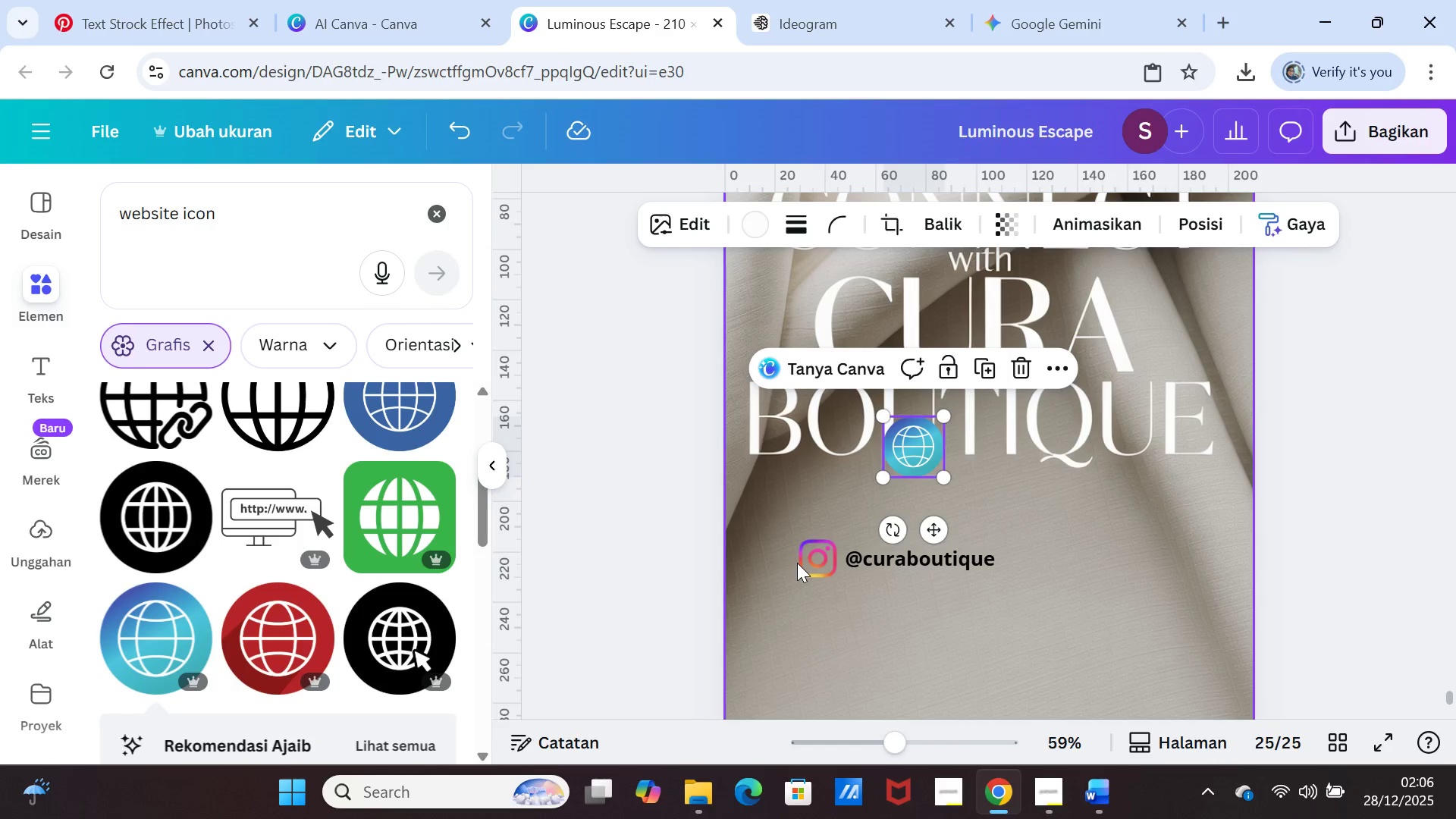 
left_click([797, 563])
 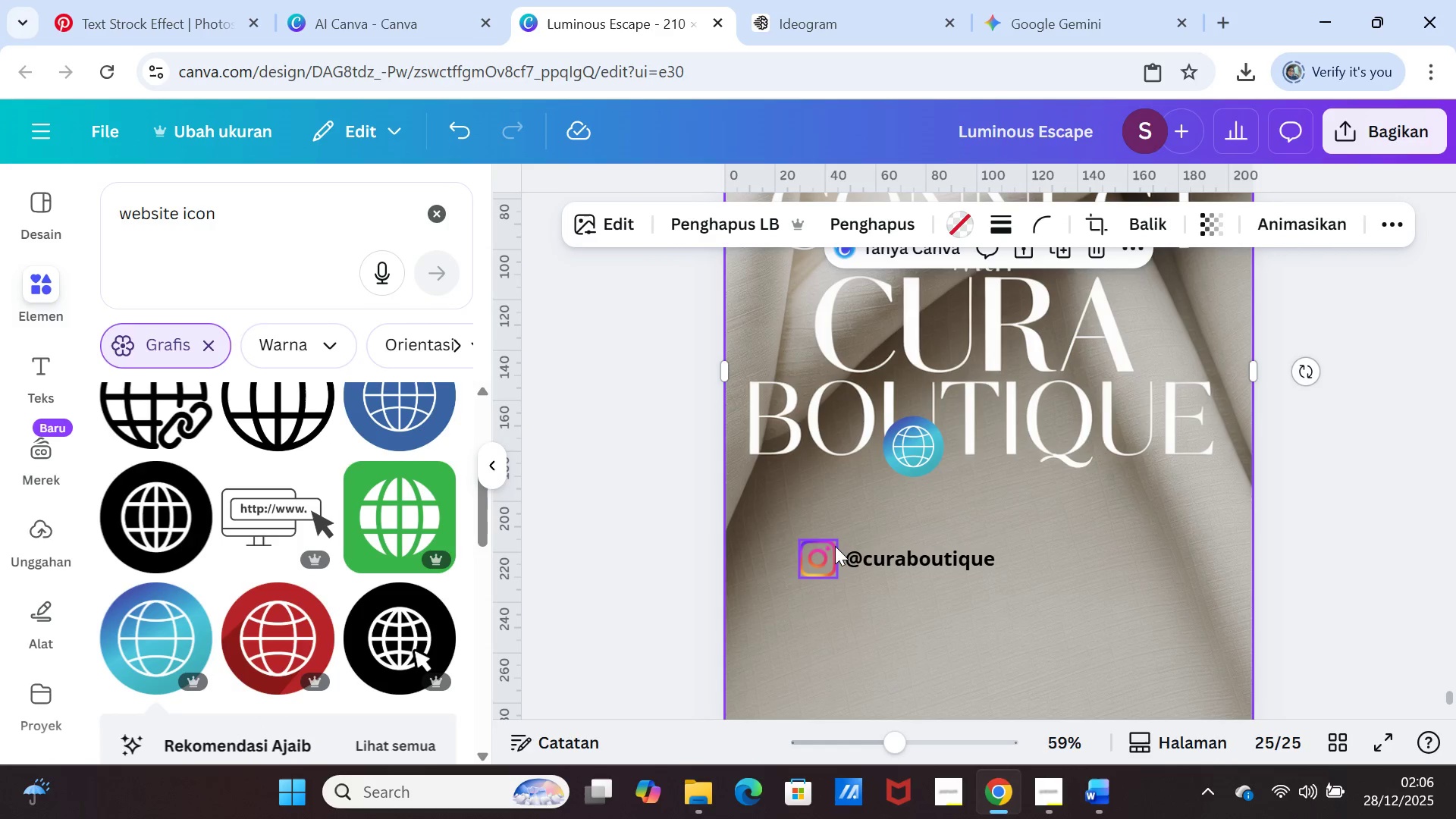 
left_click([819, 551])
 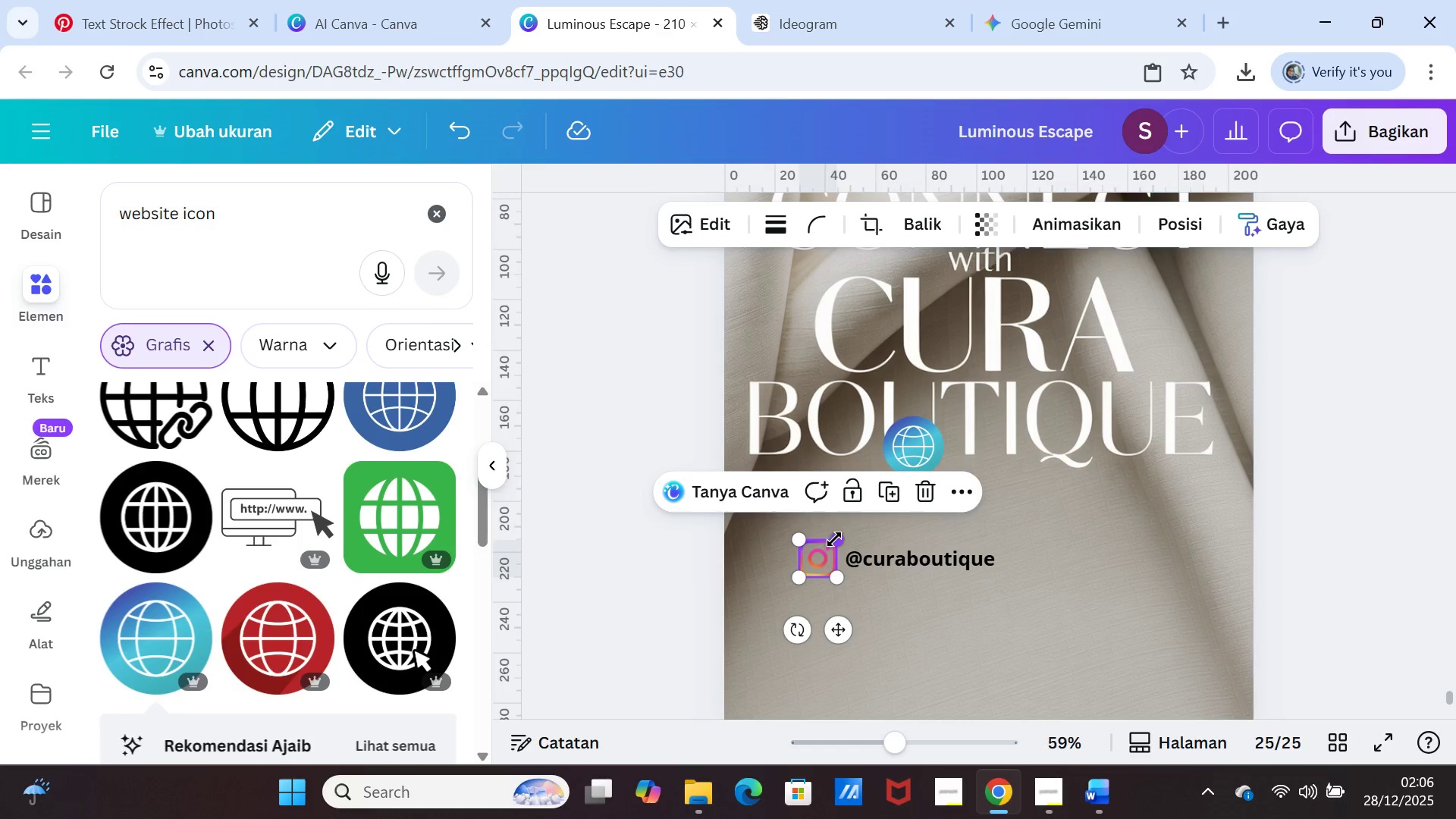 
left_click_drag(start_coordinate=[834, 539], to_coordinate=[830, 545])
 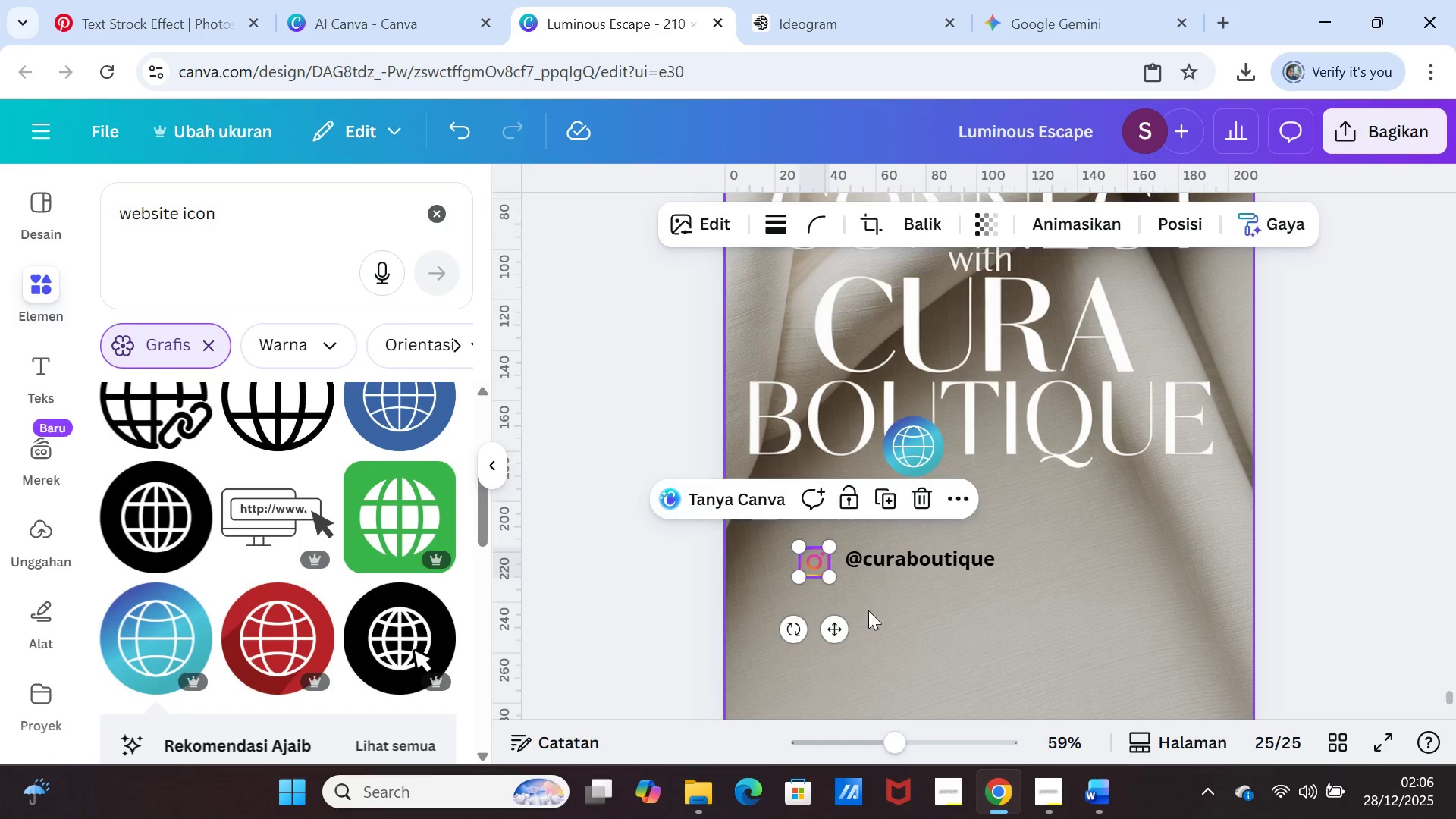 
left_click([868, 610])
 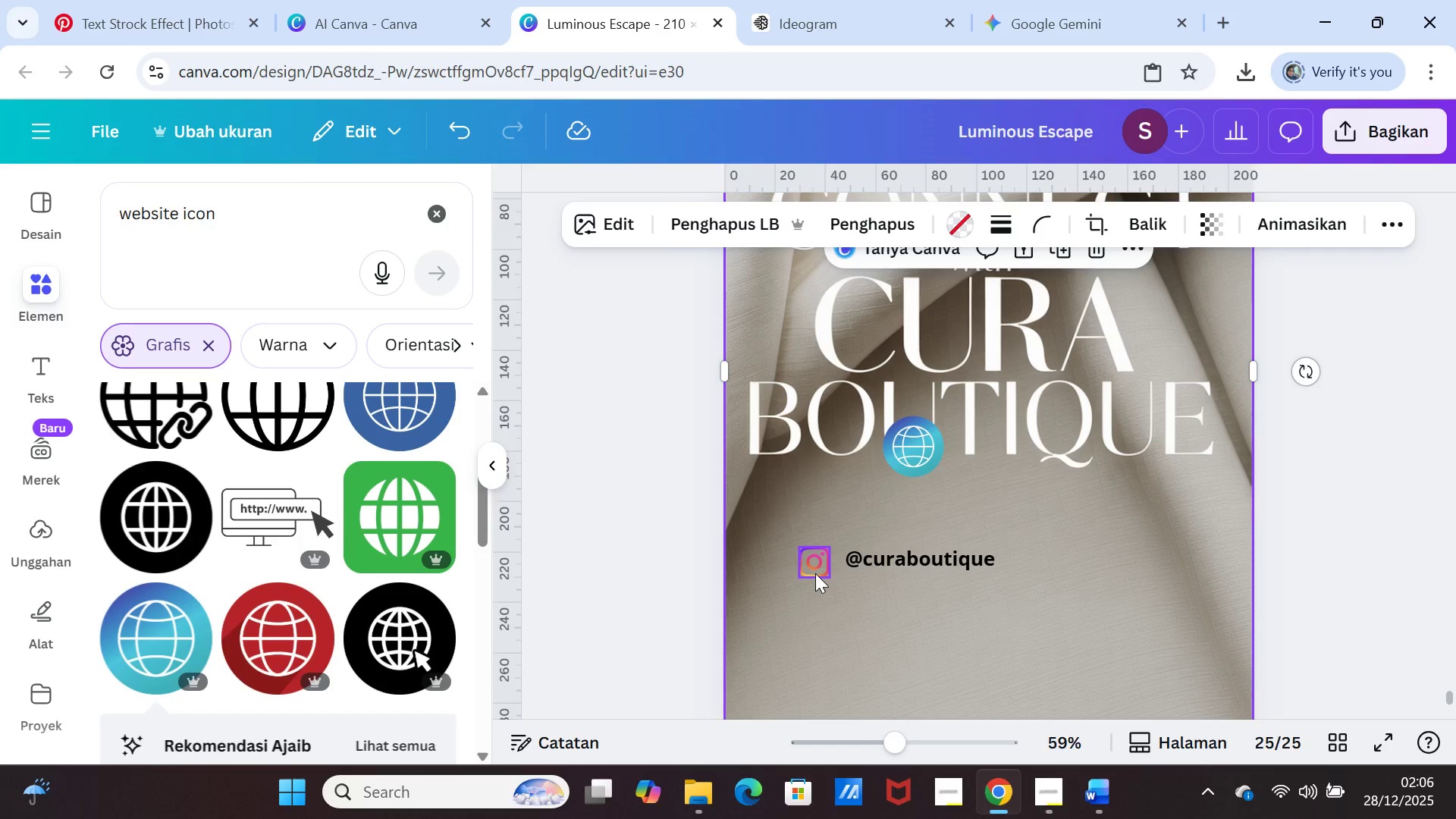 
left_click_drag(start_coordinate=[815, 573], to_coordinate=[824, 572])
 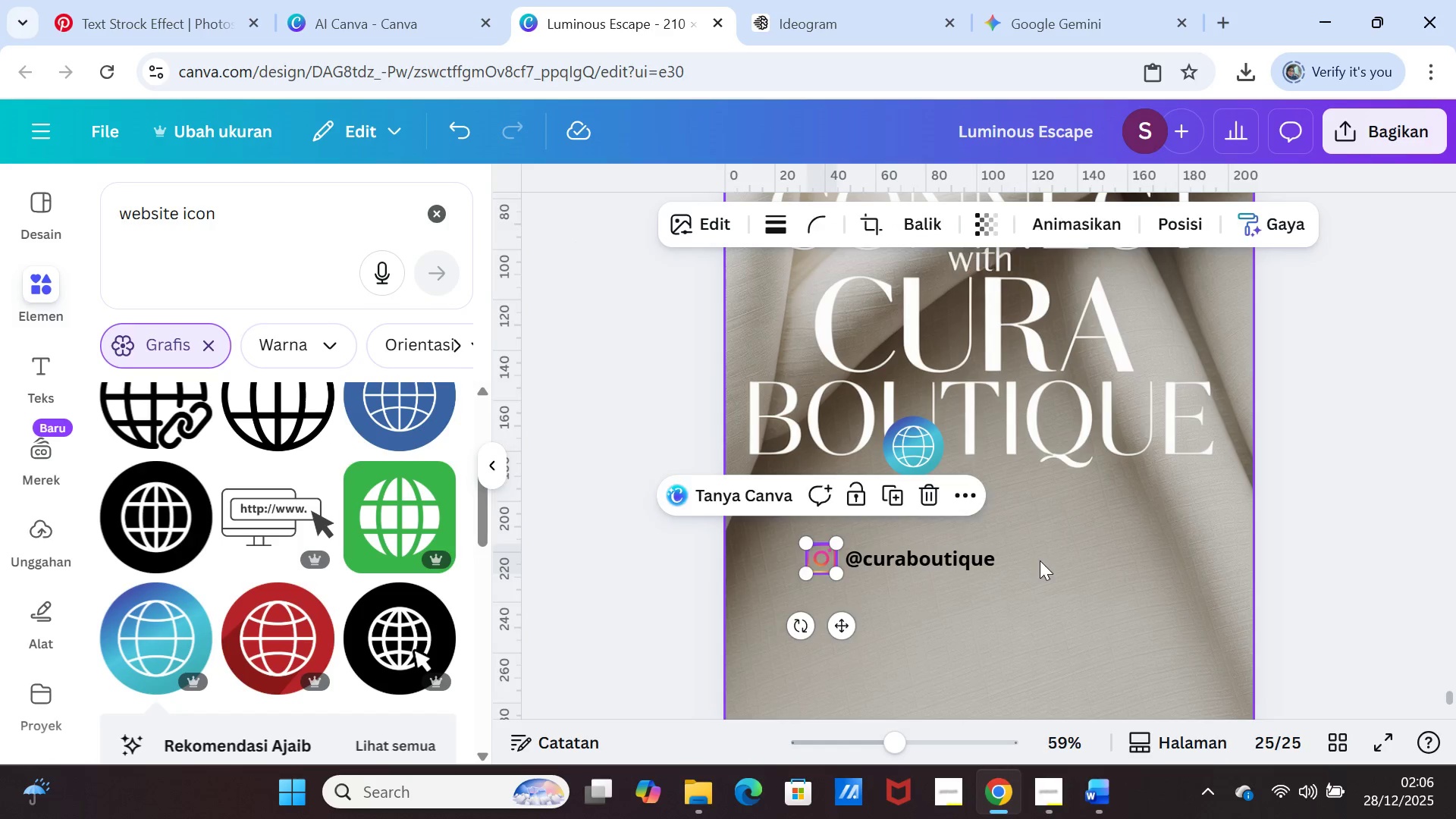 
left_click([1040, 560])
 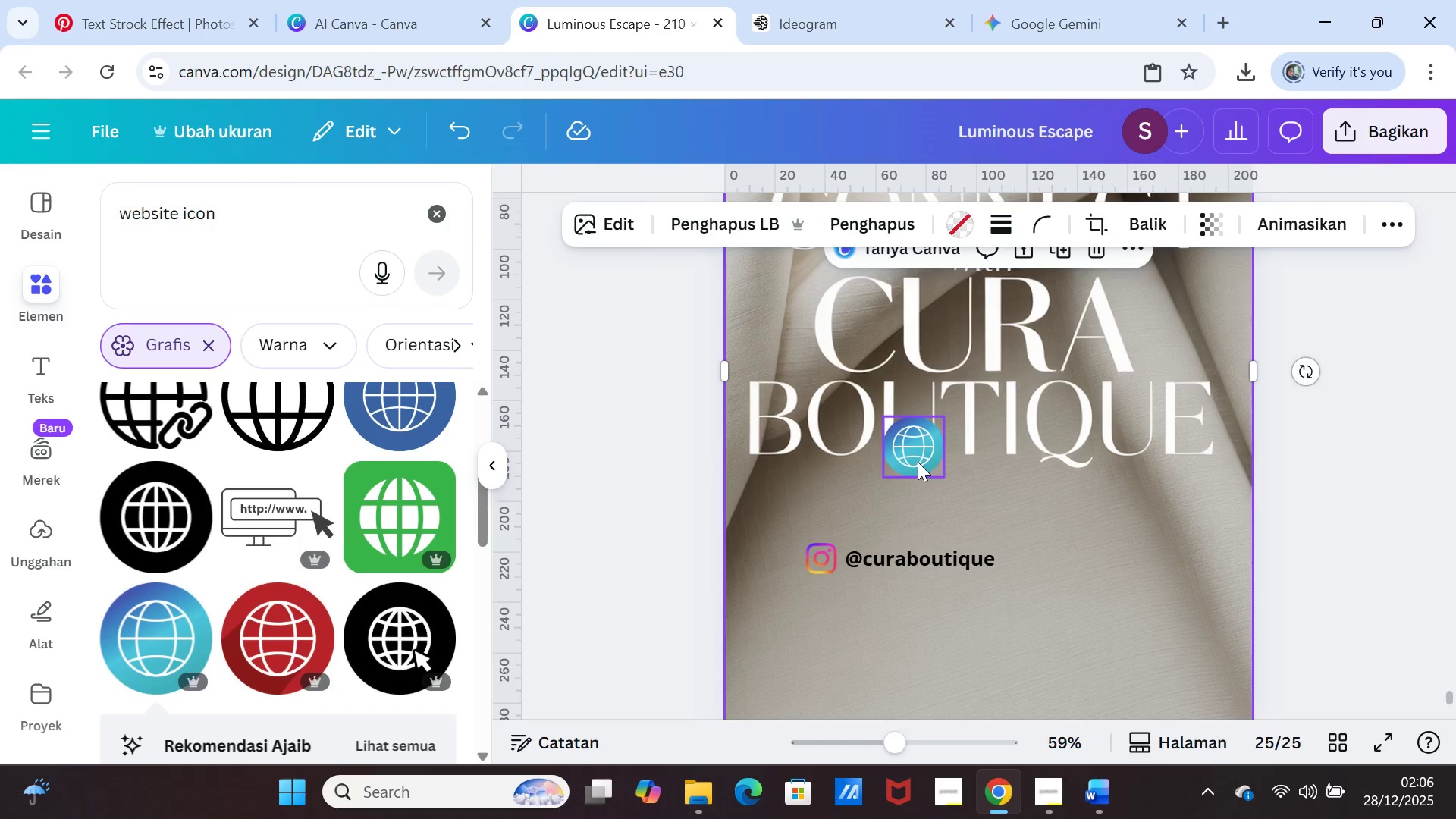 
left_click([918, 462])
 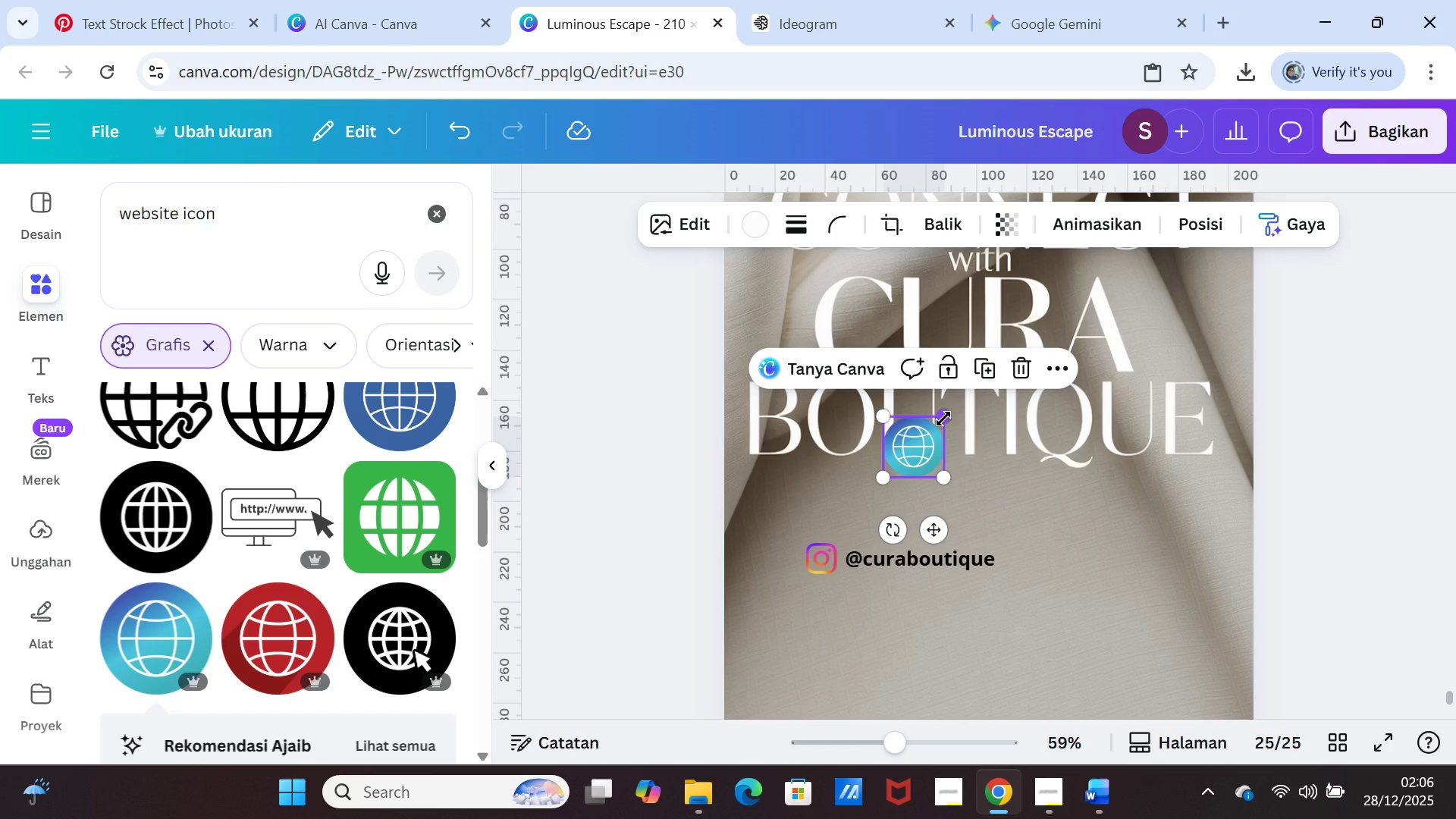 
left_click_drag(start_coordinate=[943, 419], to_coordinate=[922, 438])
 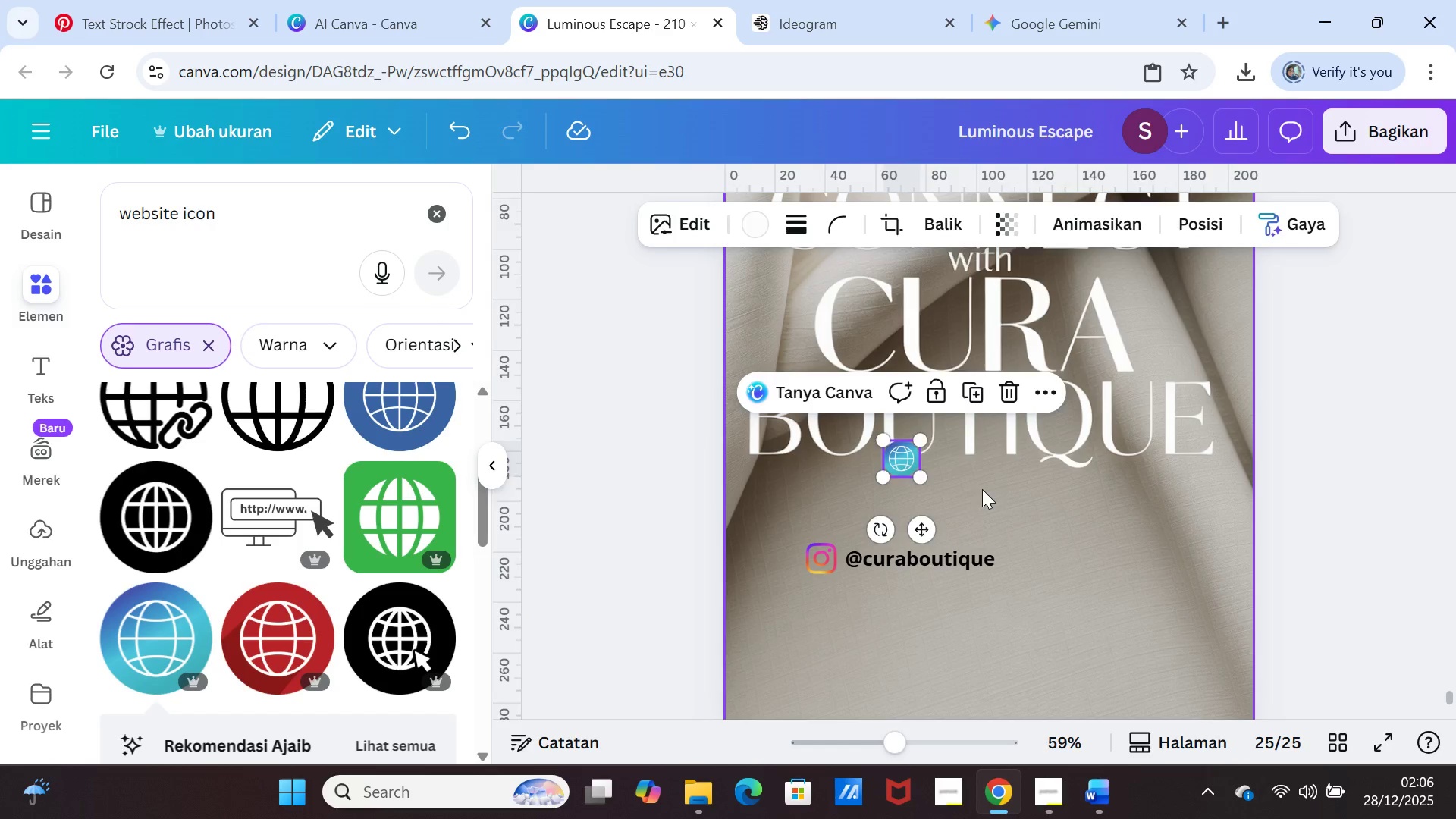 
left_click([982, 489])
 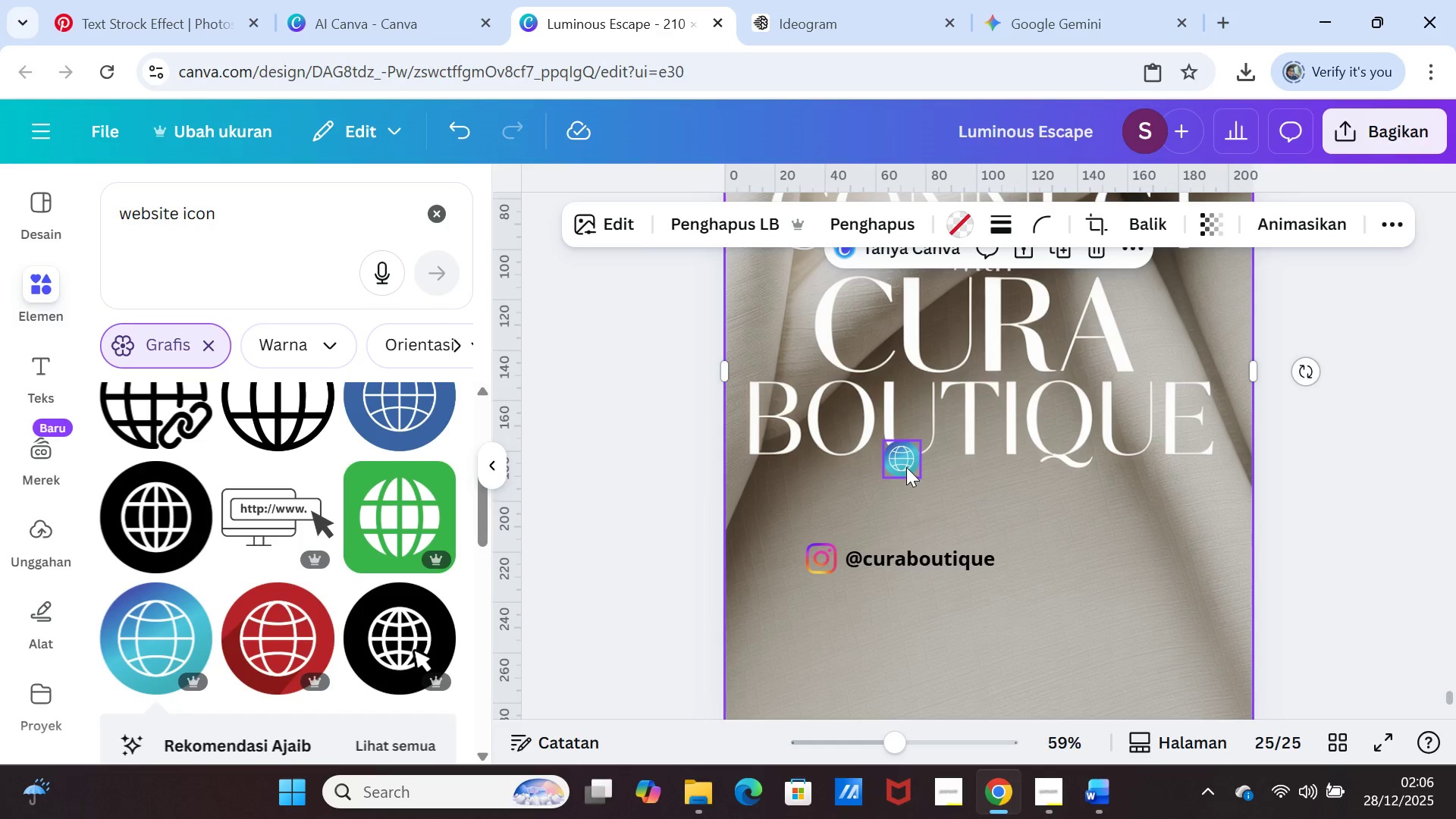 
left_click([906, 467])
 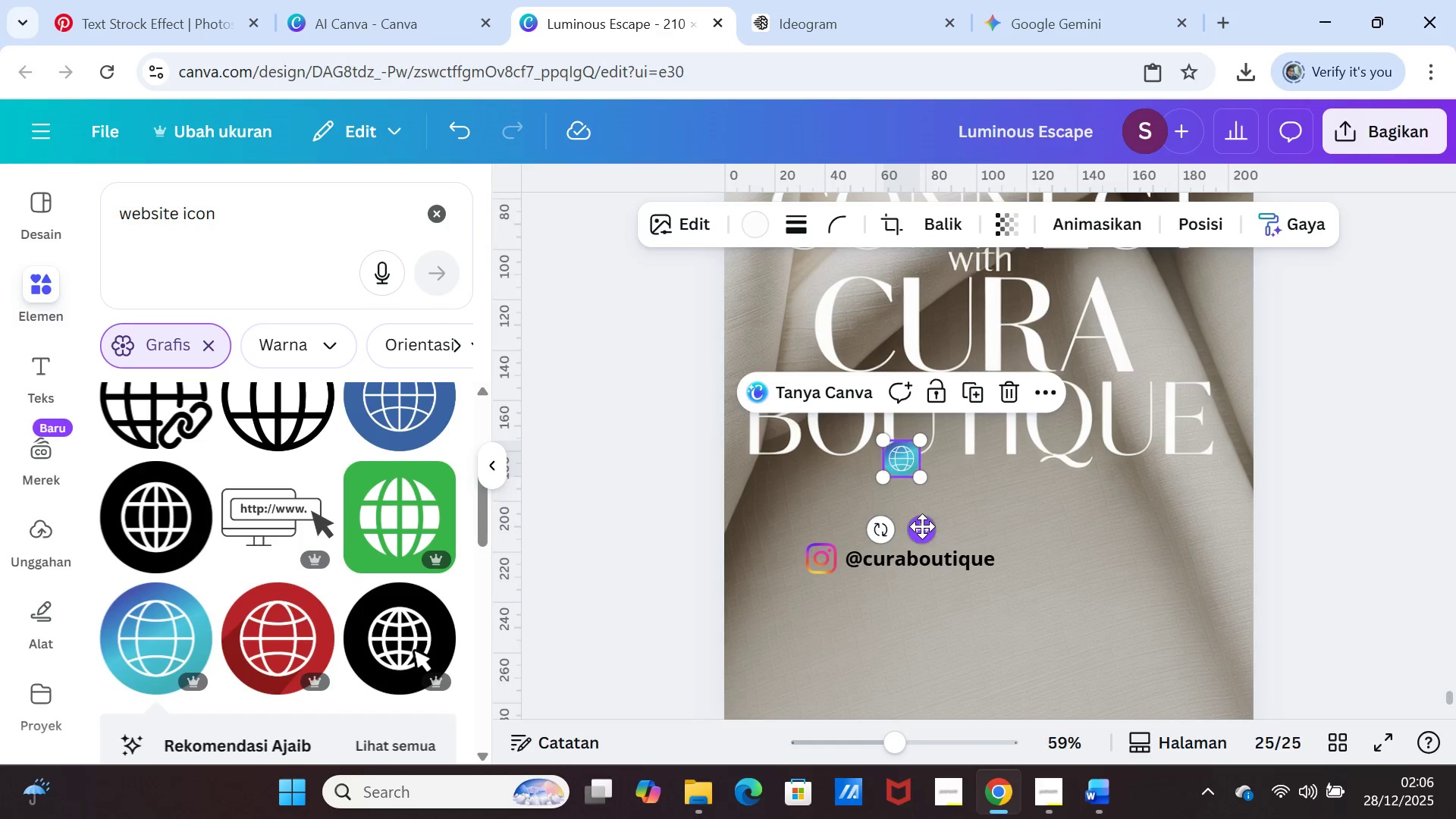 
left_click_drag(start_coordinate=[922, 526], to_coordinate=[849, 671])
 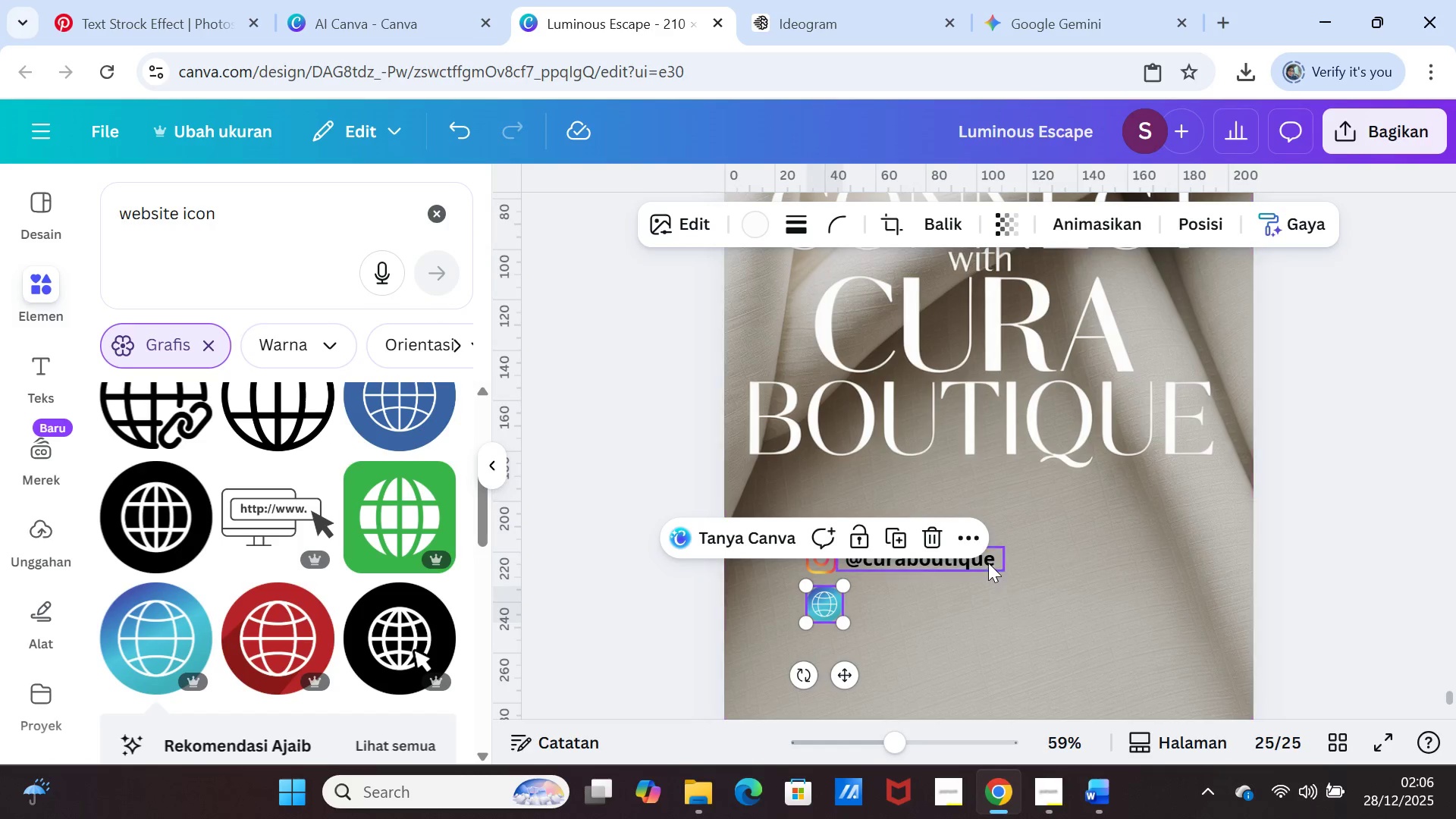 
left_click([984, 563])
 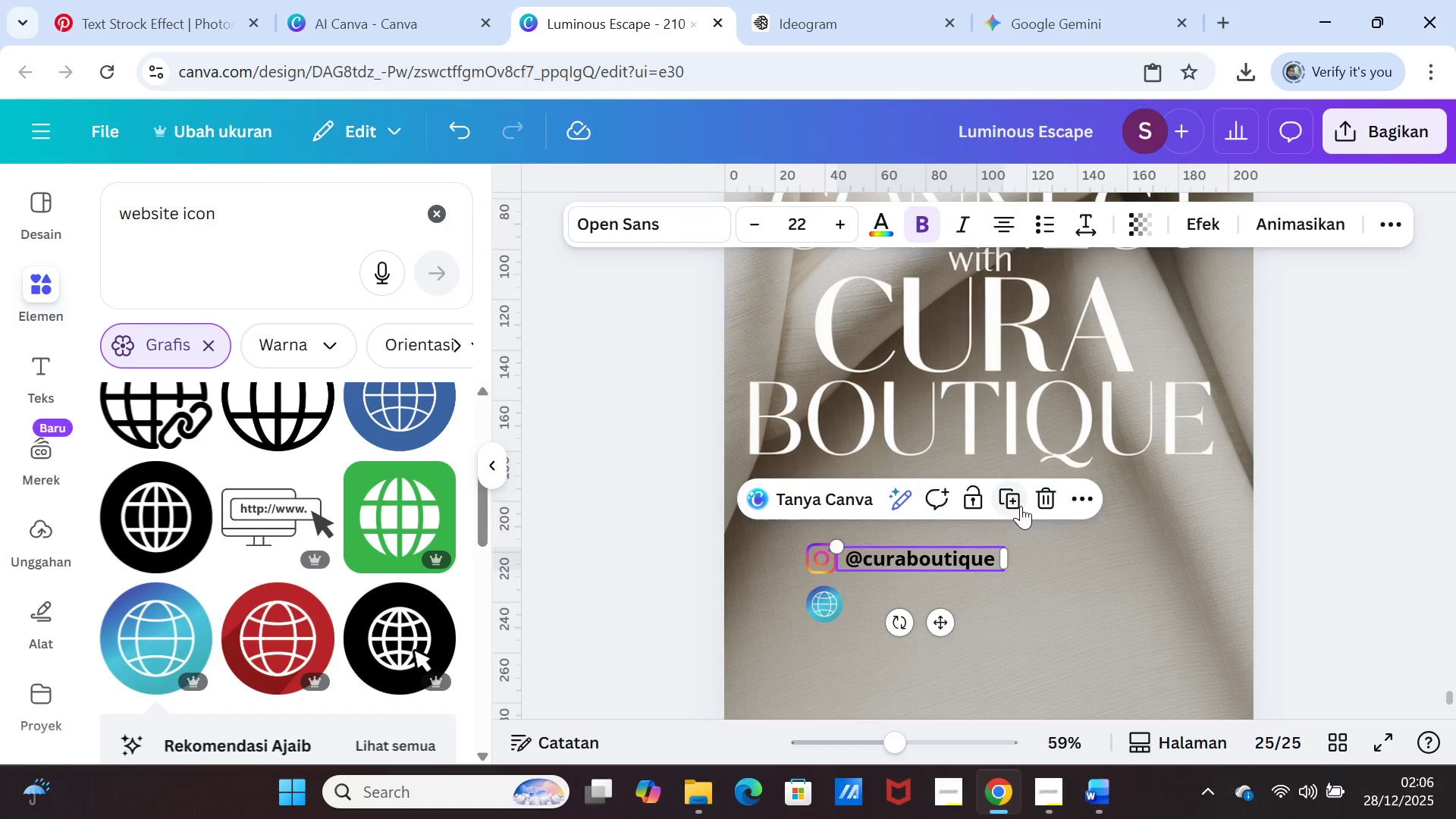 
left_click([1011, 499])
 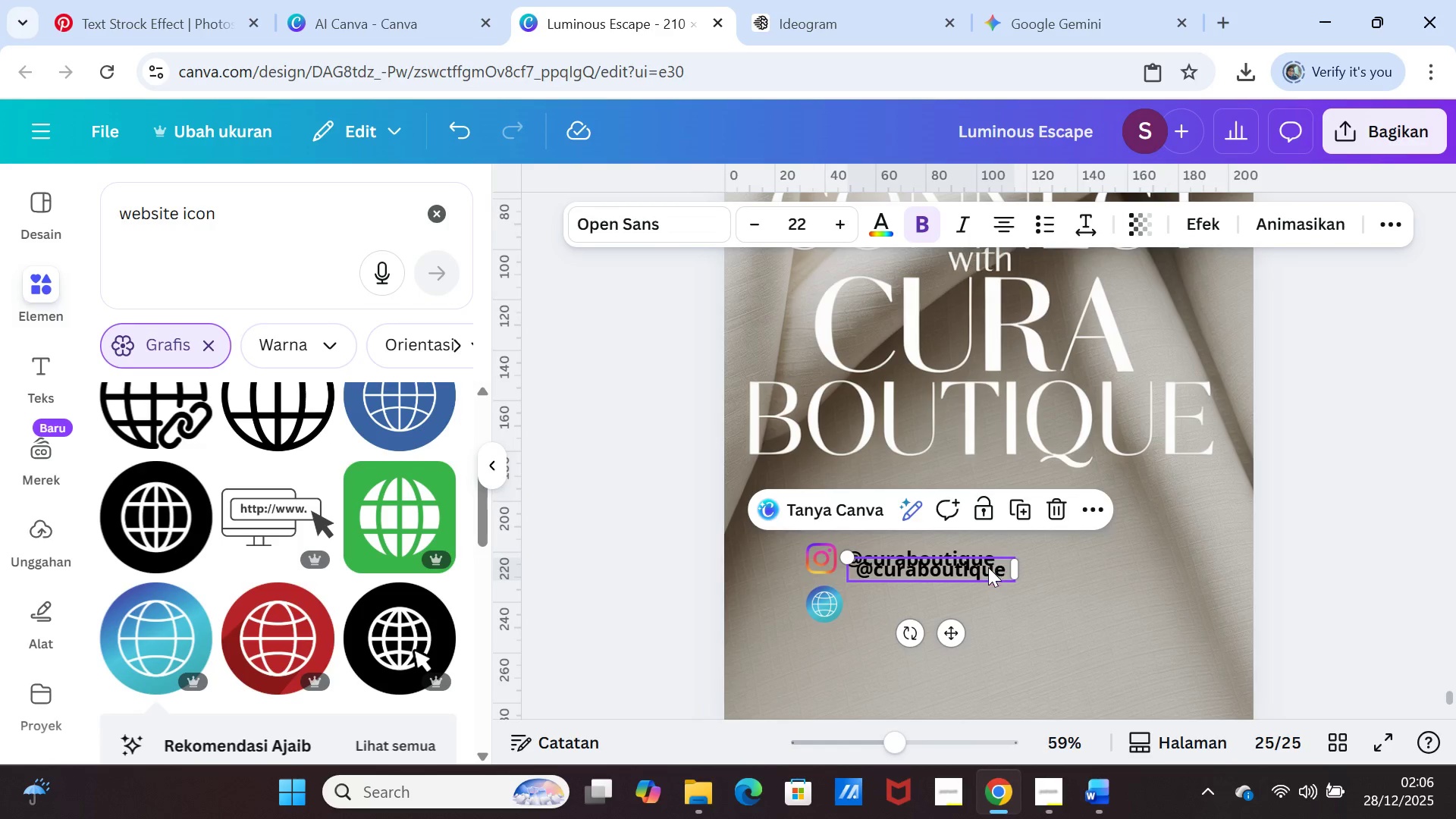 
left_click_drag(start_coordinate=[987, 568], to_coordinate=[988, 601])
 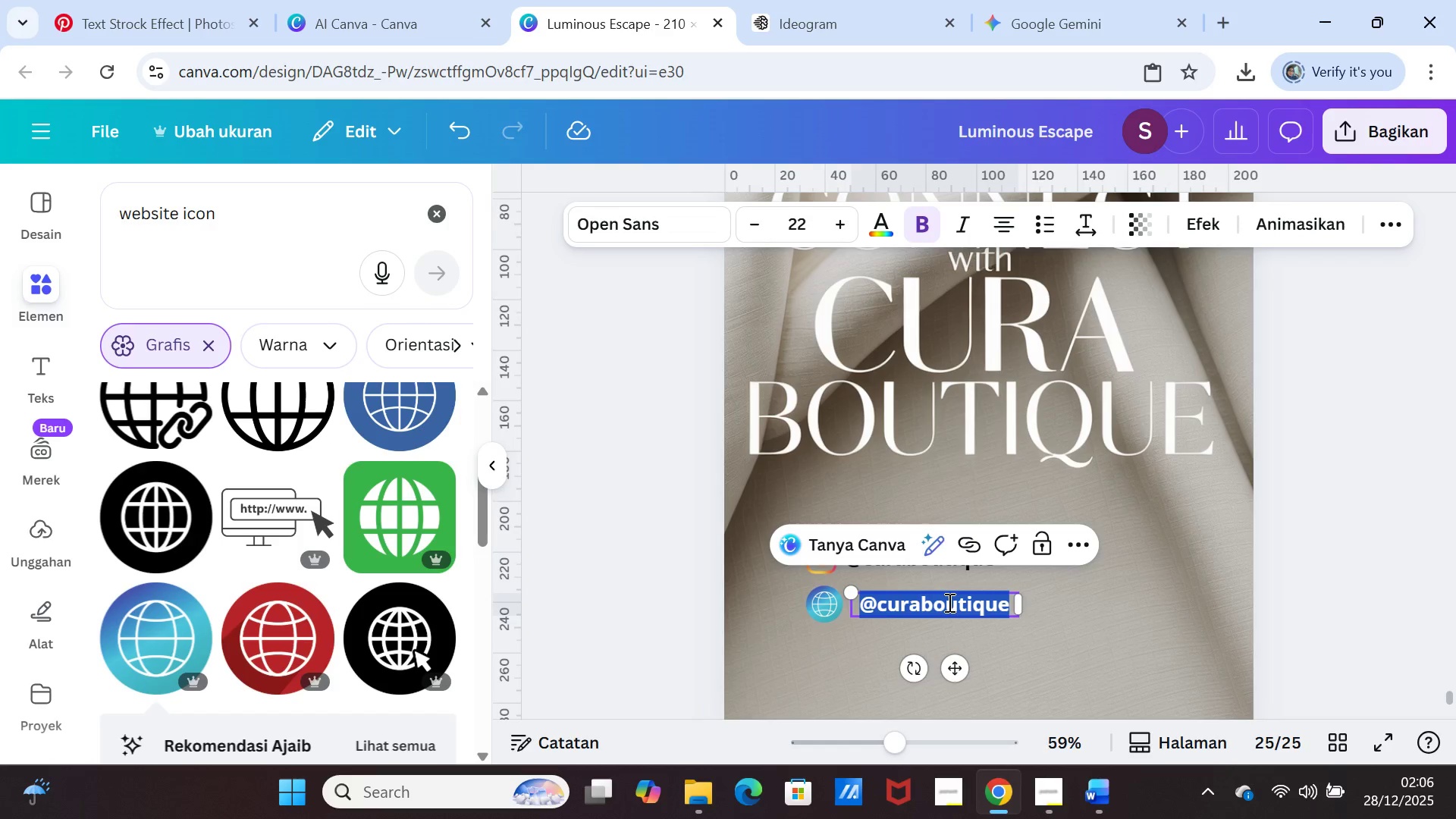 
double_click([948, 602])
 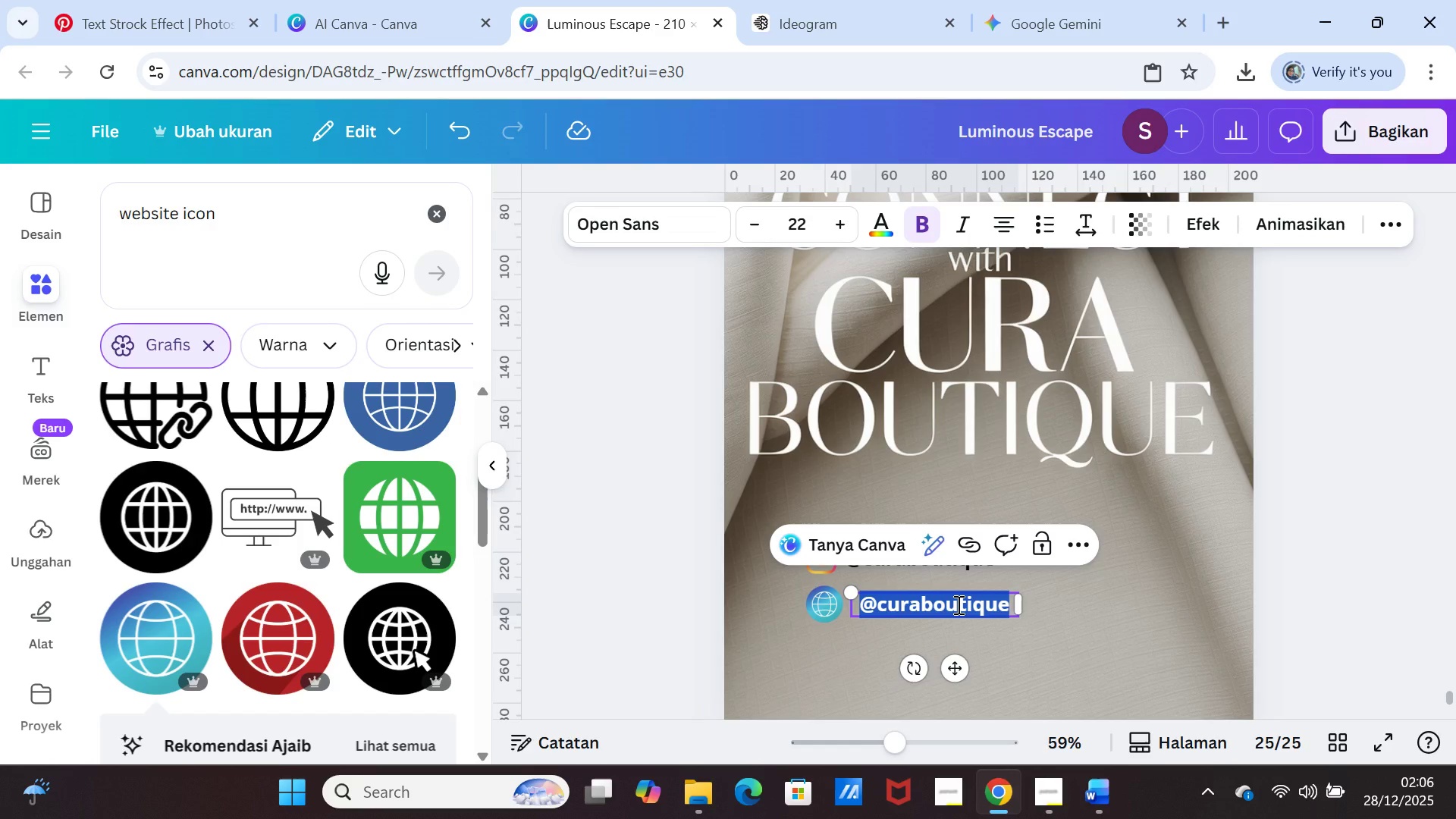 
type(www.curaboutique)
 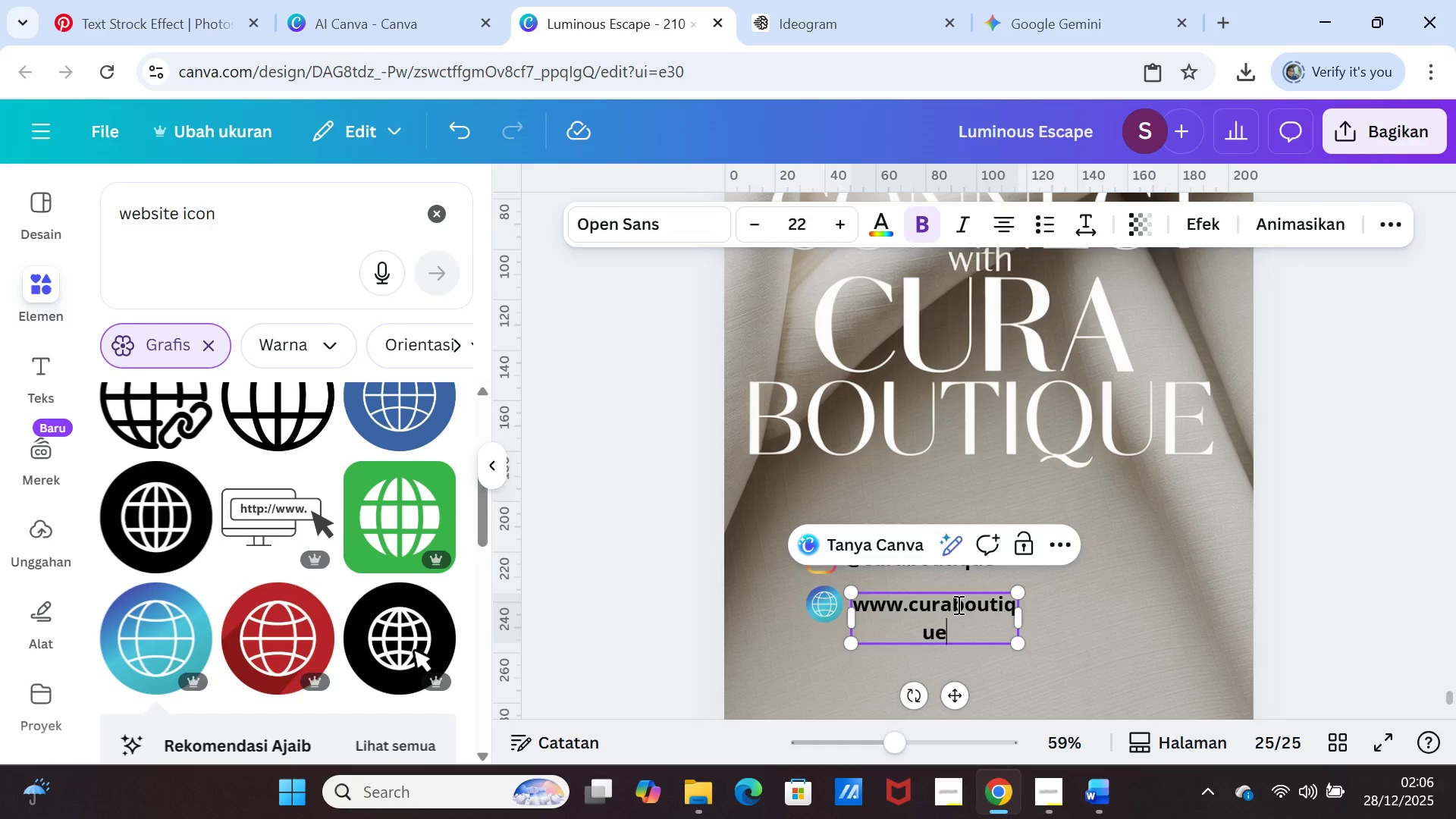 
type(.com)
 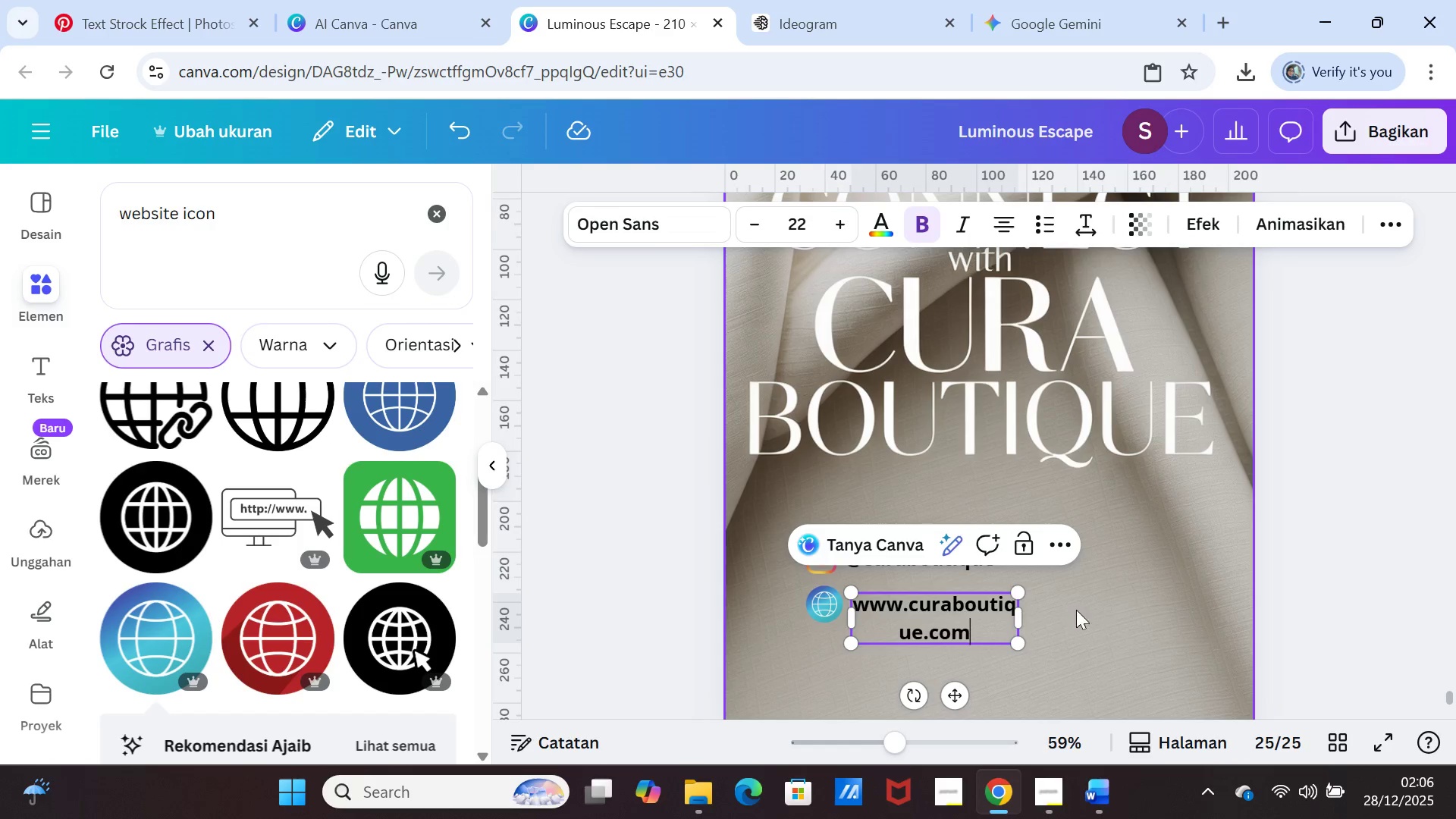 
left_click([1144, 607])
 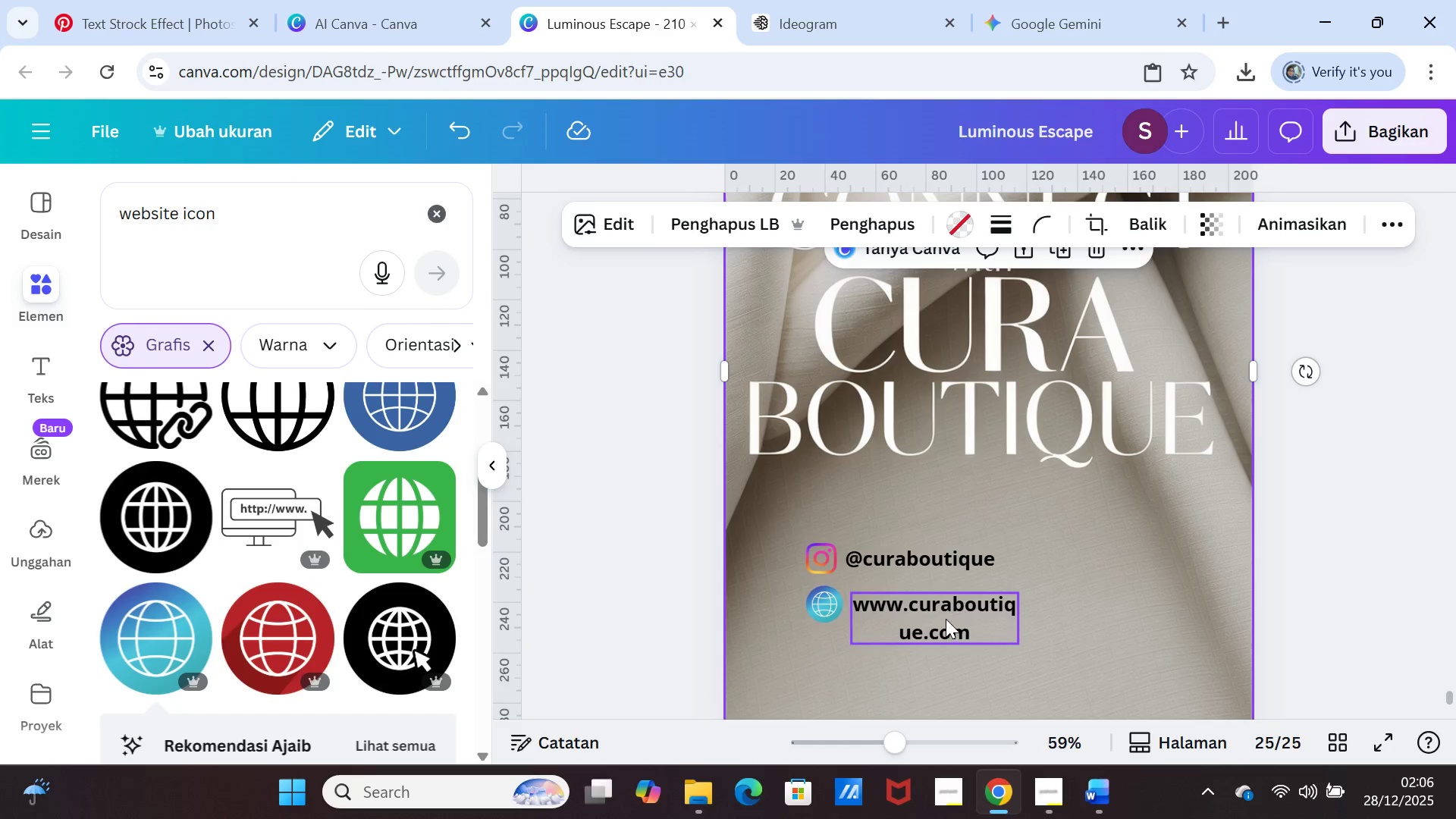 
left_click([946, 619])
 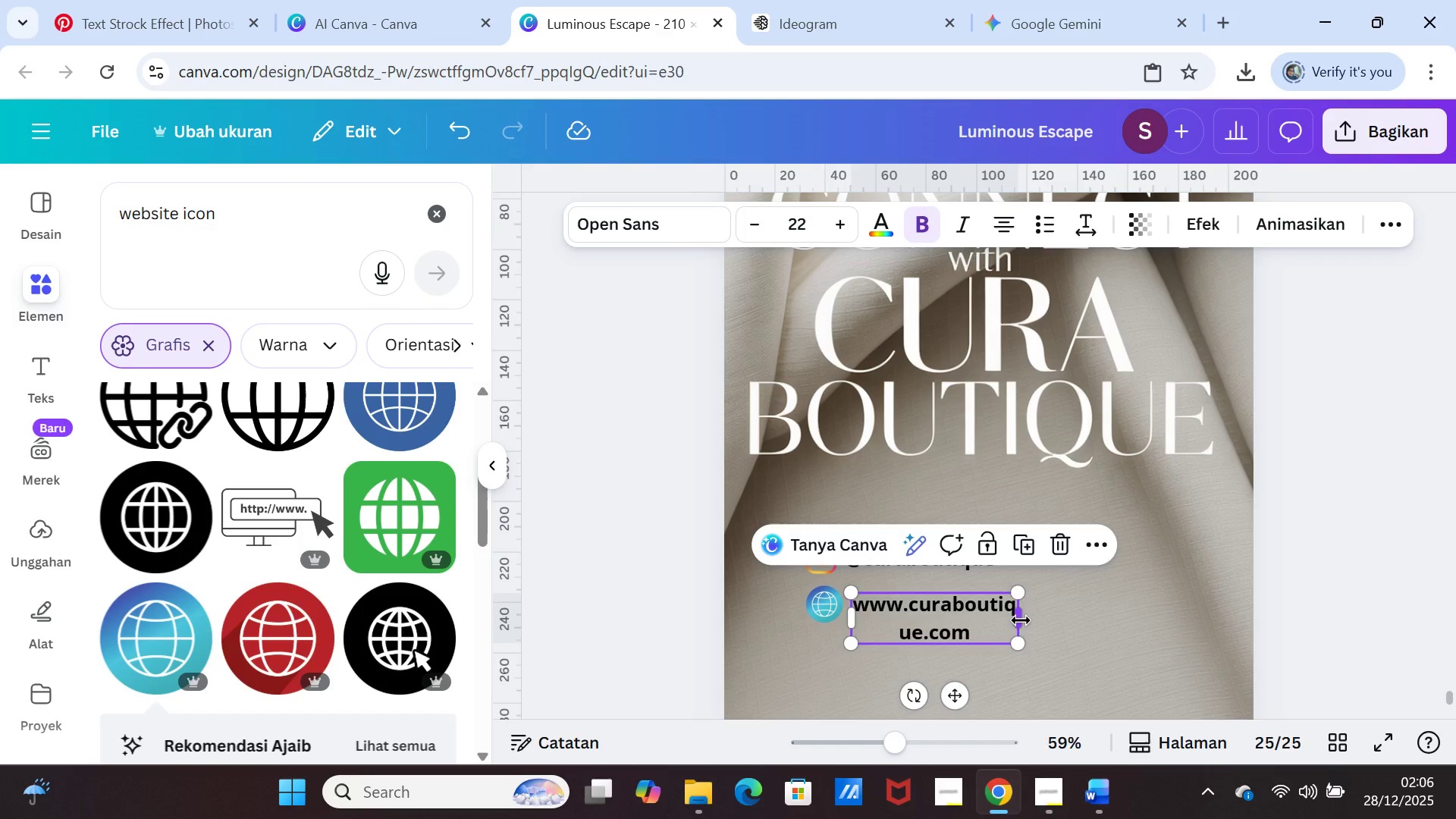 
left_click_drag(start_coordinate=[1021, 620], to_coordinate=[1094, 590])
 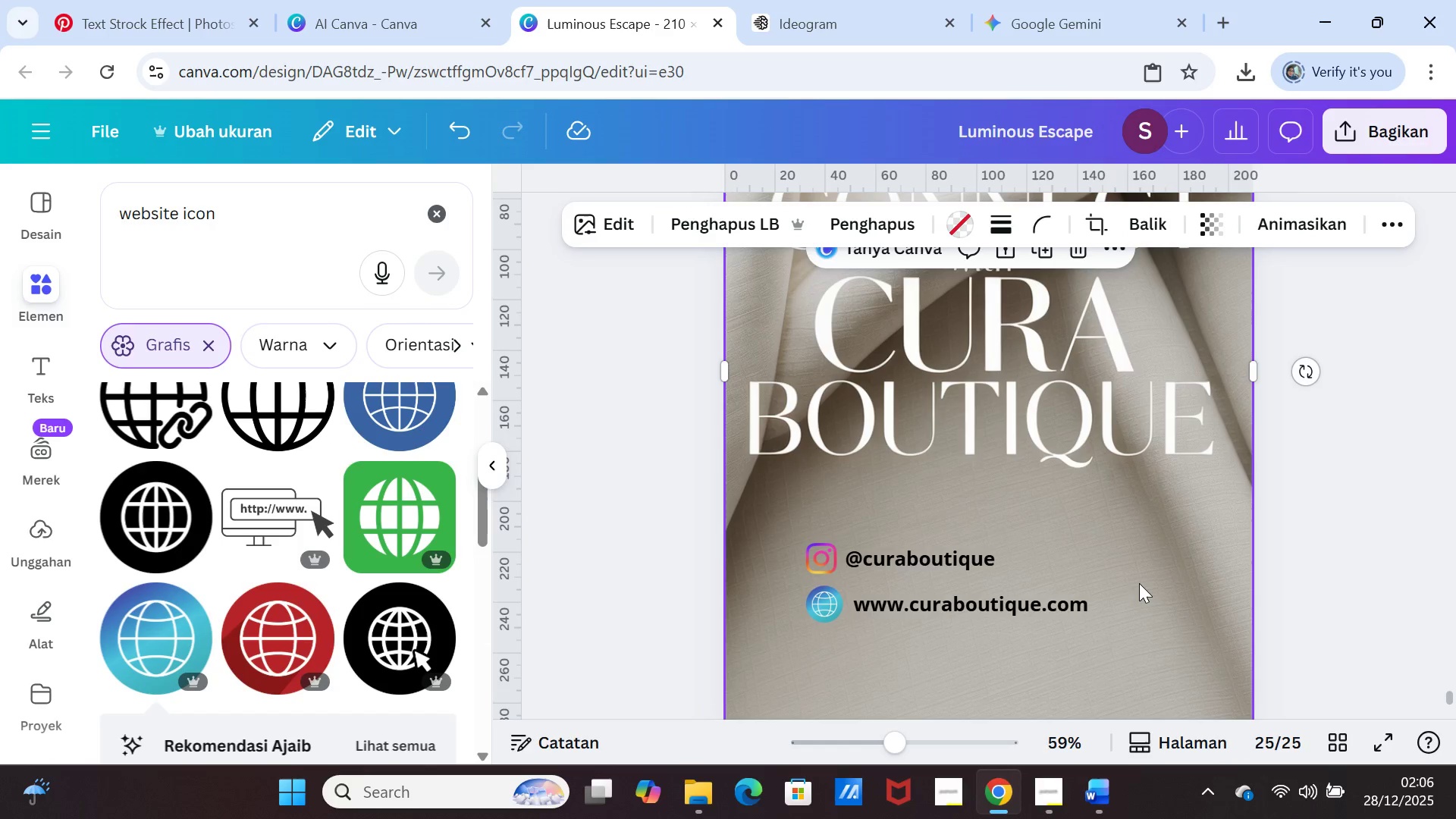 
left_click([1139, 583])
 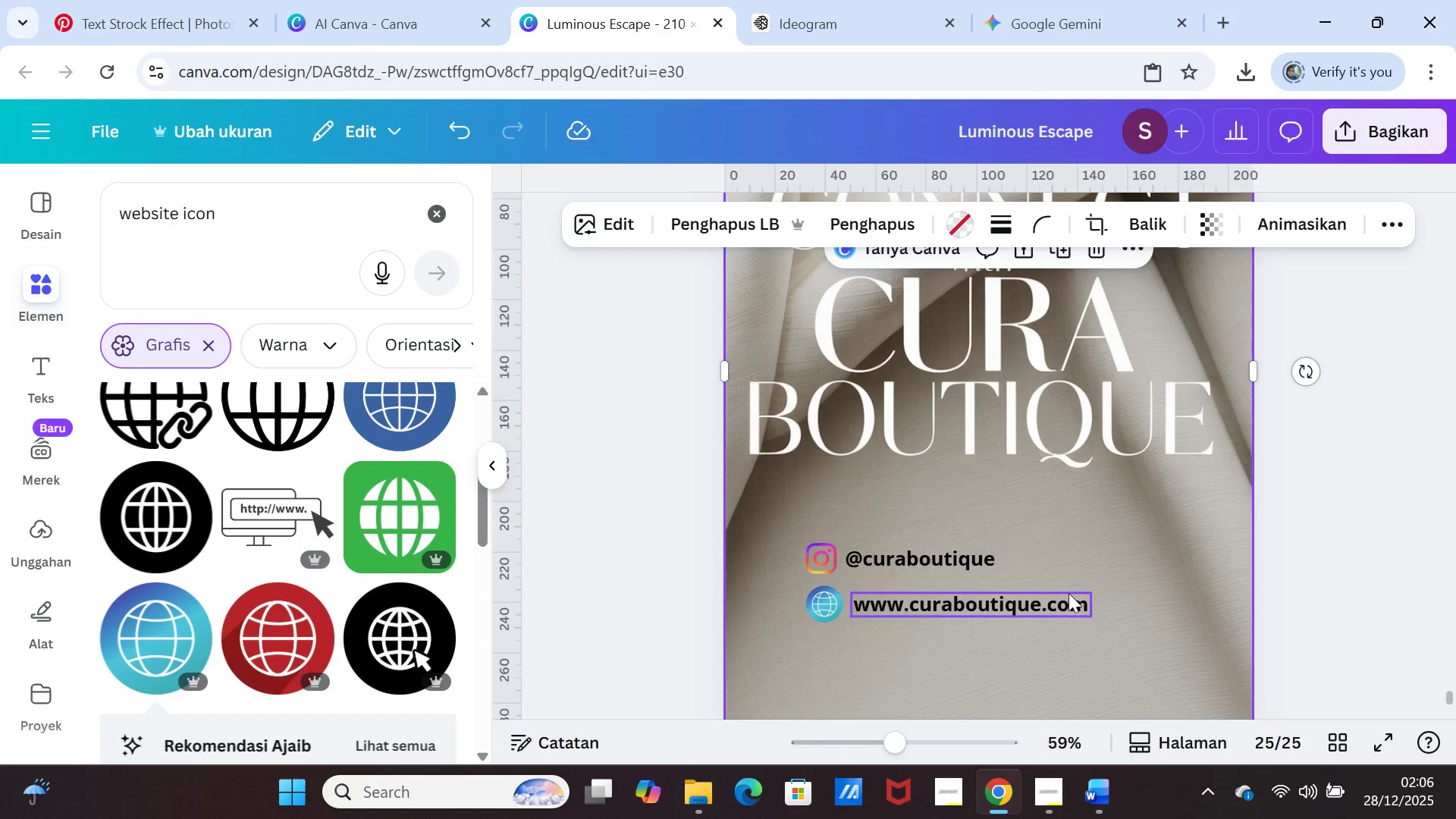 
left_click_drag(start_coordinate=[1060, 592], to_coordinate=[1056, 592])
 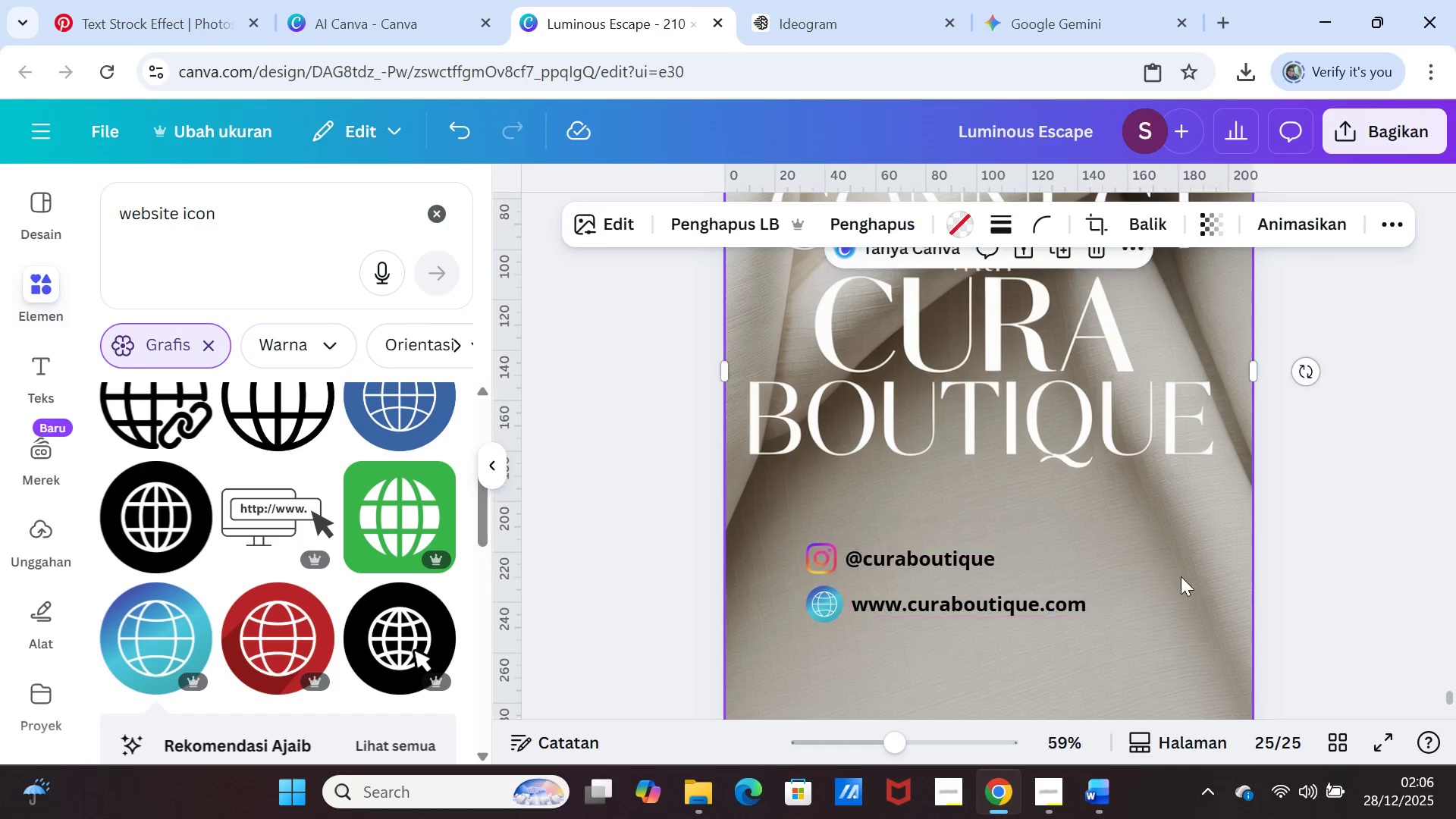 
left_click([1181, 576])
 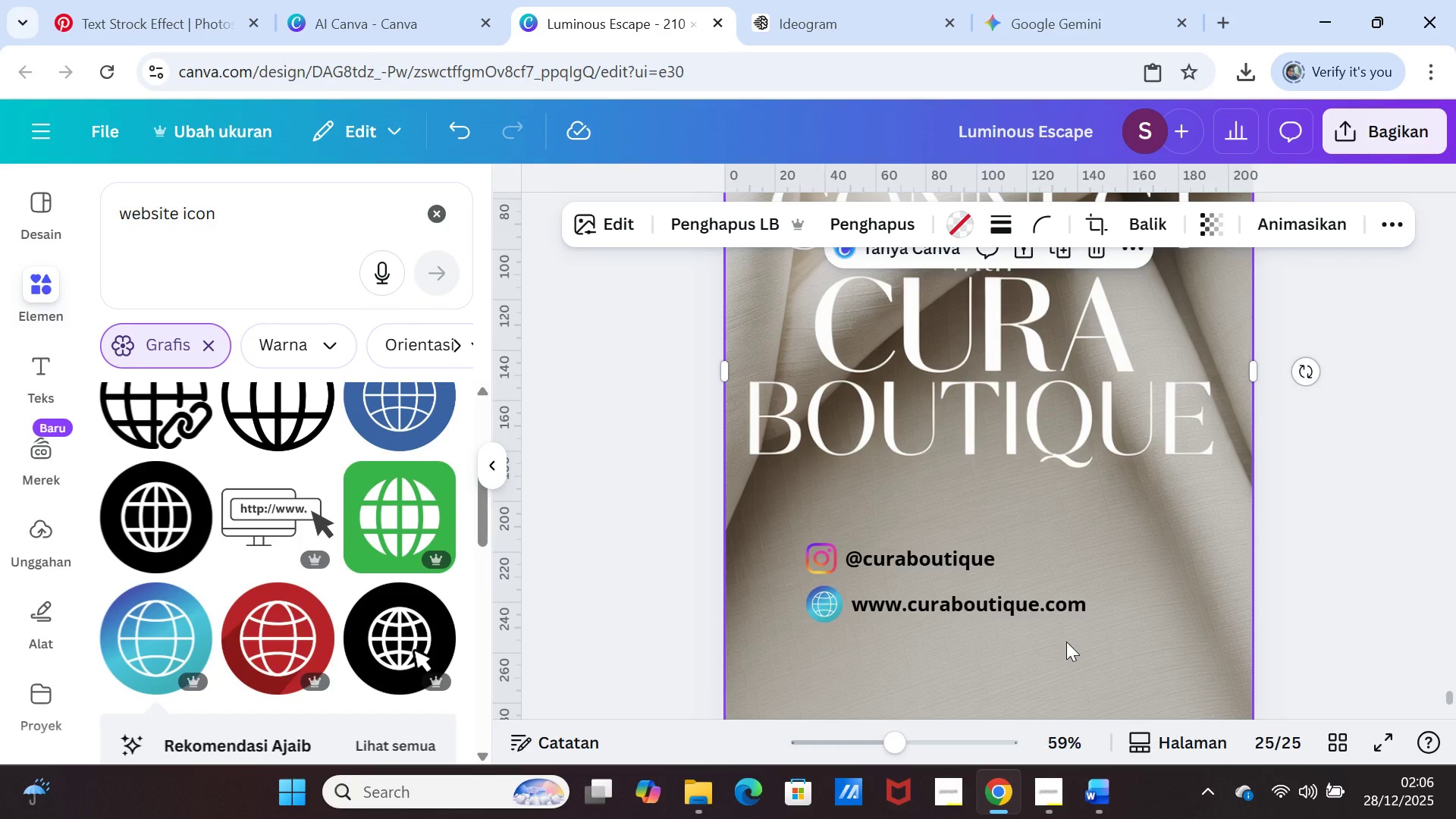 
scroll: coordinate [1066, 642], scroll_direction: down, amount: 1.0
 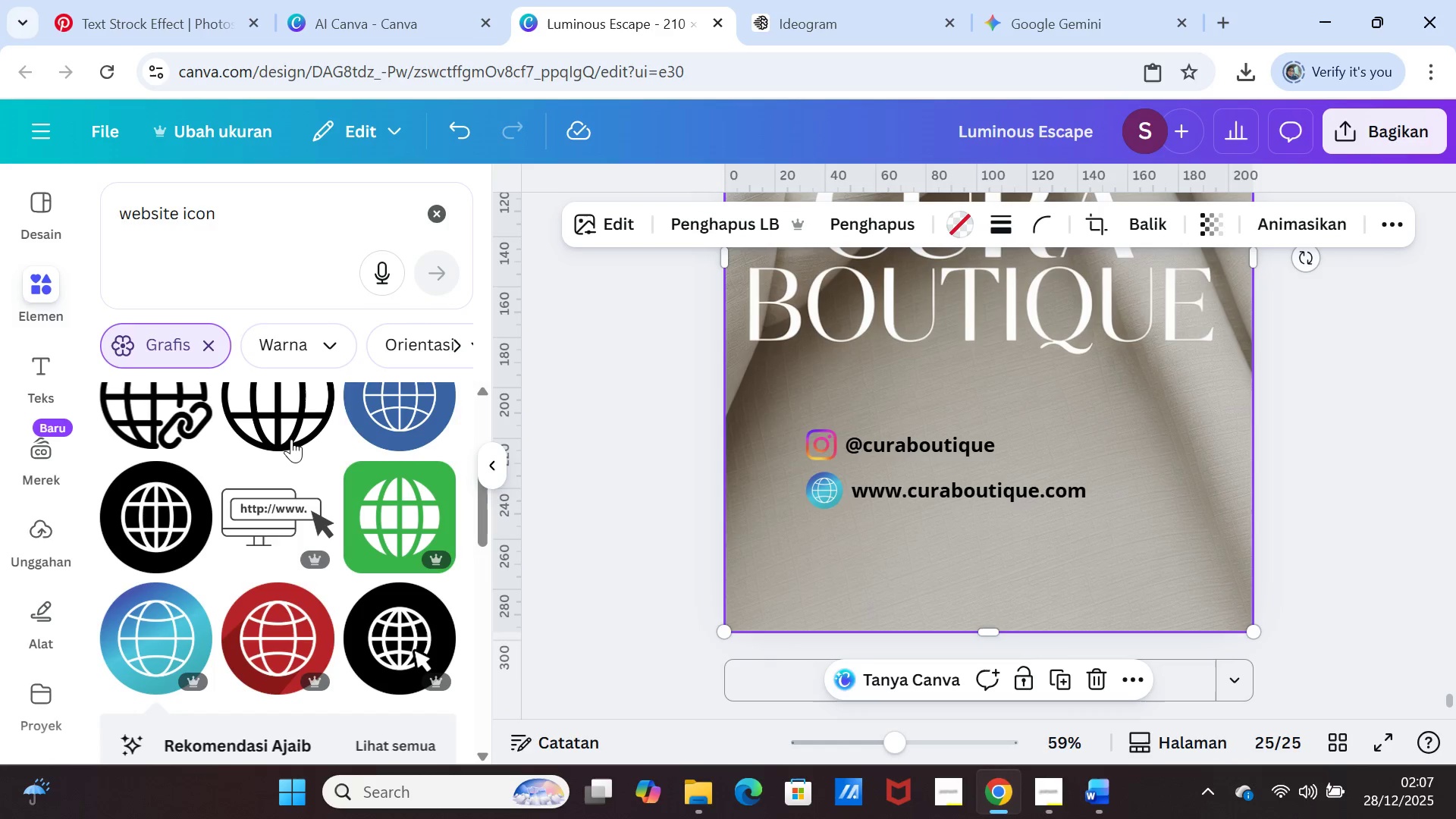 
left_click_drag(start_coordinate=[259, 221], to_coordinate=[0, 209])
 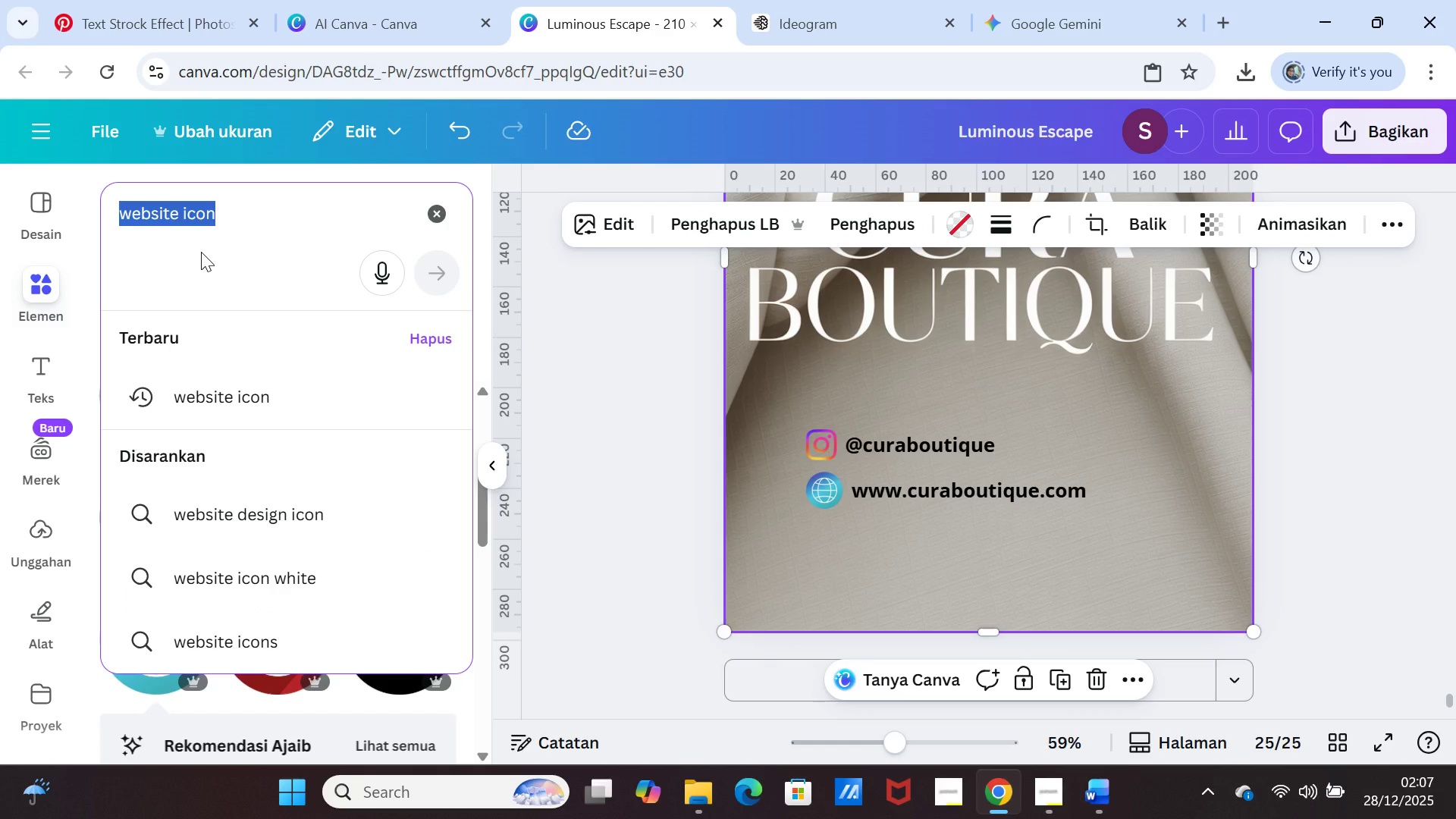 
type(email)
 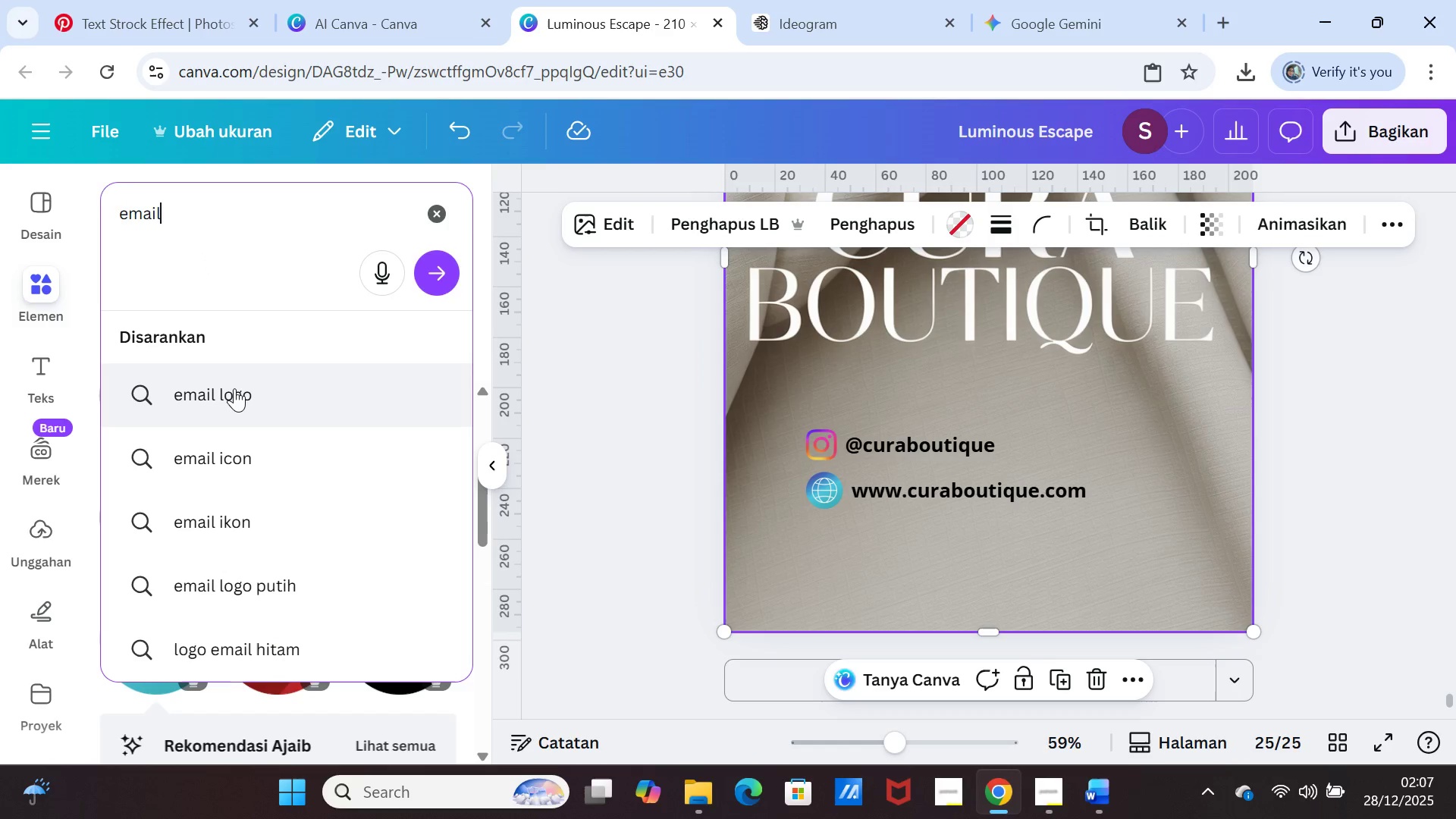 
left_click([234, 388])
 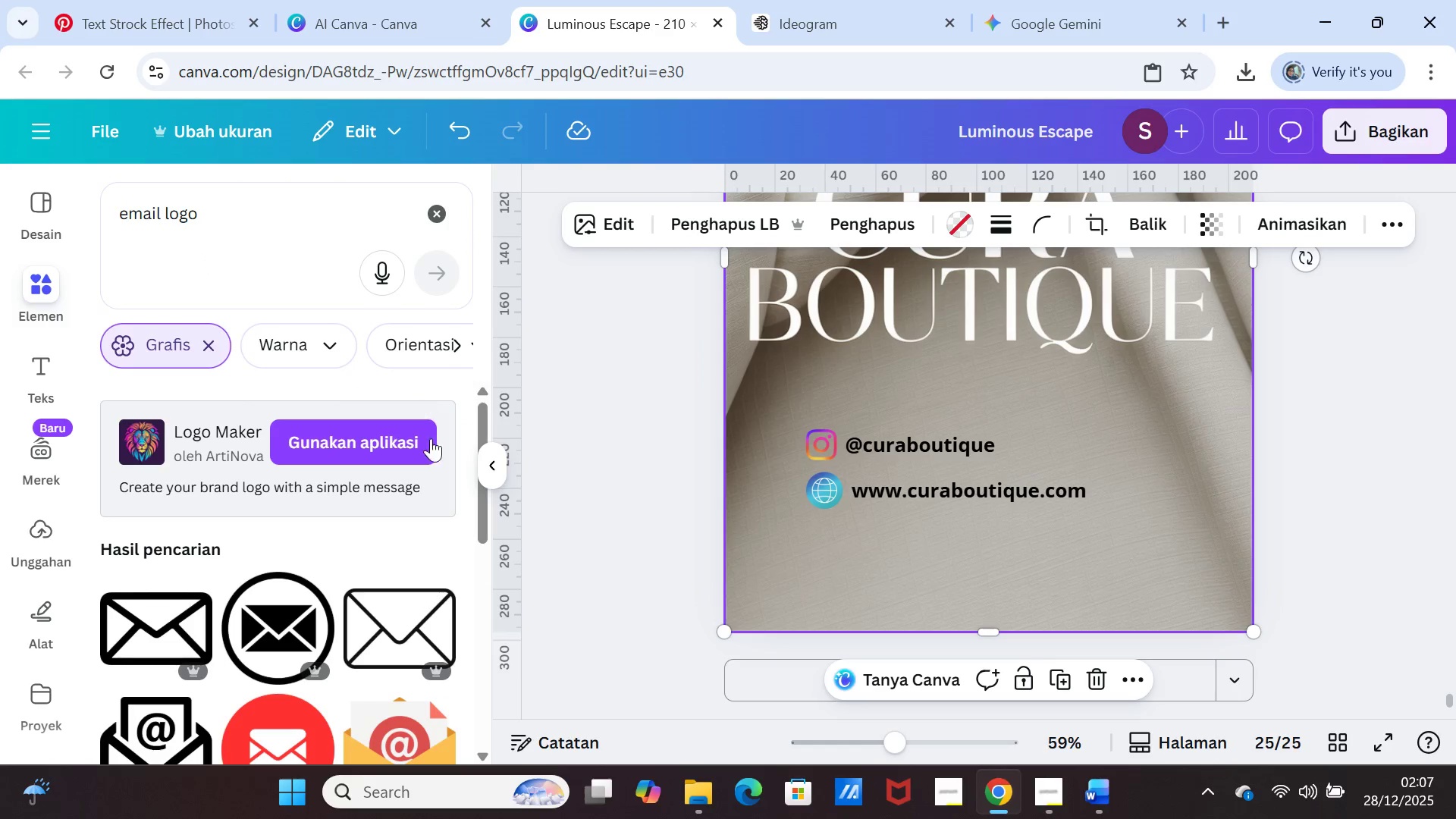 
scroll: coordinate [267, 653], scroll_direction: down, amount: 3.0
 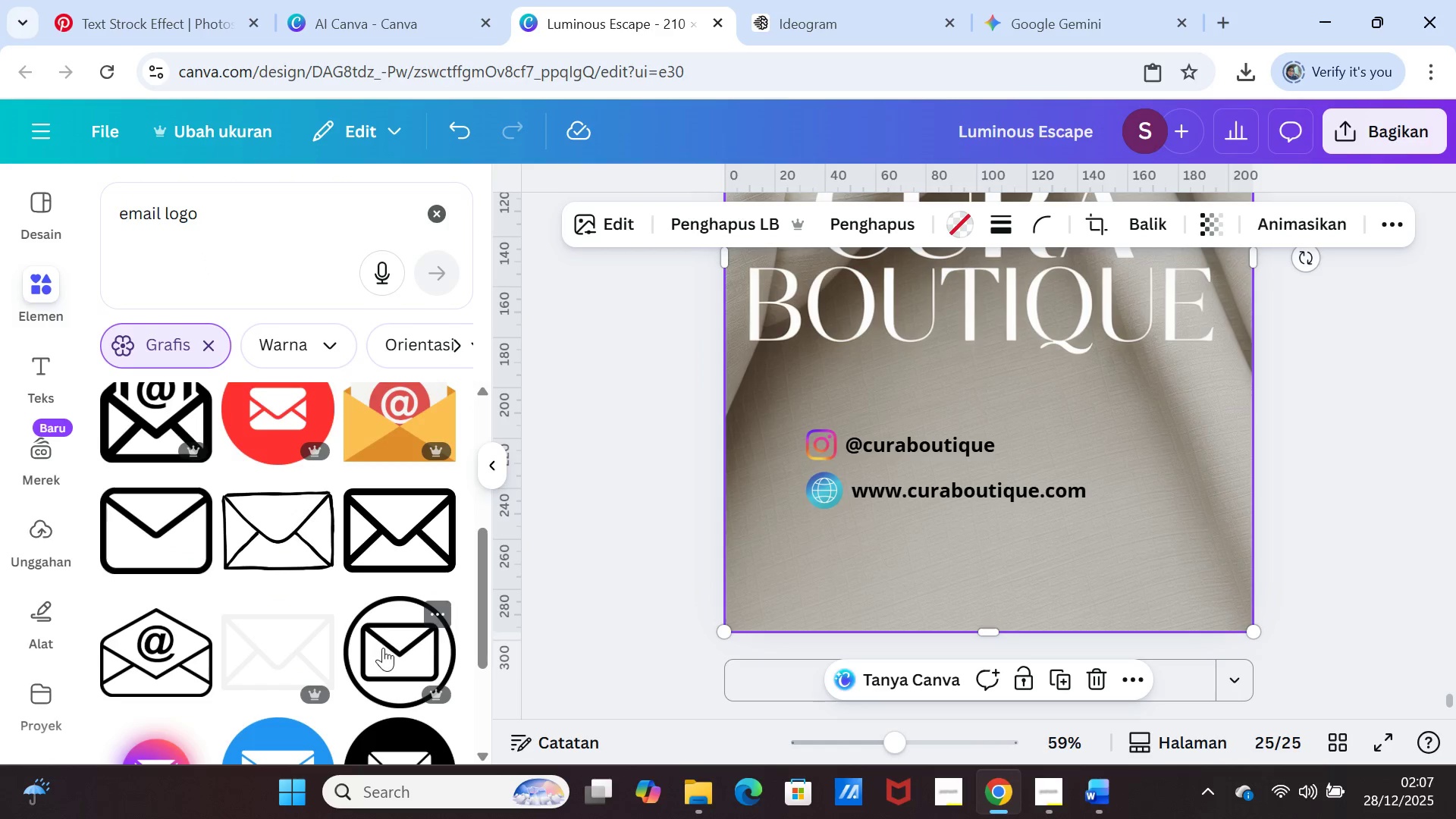 
left_click([383, 648])
 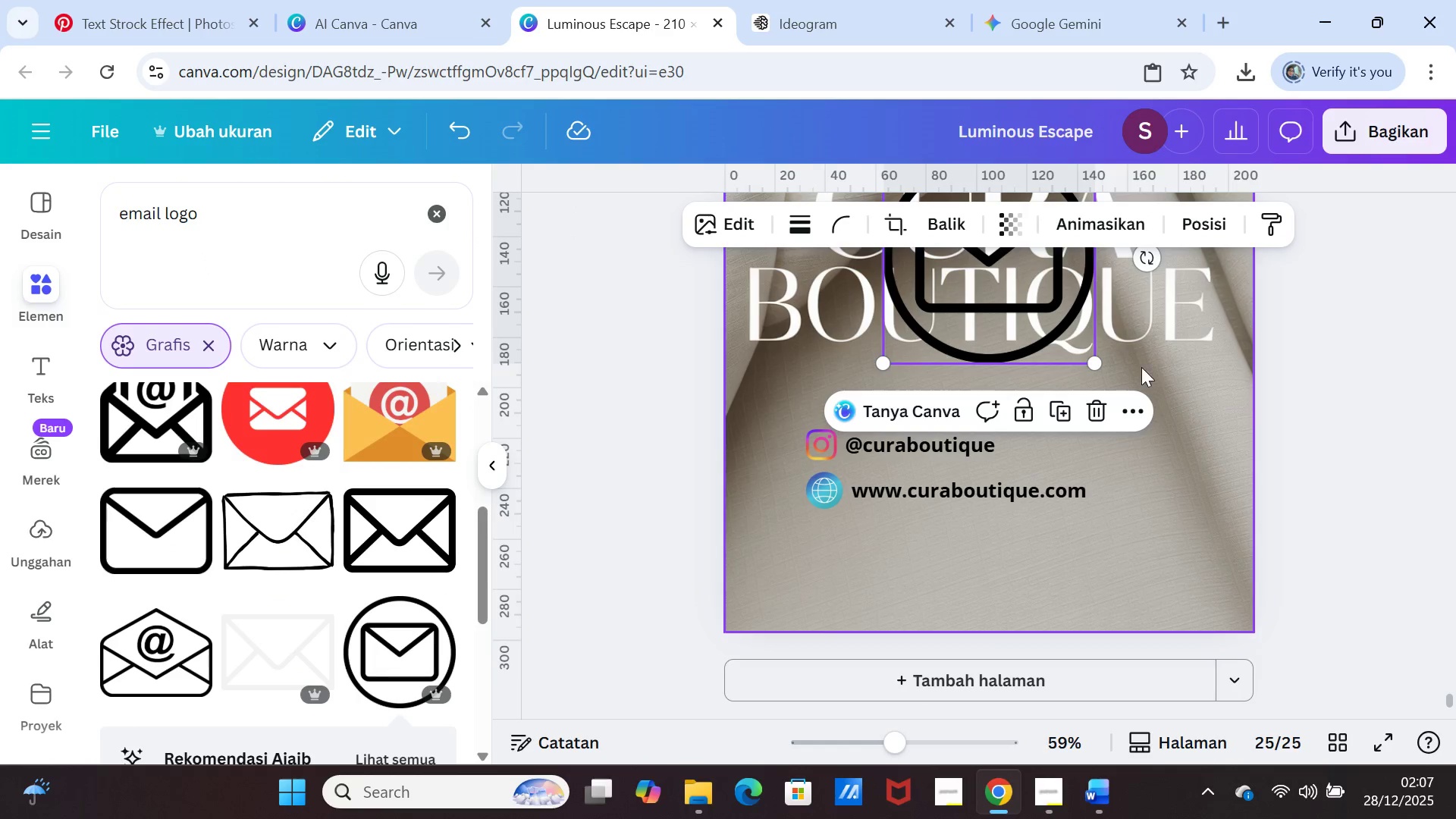 
scroll: coordinate [1147, 373], scroll_direction: up, amount: 1.0
 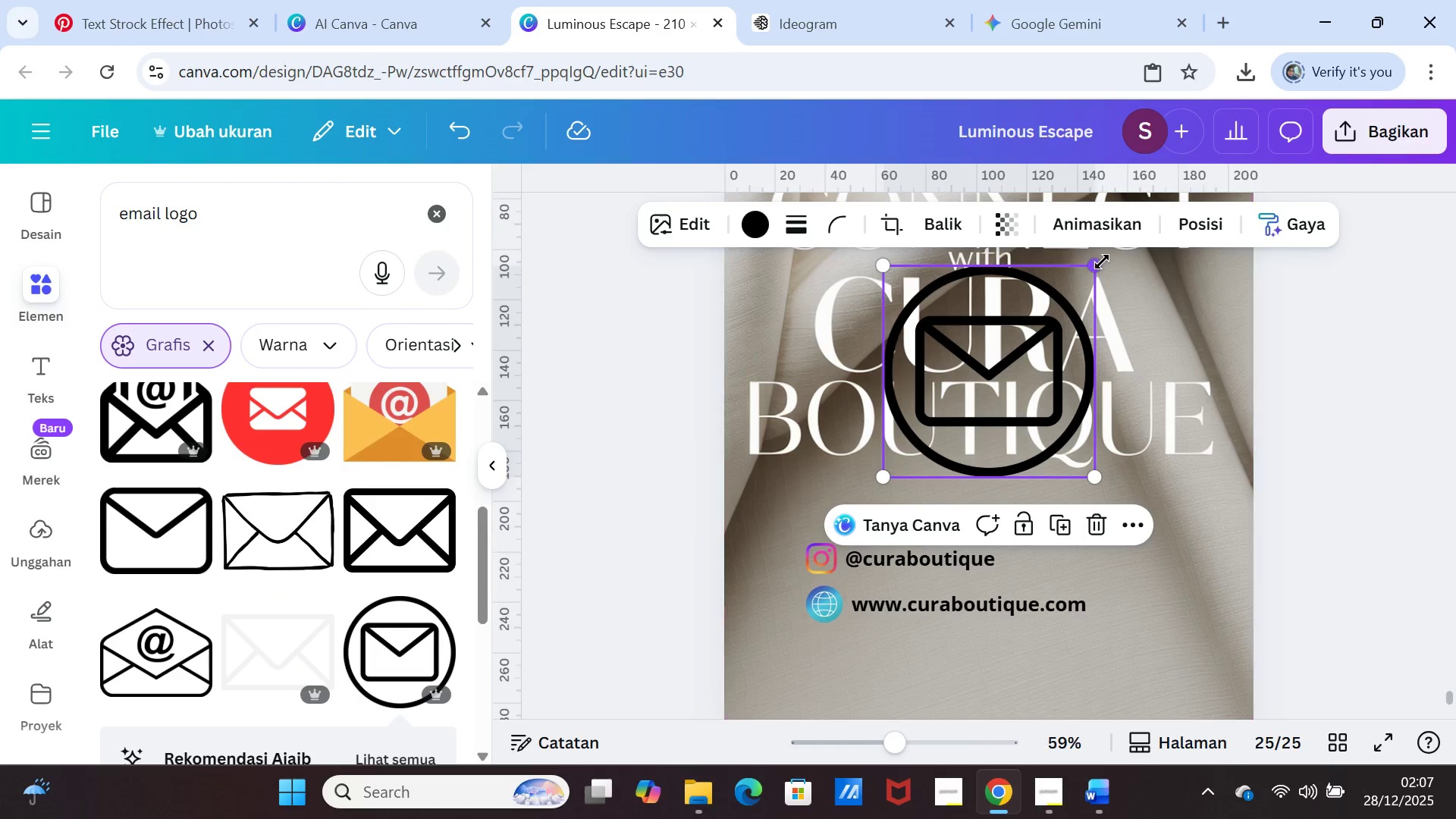 
left_click_drag(start_coordinate=[1102, 262], to_coordinate=[932, 438])
 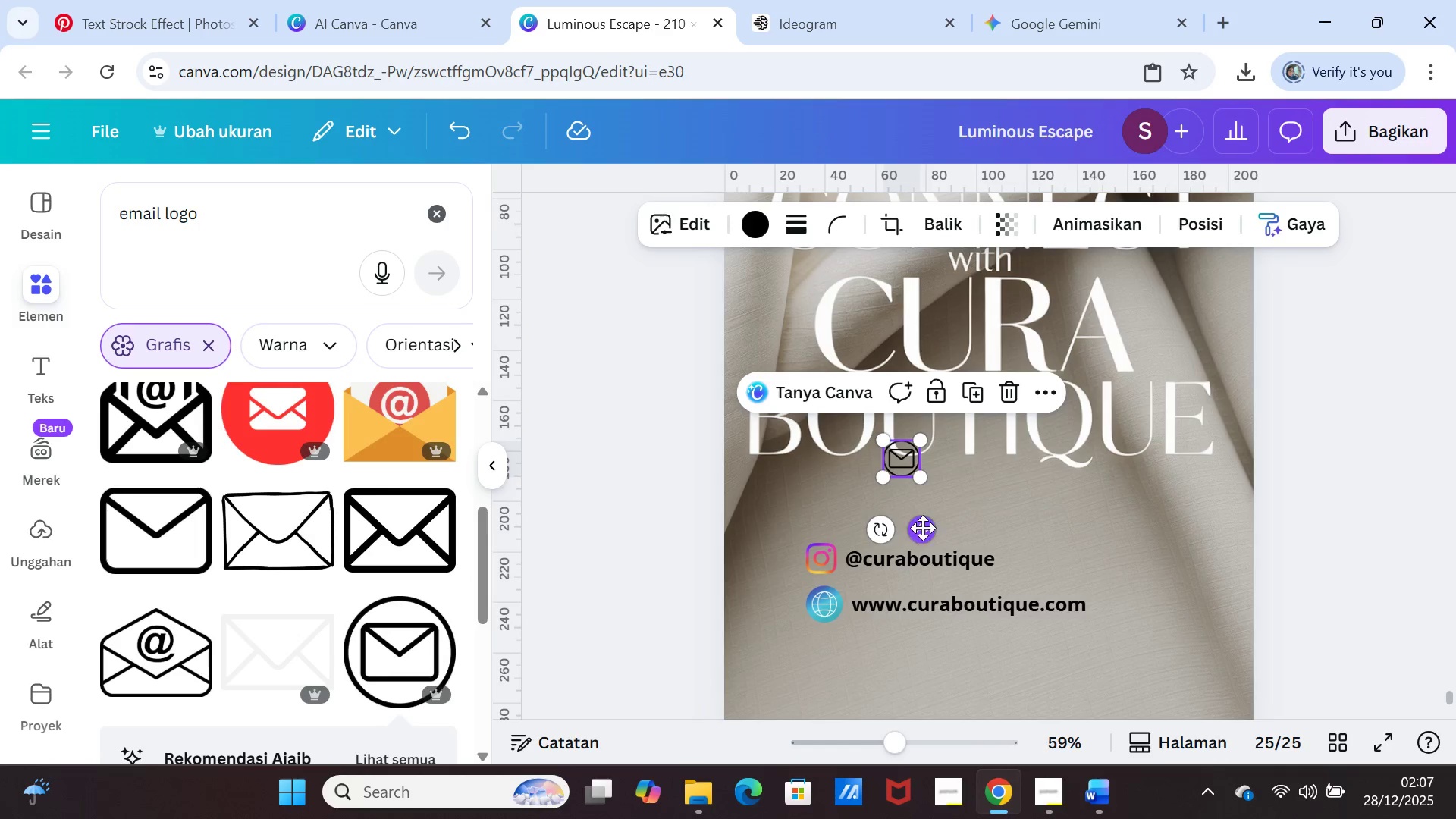 
left_click_drag(start_coordinate=[923, 528], to_coordinate=[844, 720])
 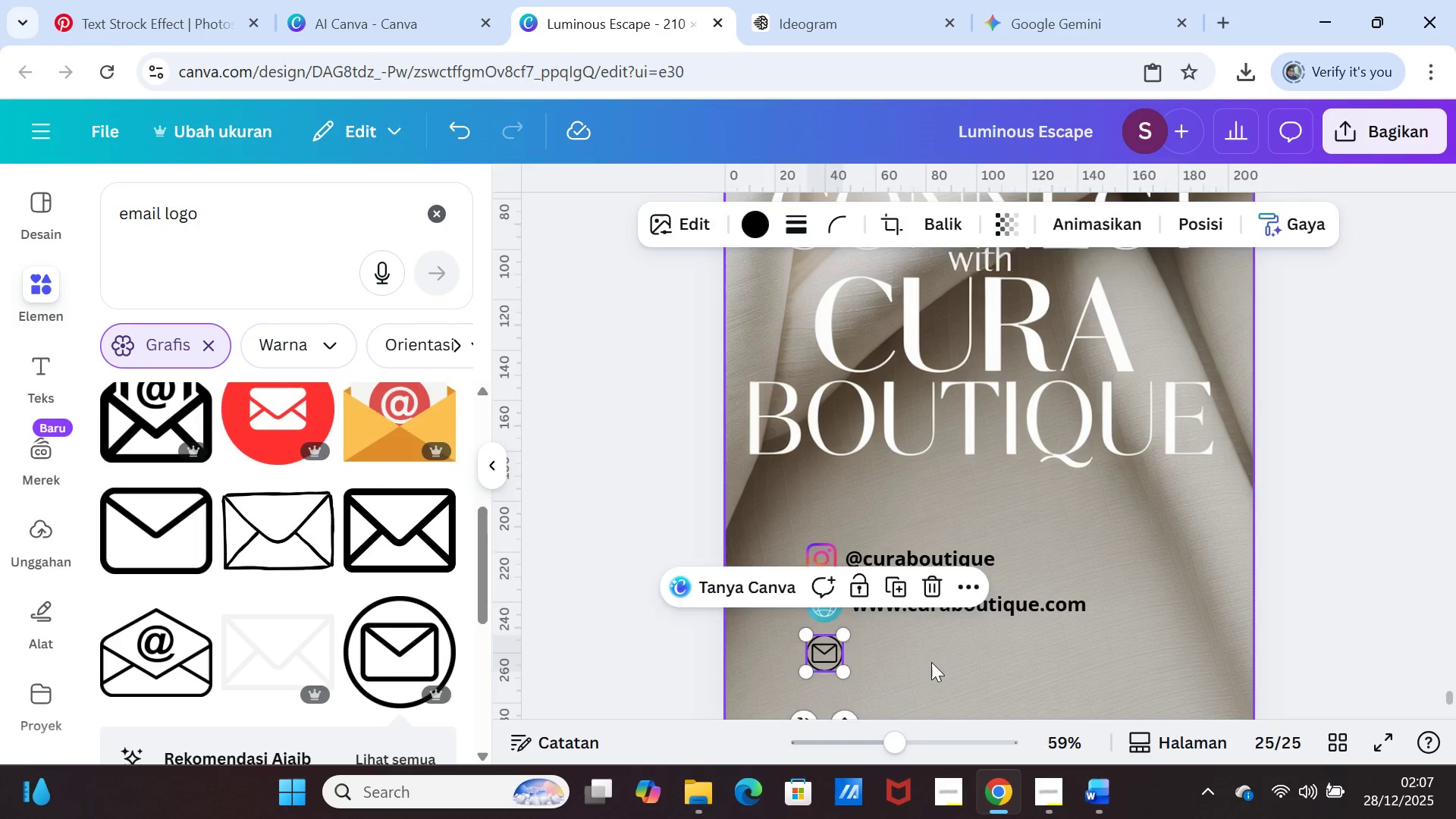 
left_click([931, 662])
 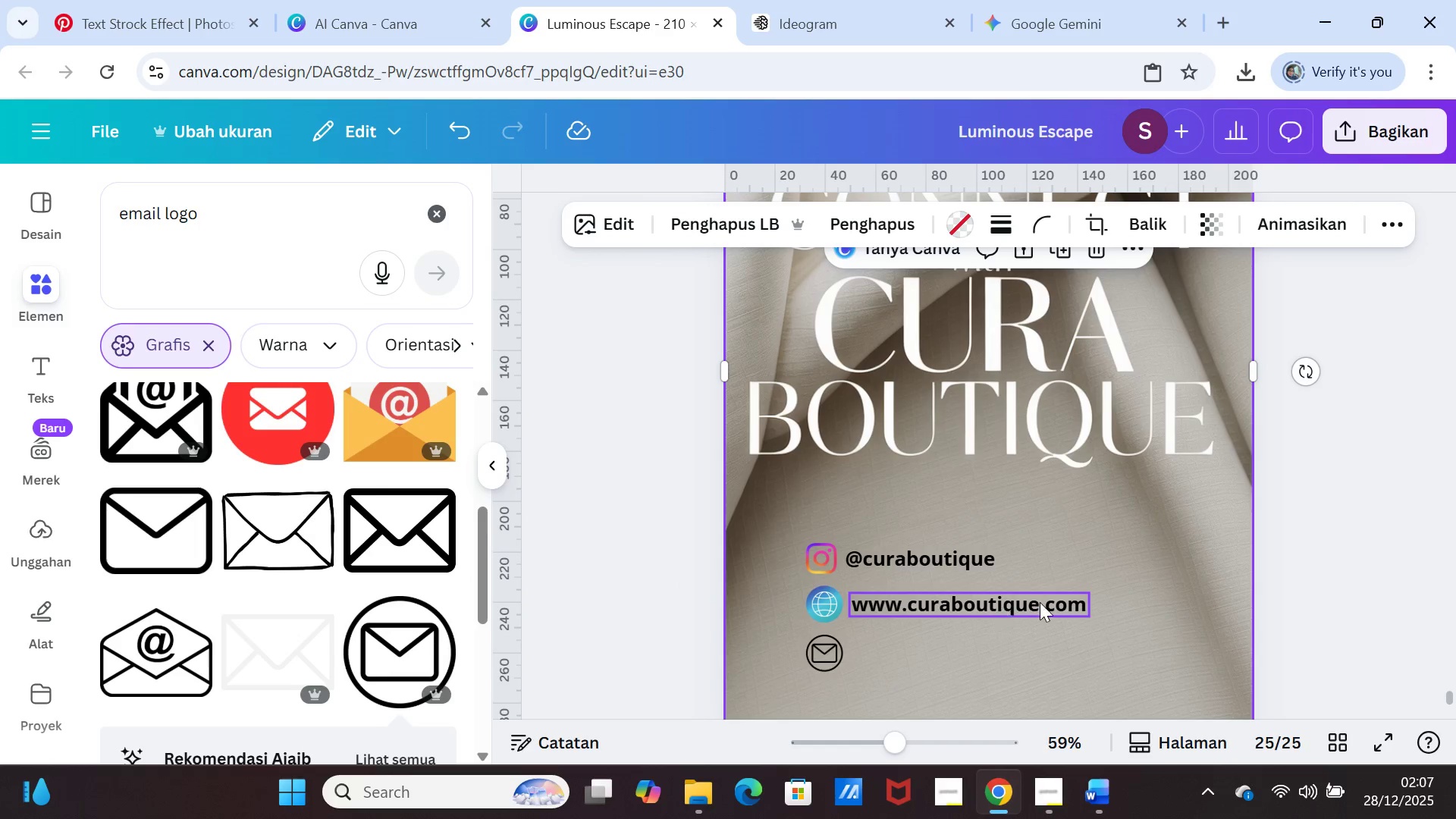 
scroll: coordinate [1040, 602], scroll_direction: down, amount: 1.0
 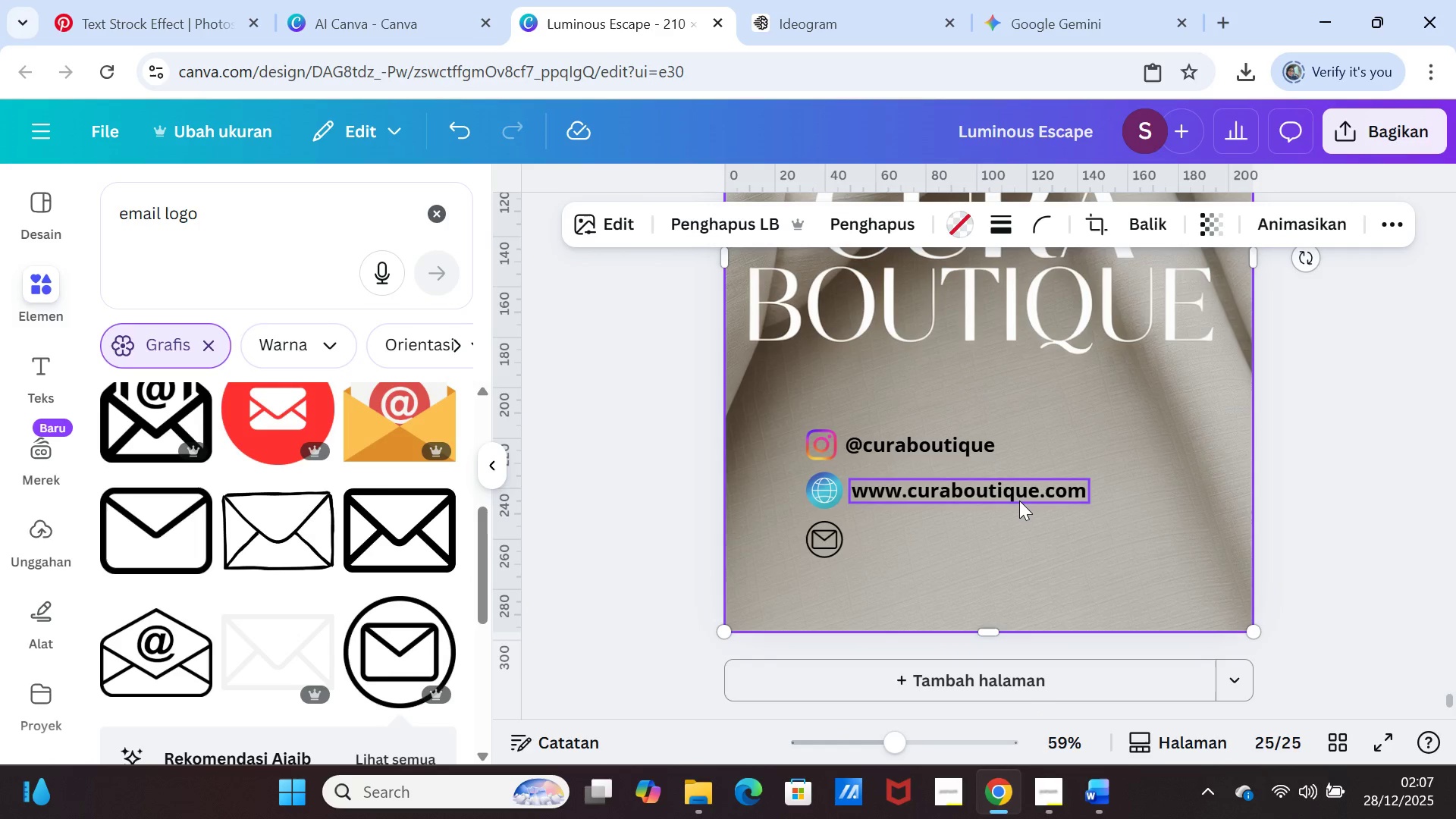 
left_click([1019, 500])
 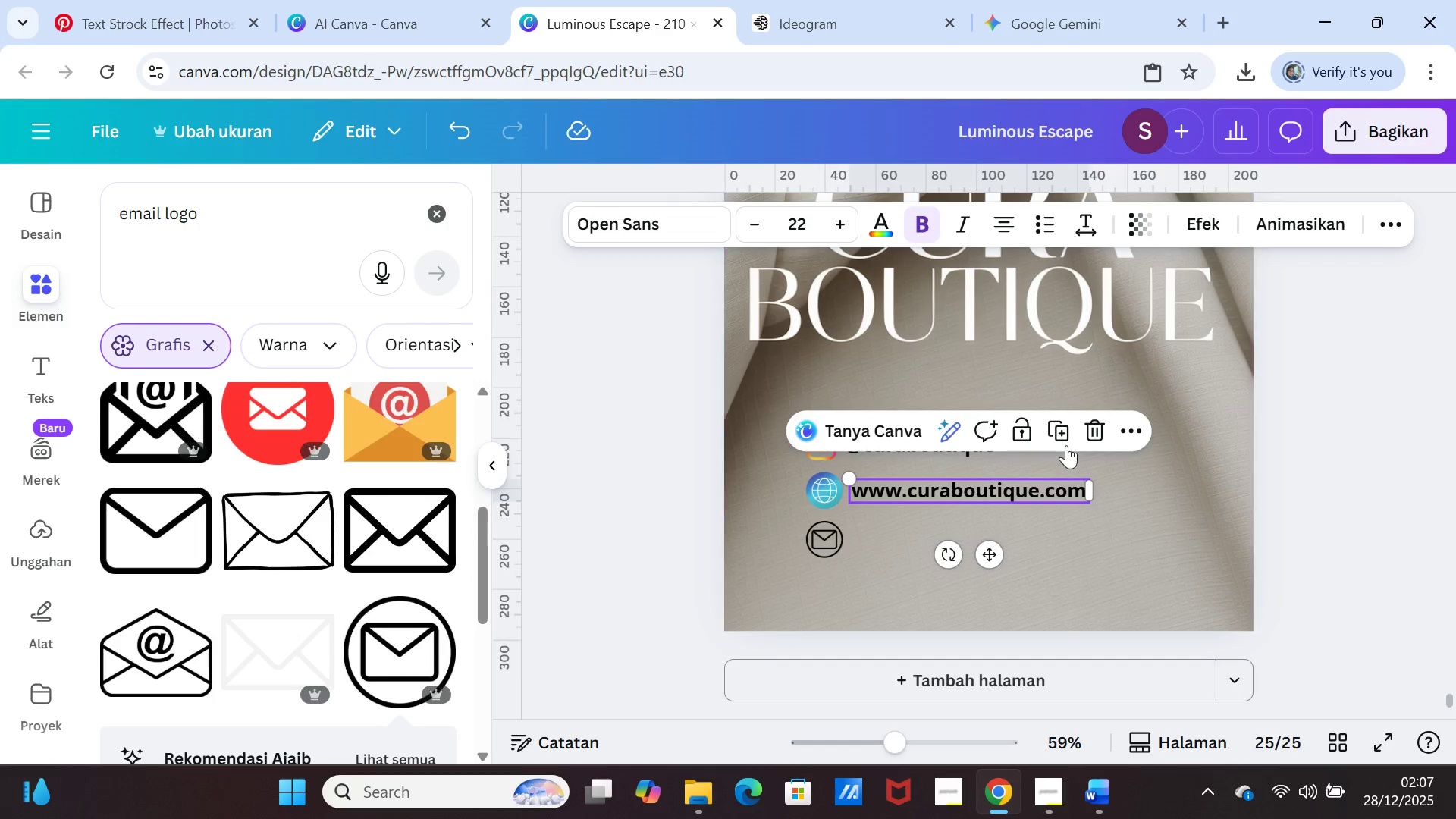 
left_click([1066, 436])
 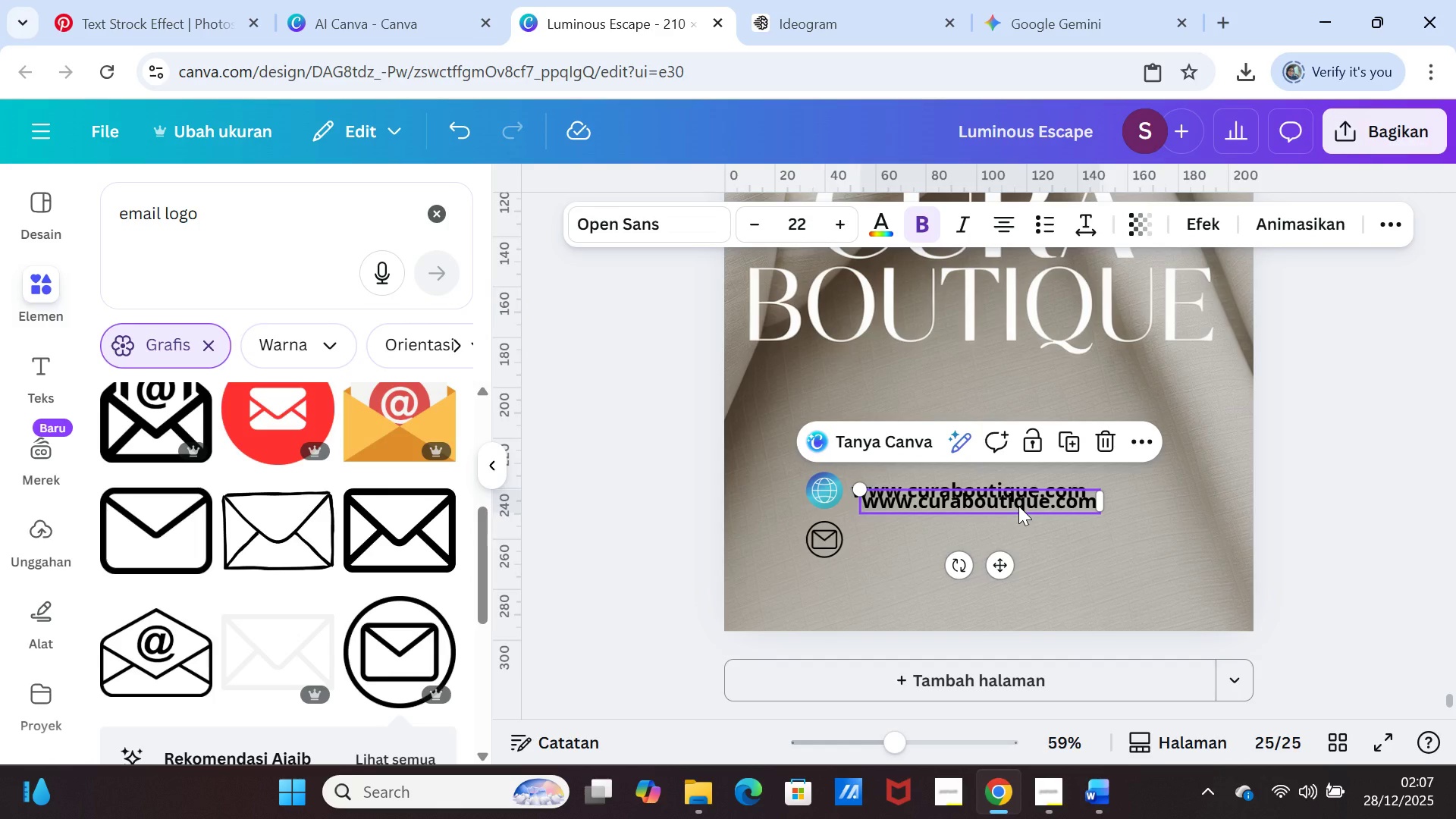 
left_click_drag(start_coordinate=[1018, 506], to_coordinate=[1012, 546])
 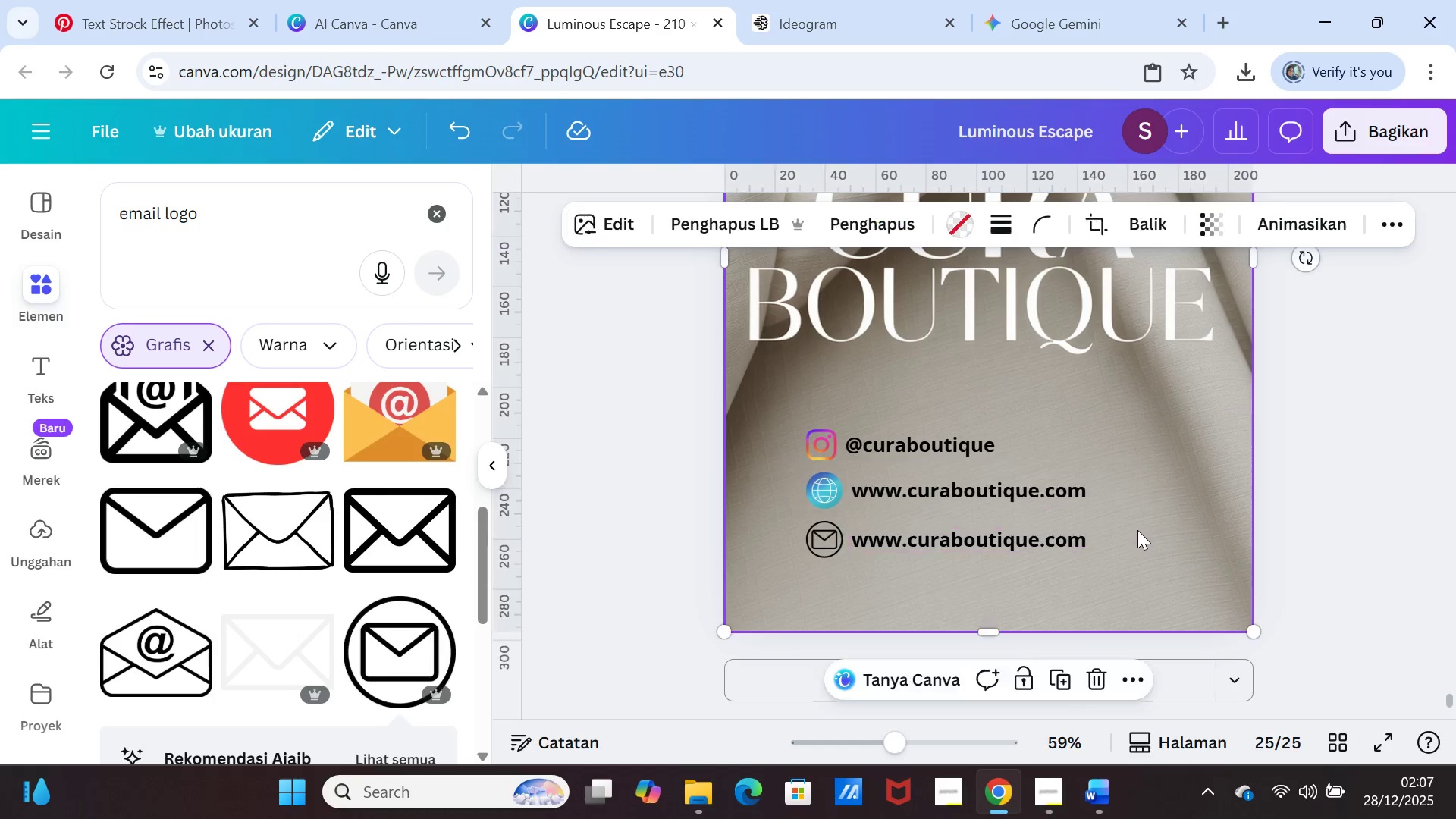 
left_click([1138, 530])
 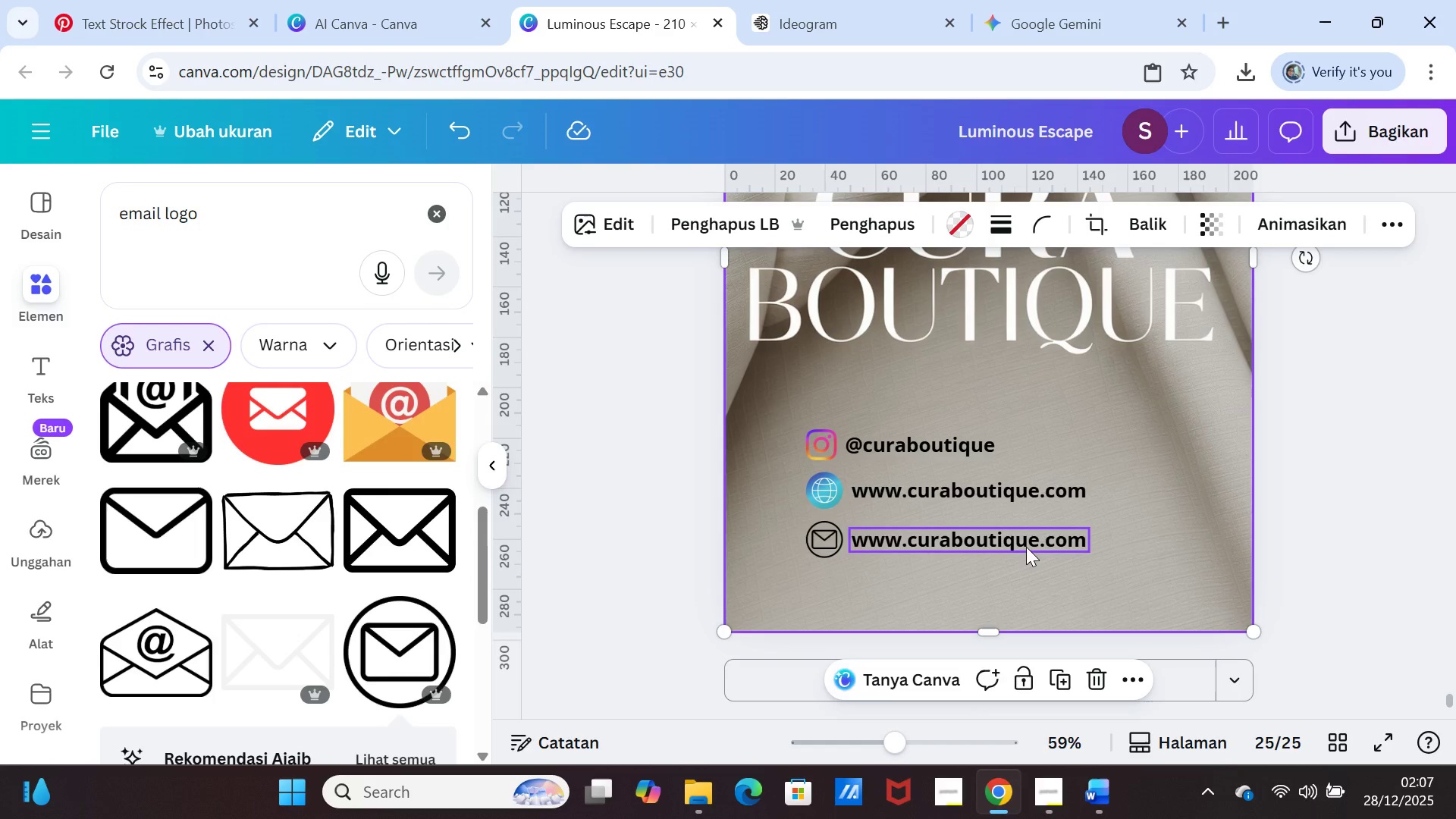 
left_click_drag(start_coordinate=[1026, 547], to_coordinate=[1032, 546])
 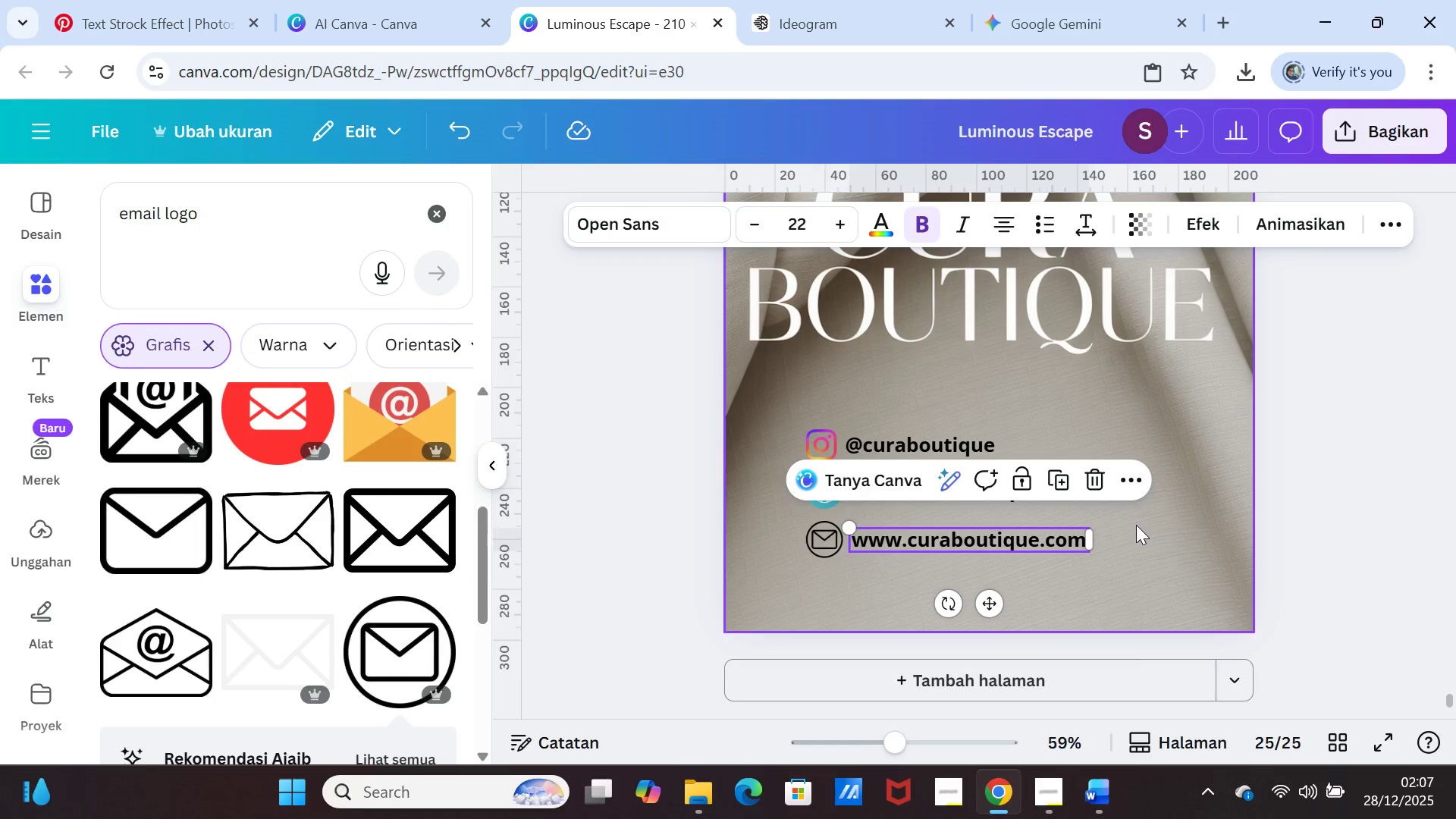 
left_click([1136, 525])
 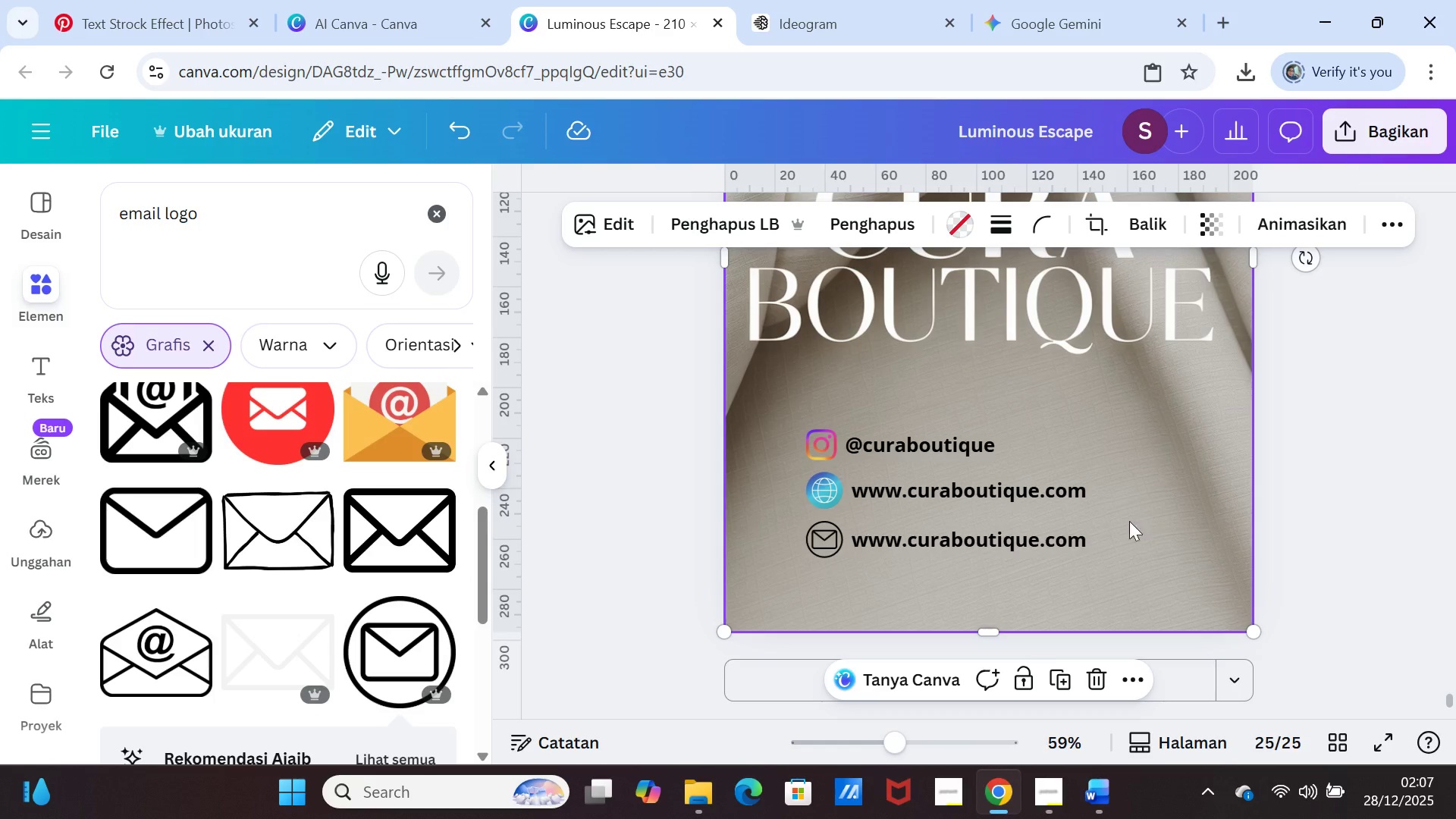 
left_click([1064, 538])
 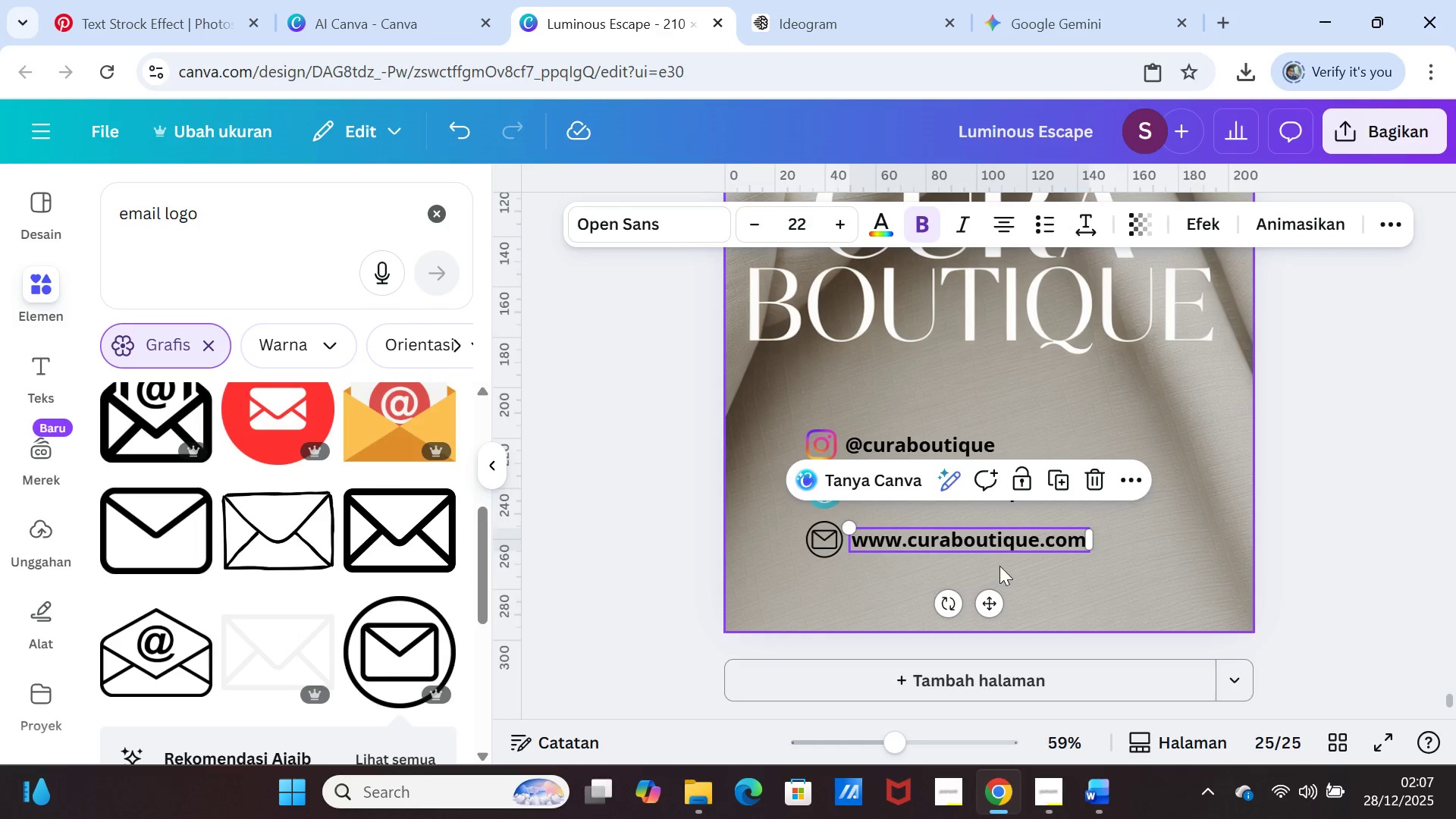 
left_click([999, 546])
 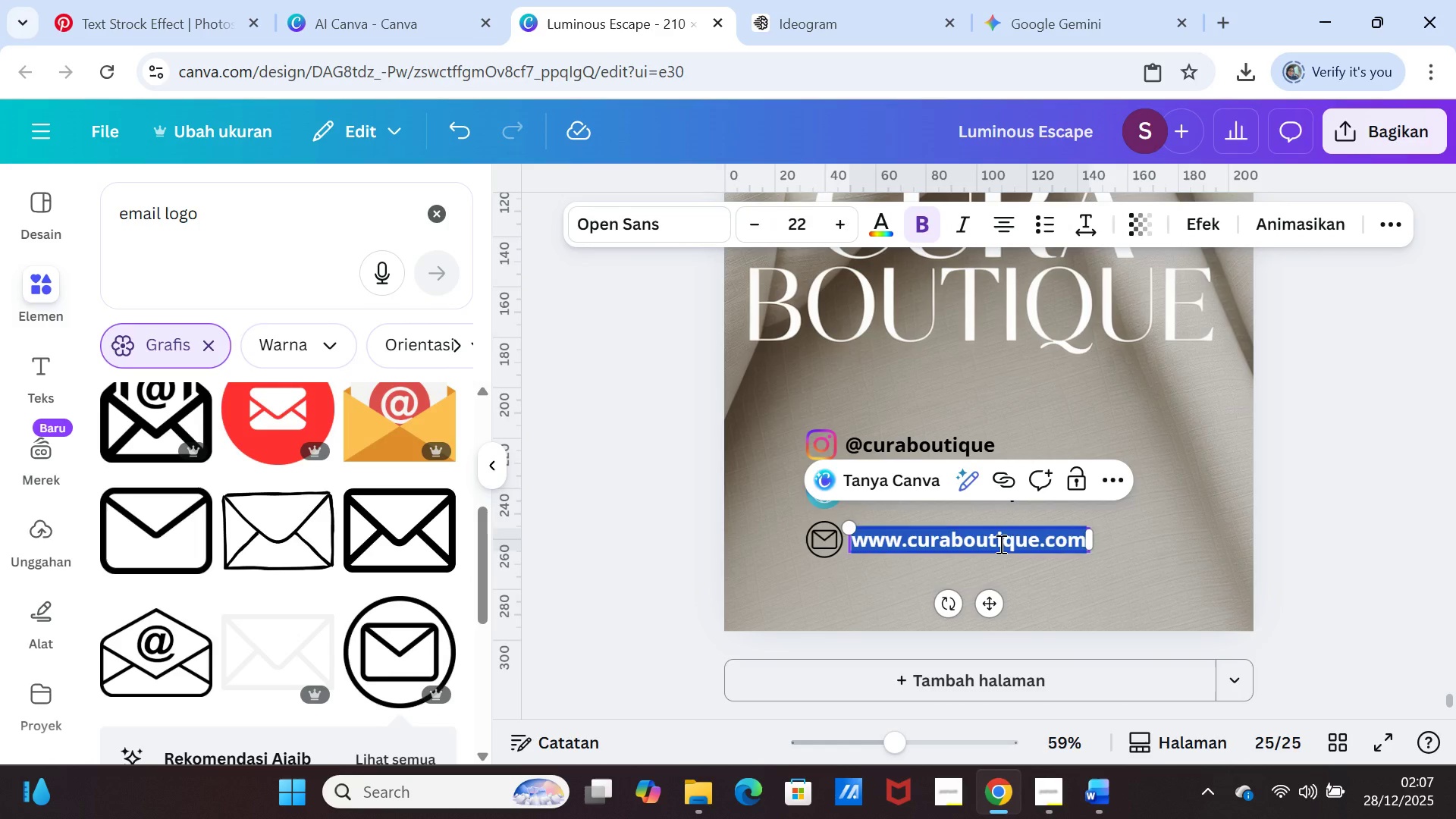 
left_click([999, 544])
 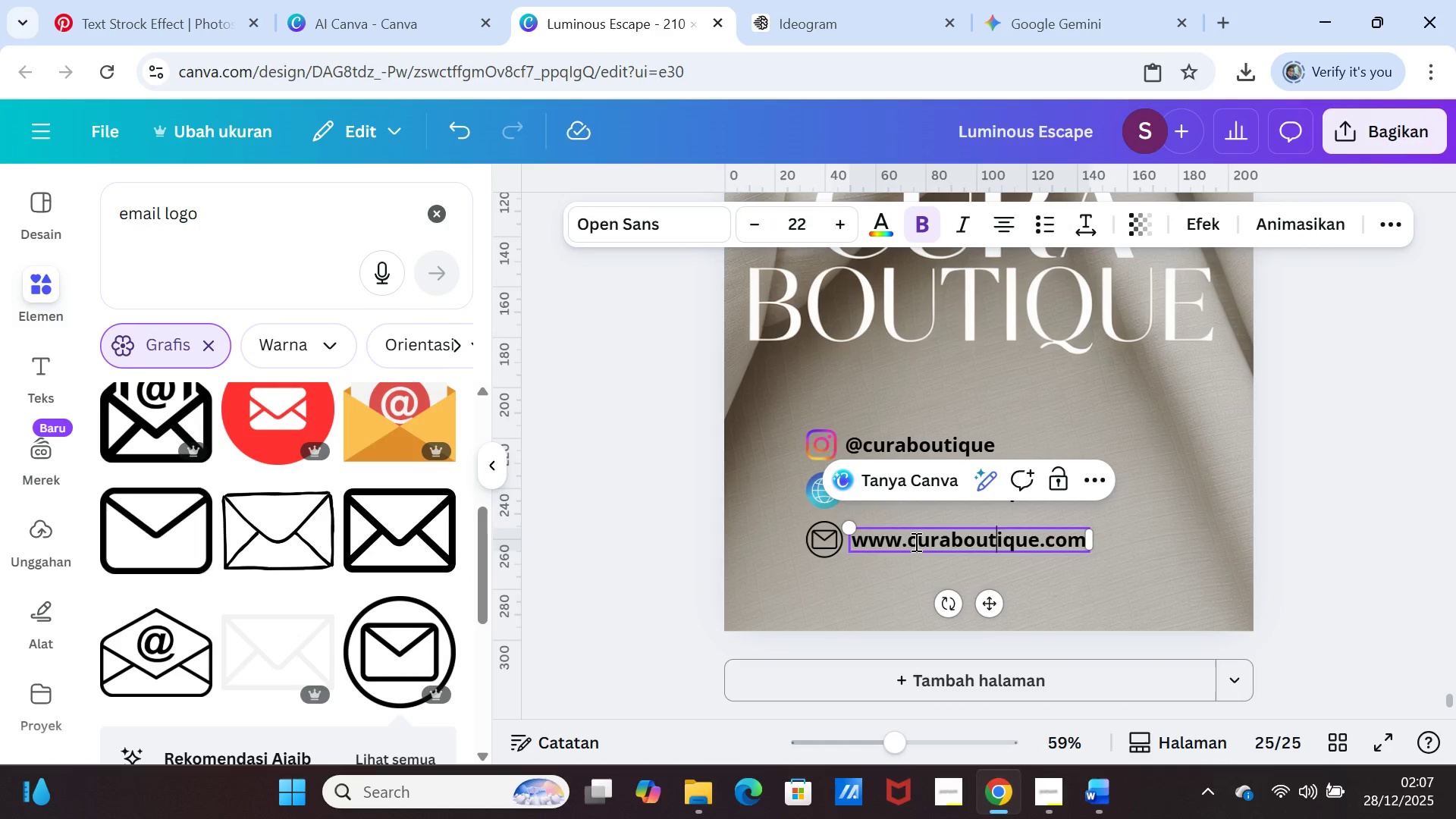 
left_click([911, 541])
 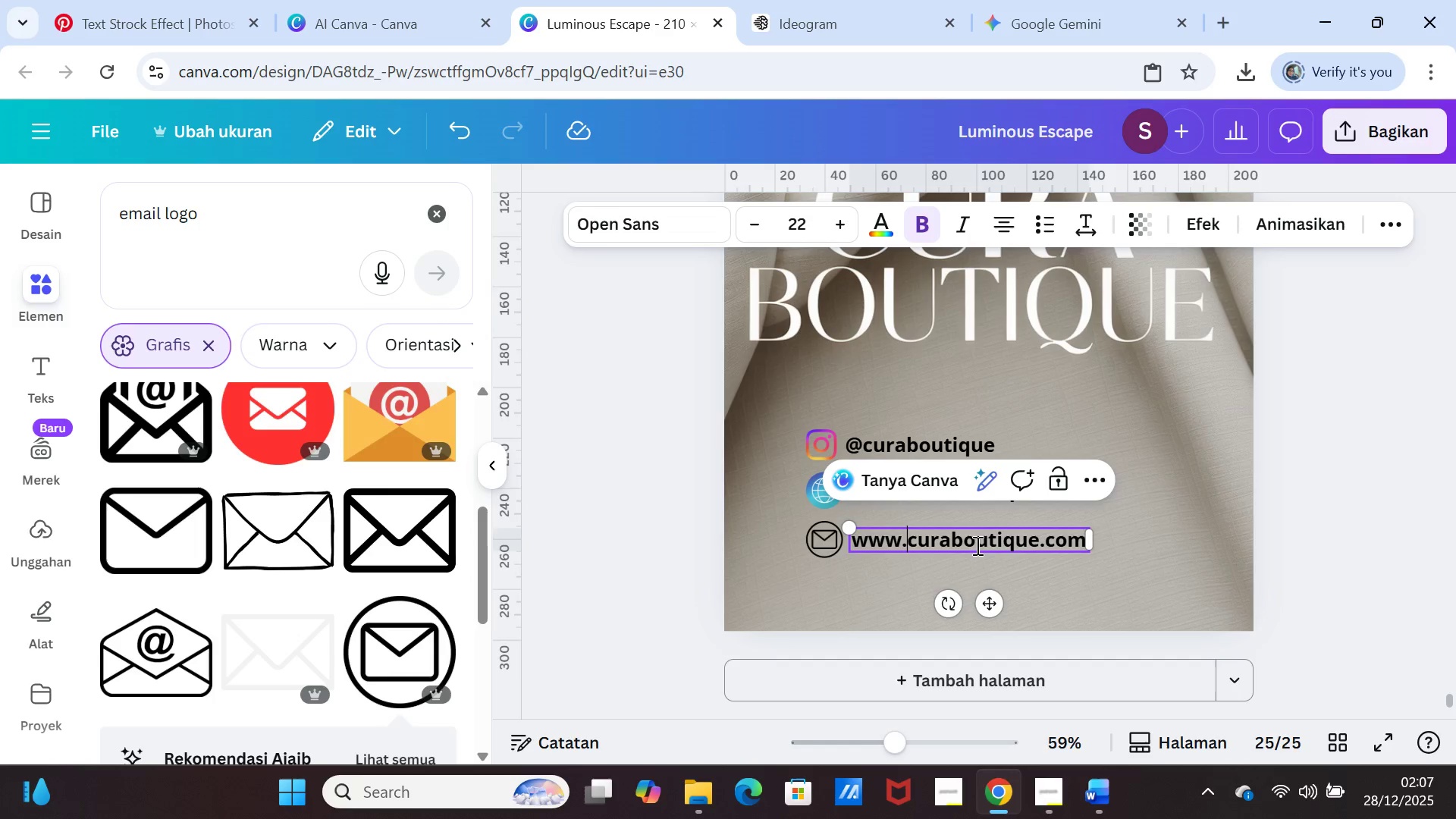 
key(Backspace)
 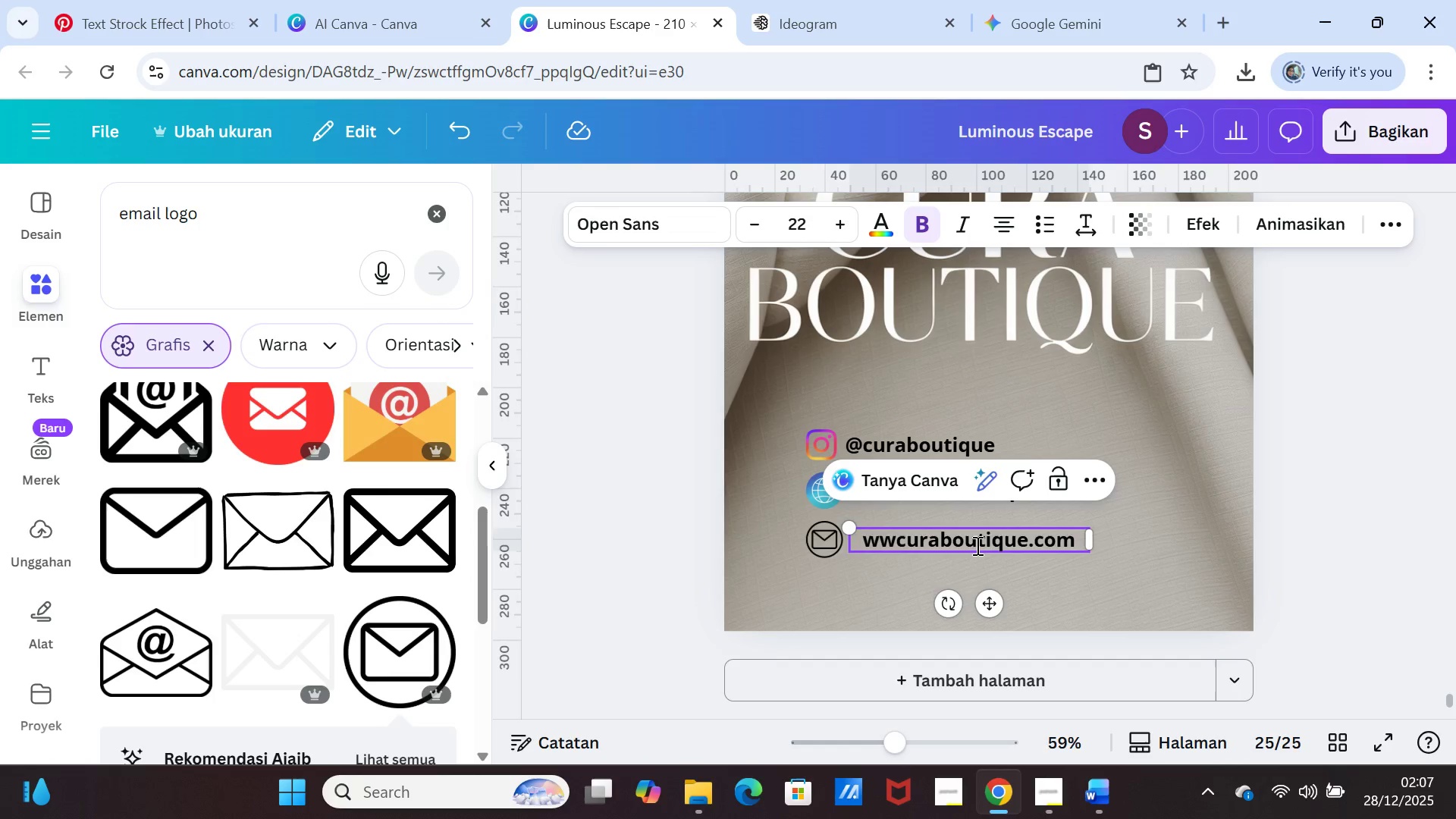 
key(Backspace)
 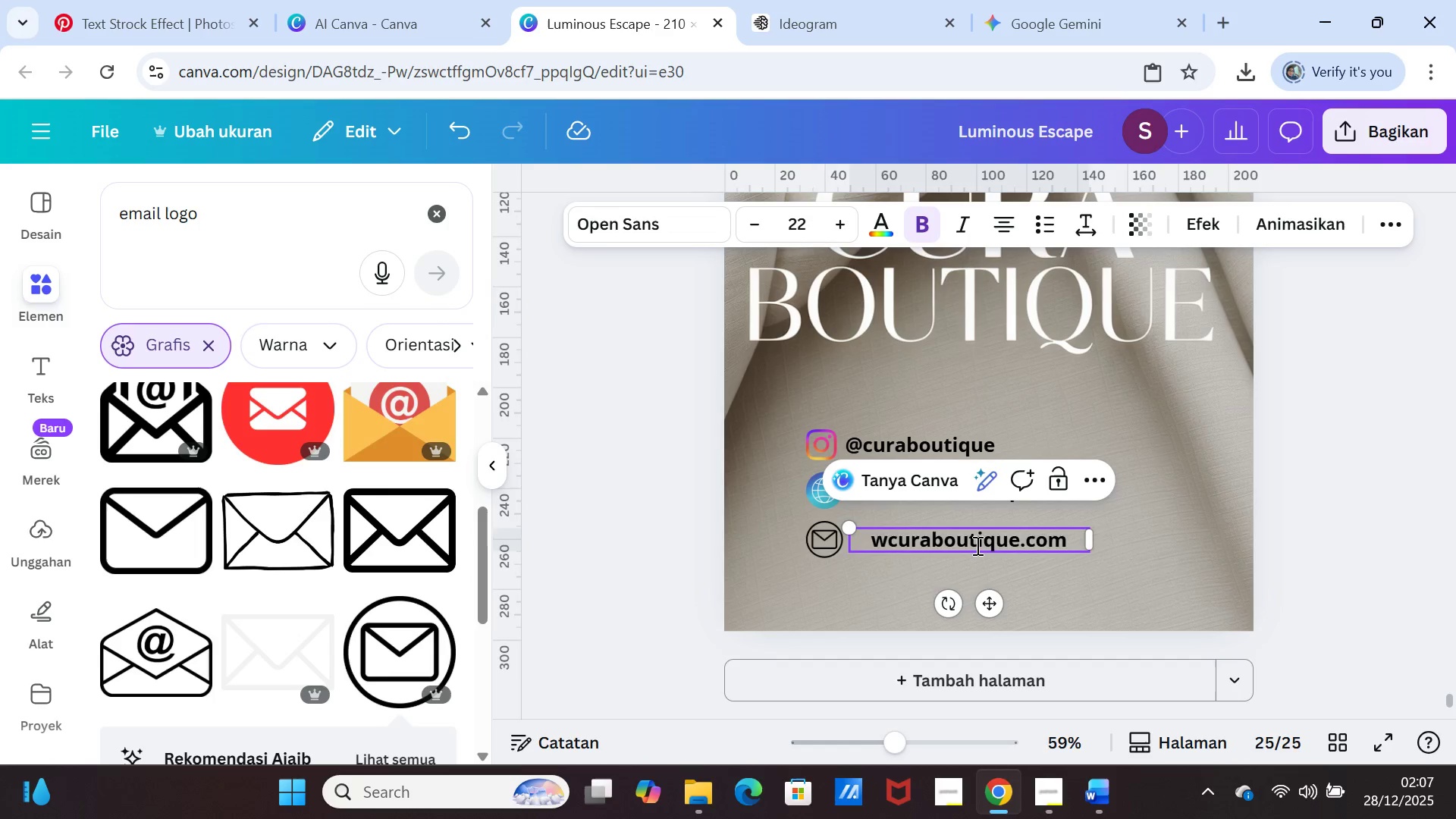 
key(Backspace)
 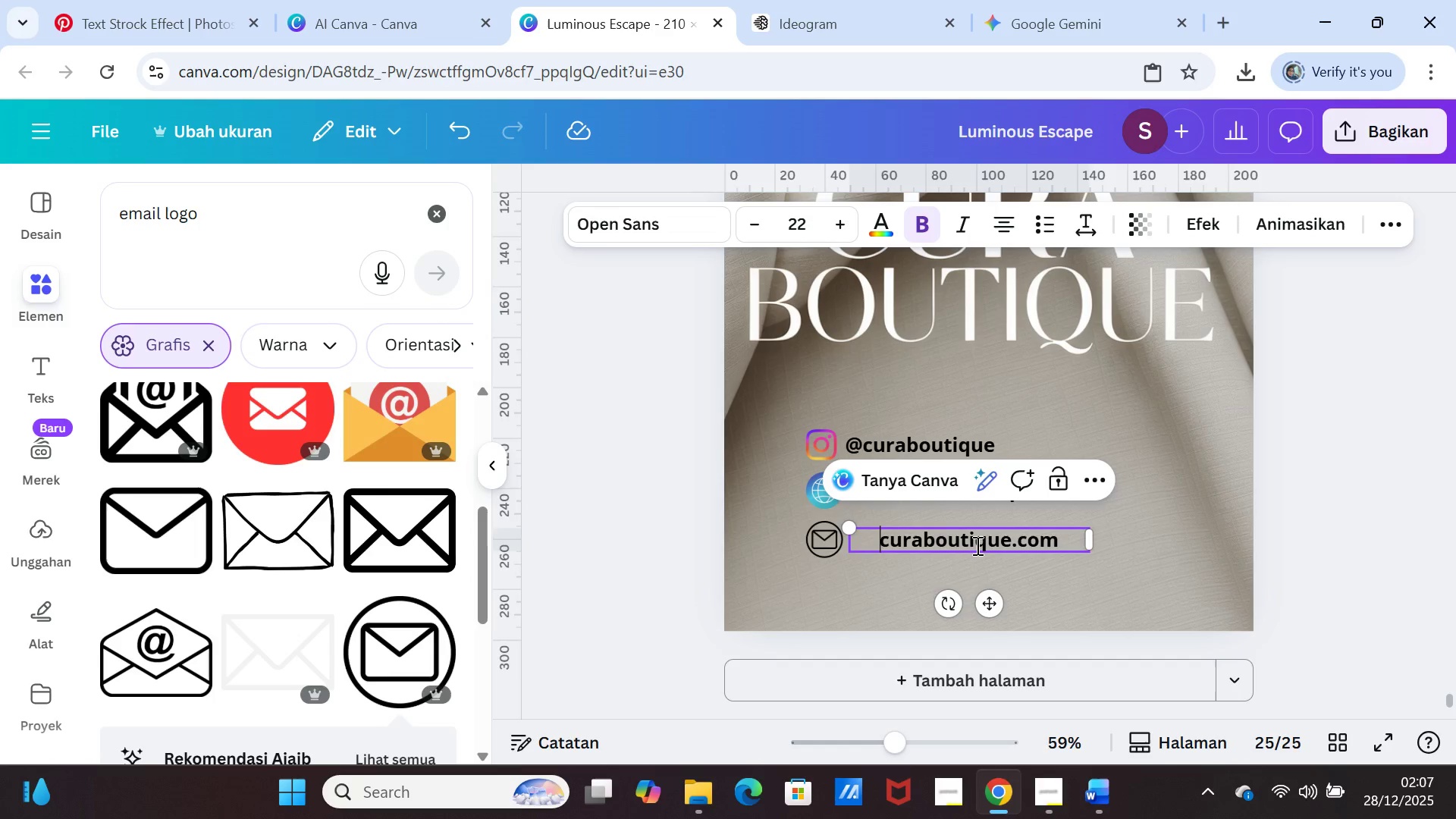 
key(Backspace)
 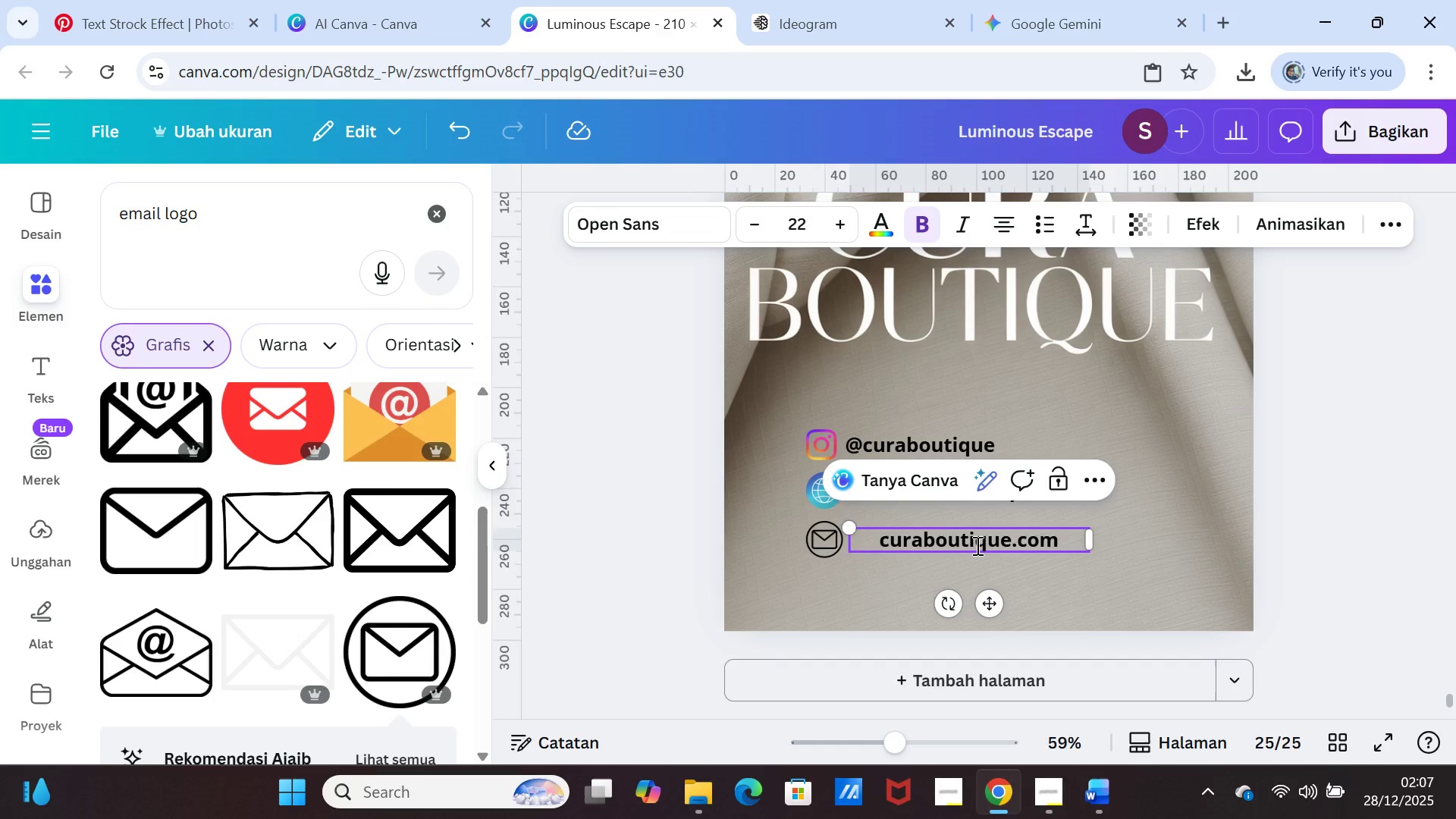 
key(CapsLock)
 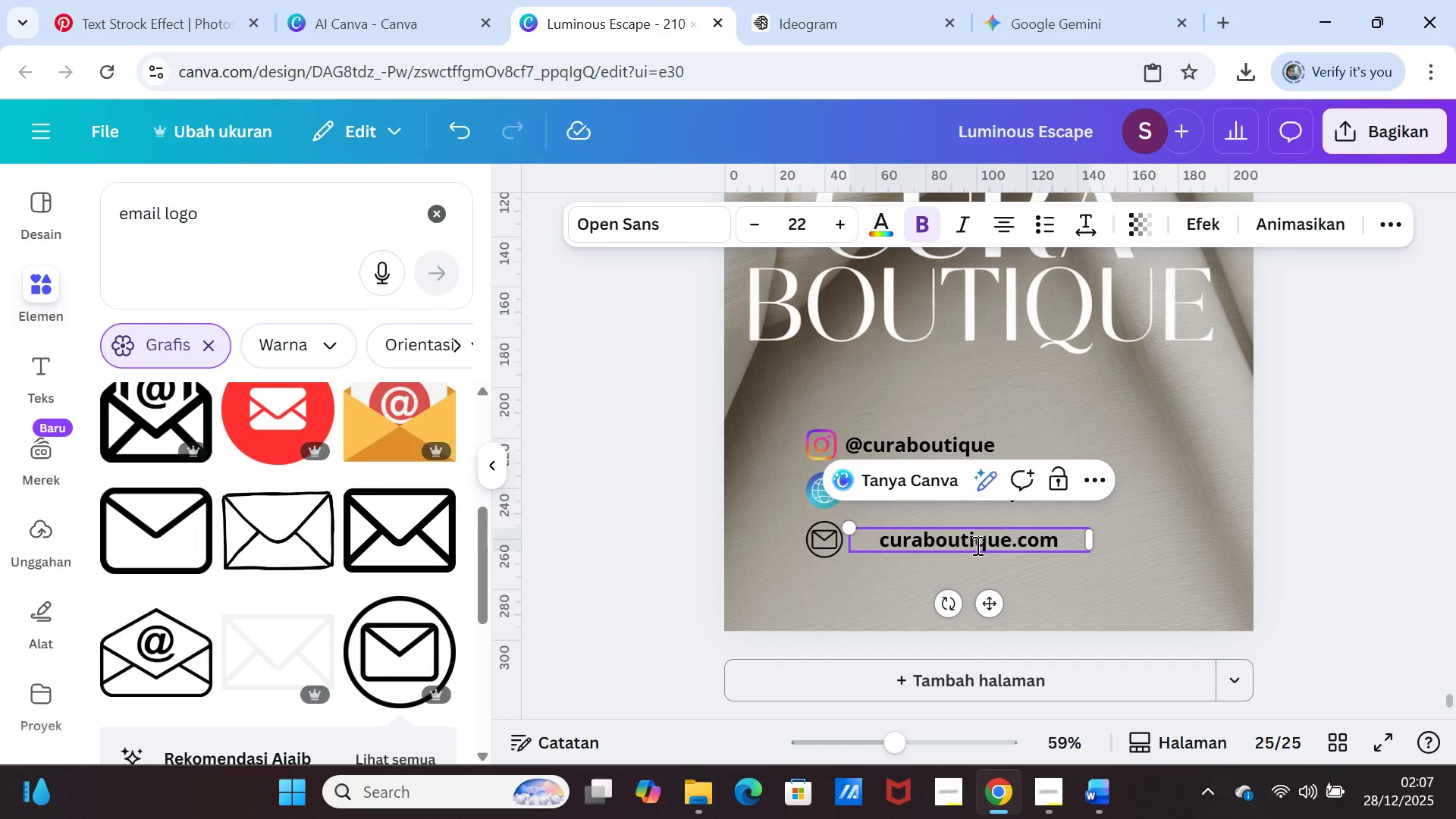 
key(CapsLock)
 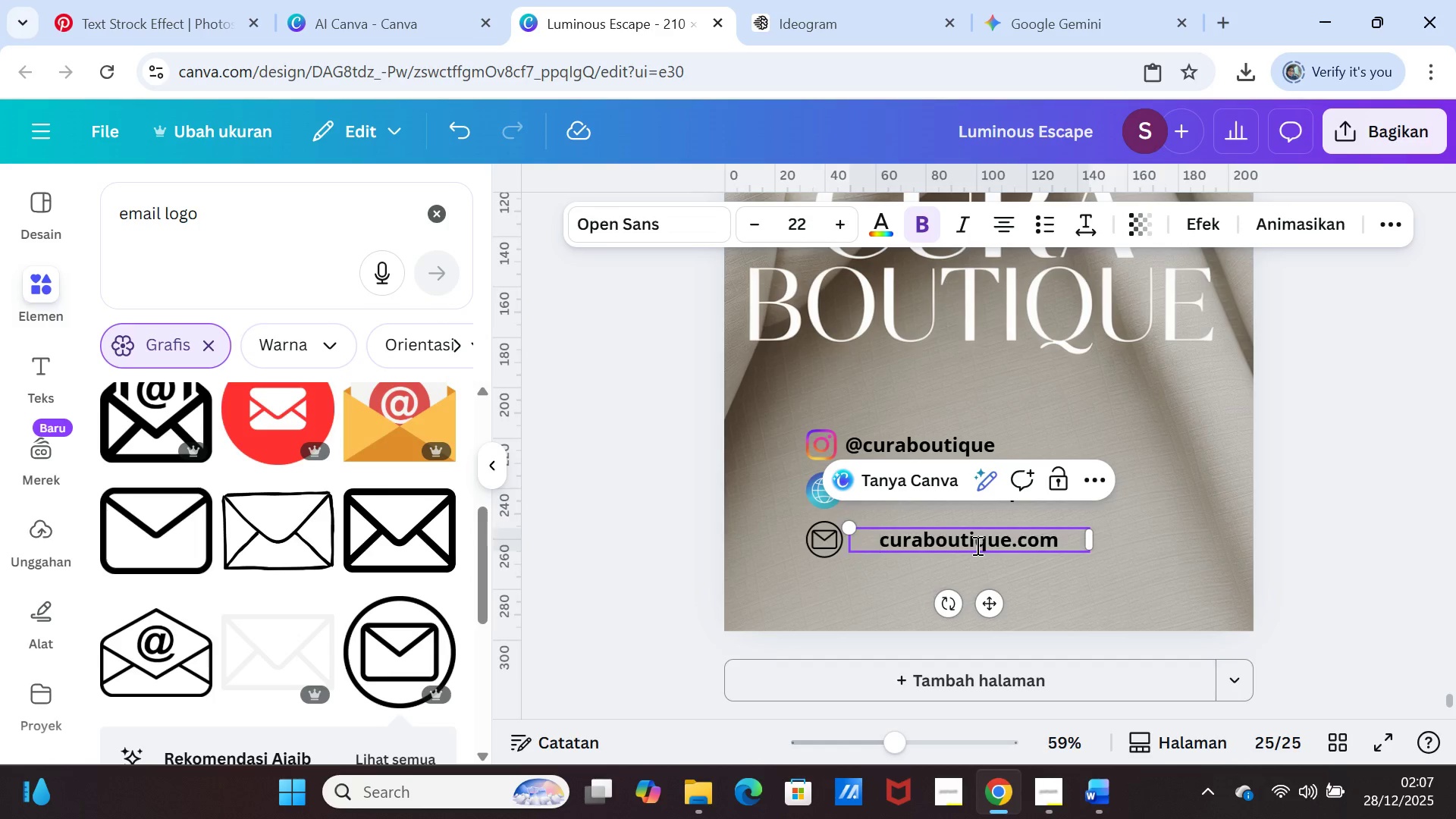 
key(CapsLock)
 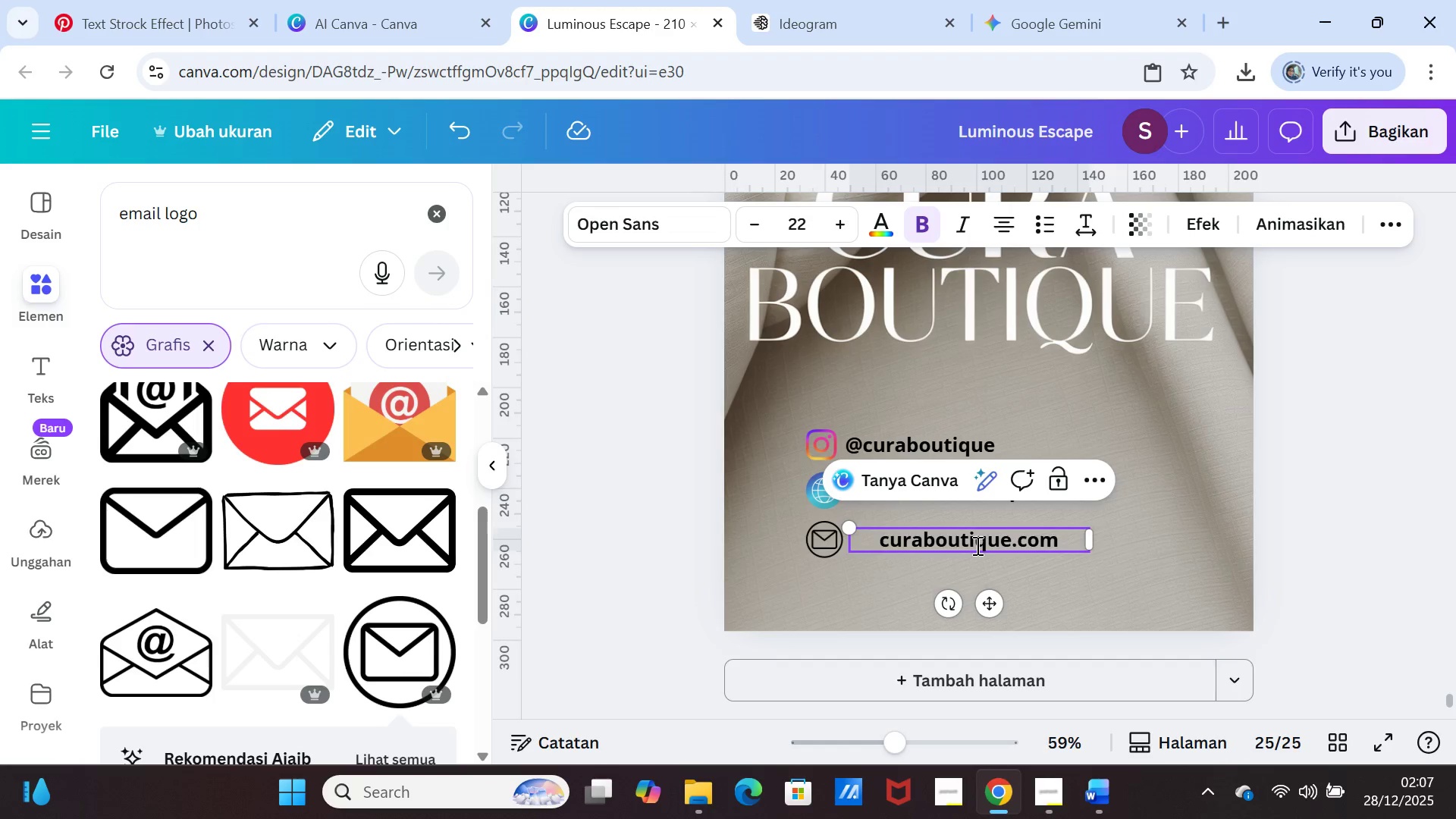 
wait(7.41)
 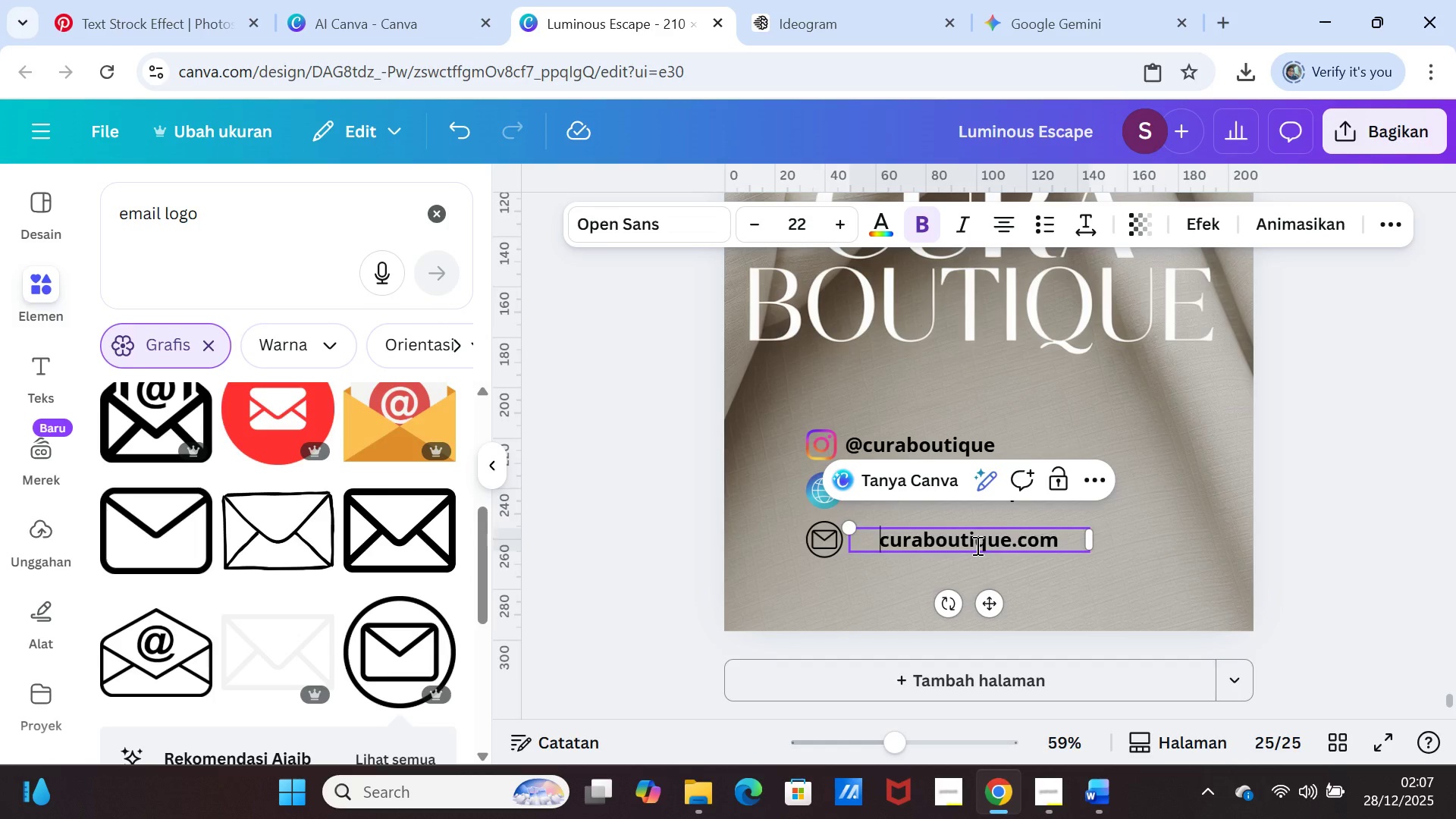 
type(Cust)
key(Backspace)
type(tomer)
 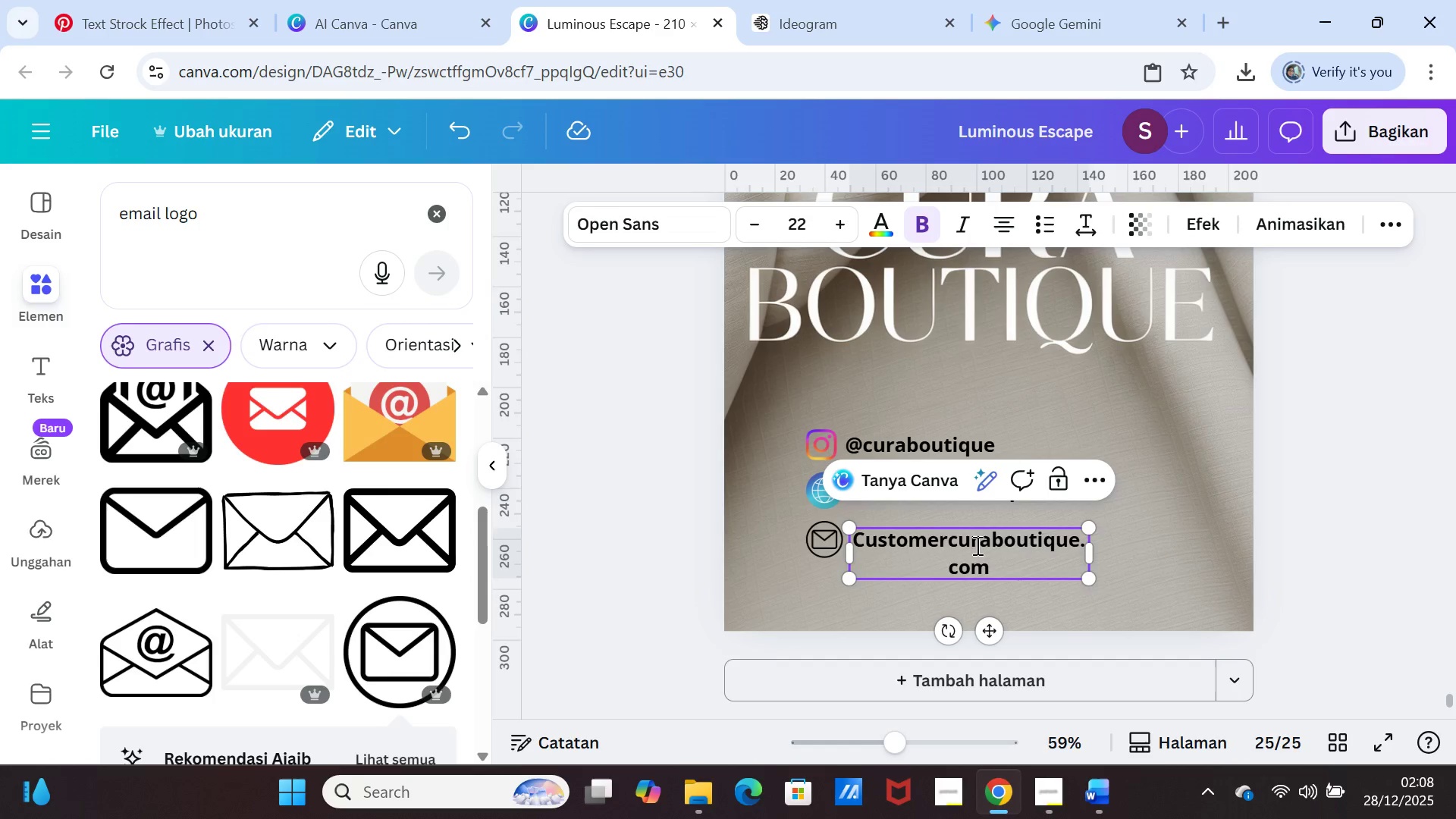 
type(service@)
 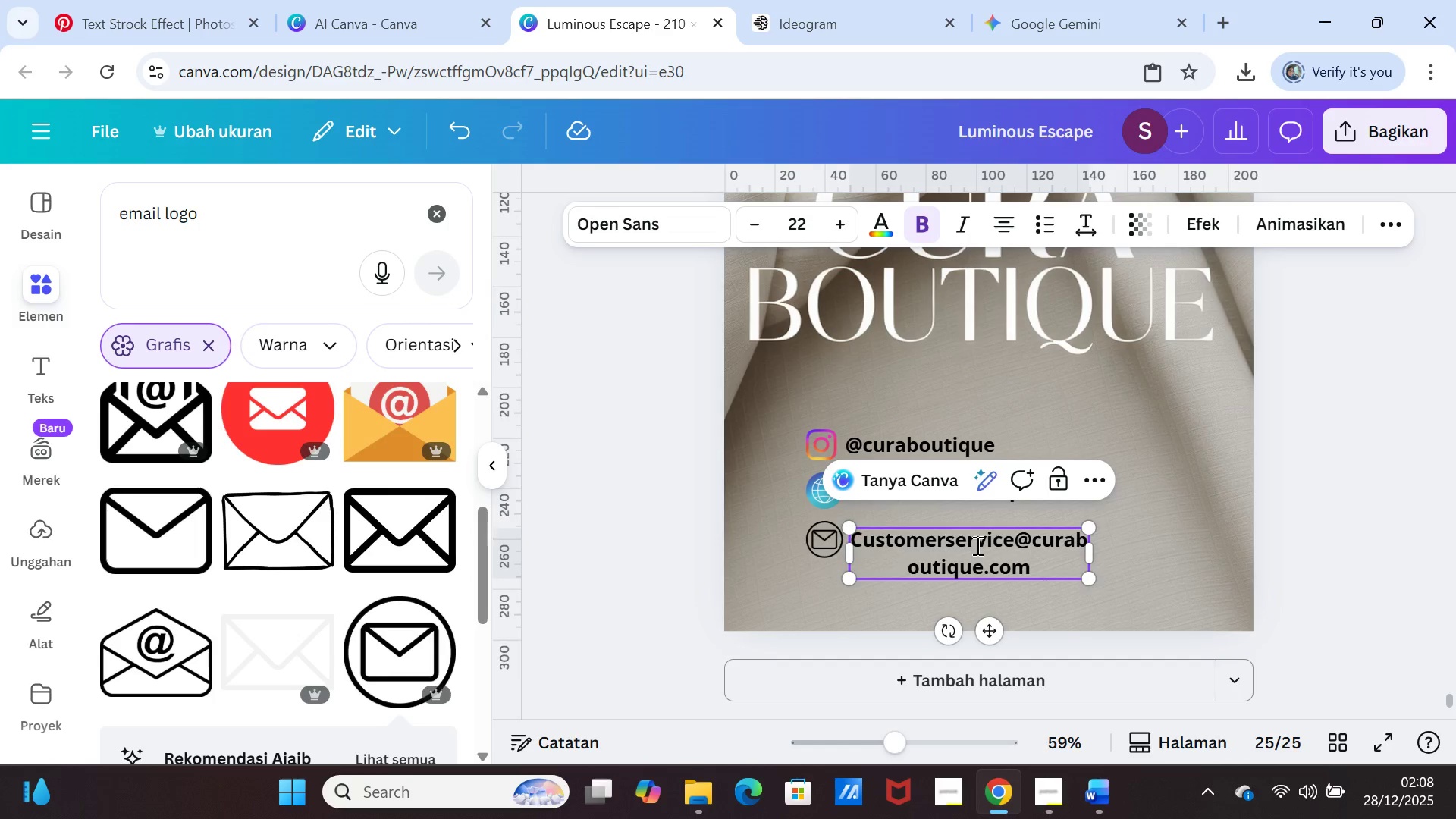 
left_click([1181, 547])
 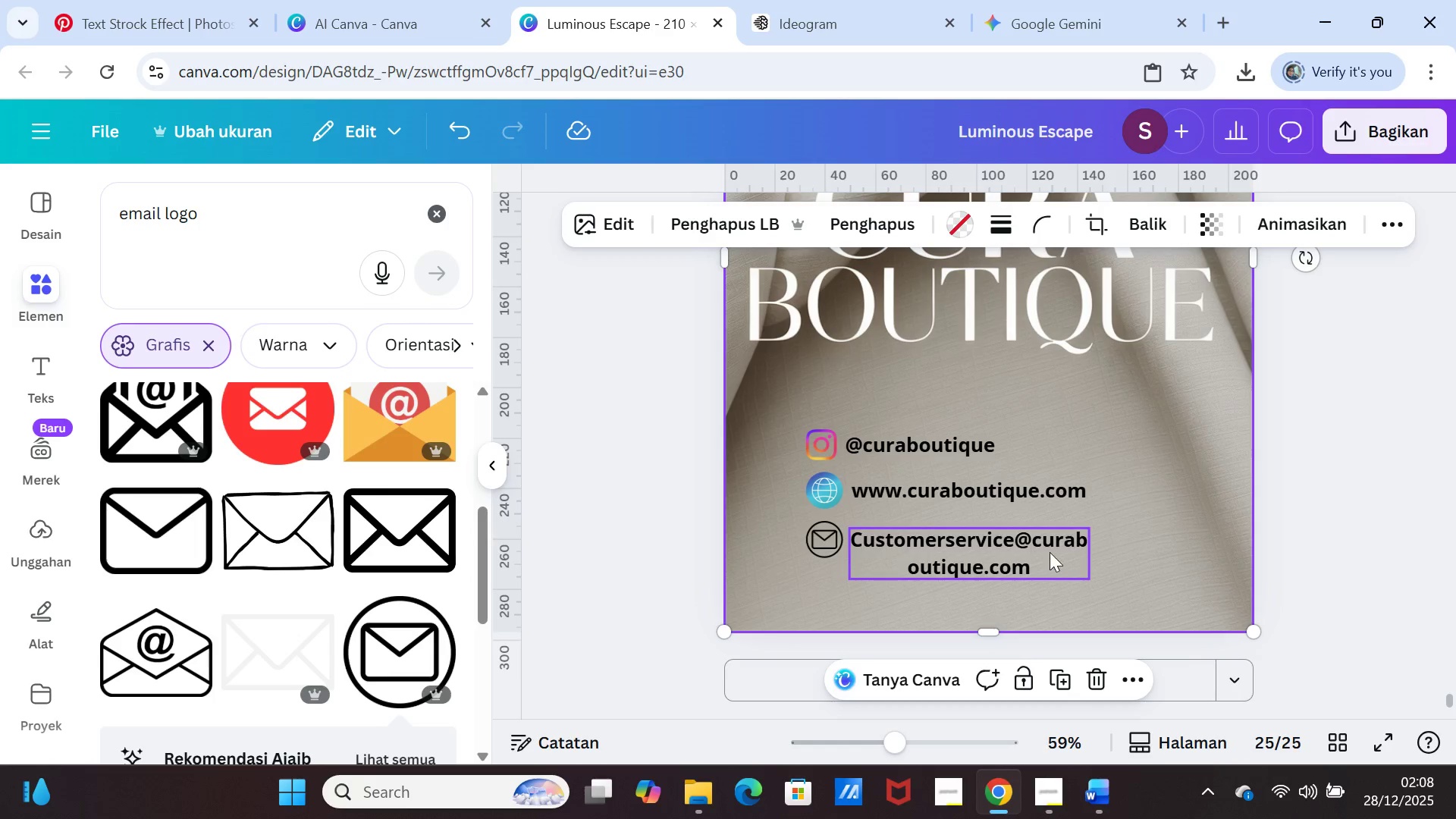 
left_click([1050, 552])
 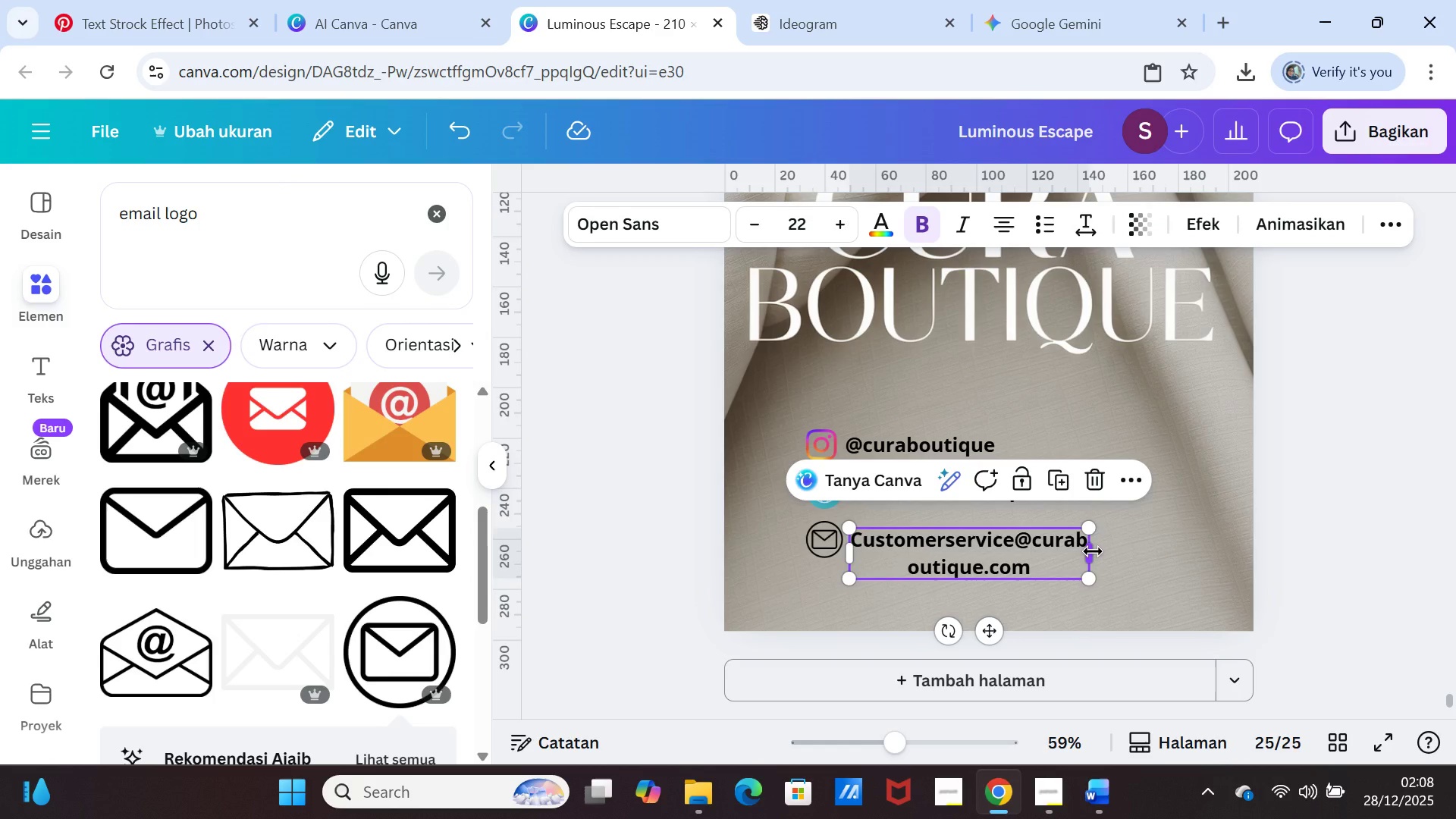 
left_click_drag(start_coordinate=[1093, 551], to_coordinate=[1197, 525])
 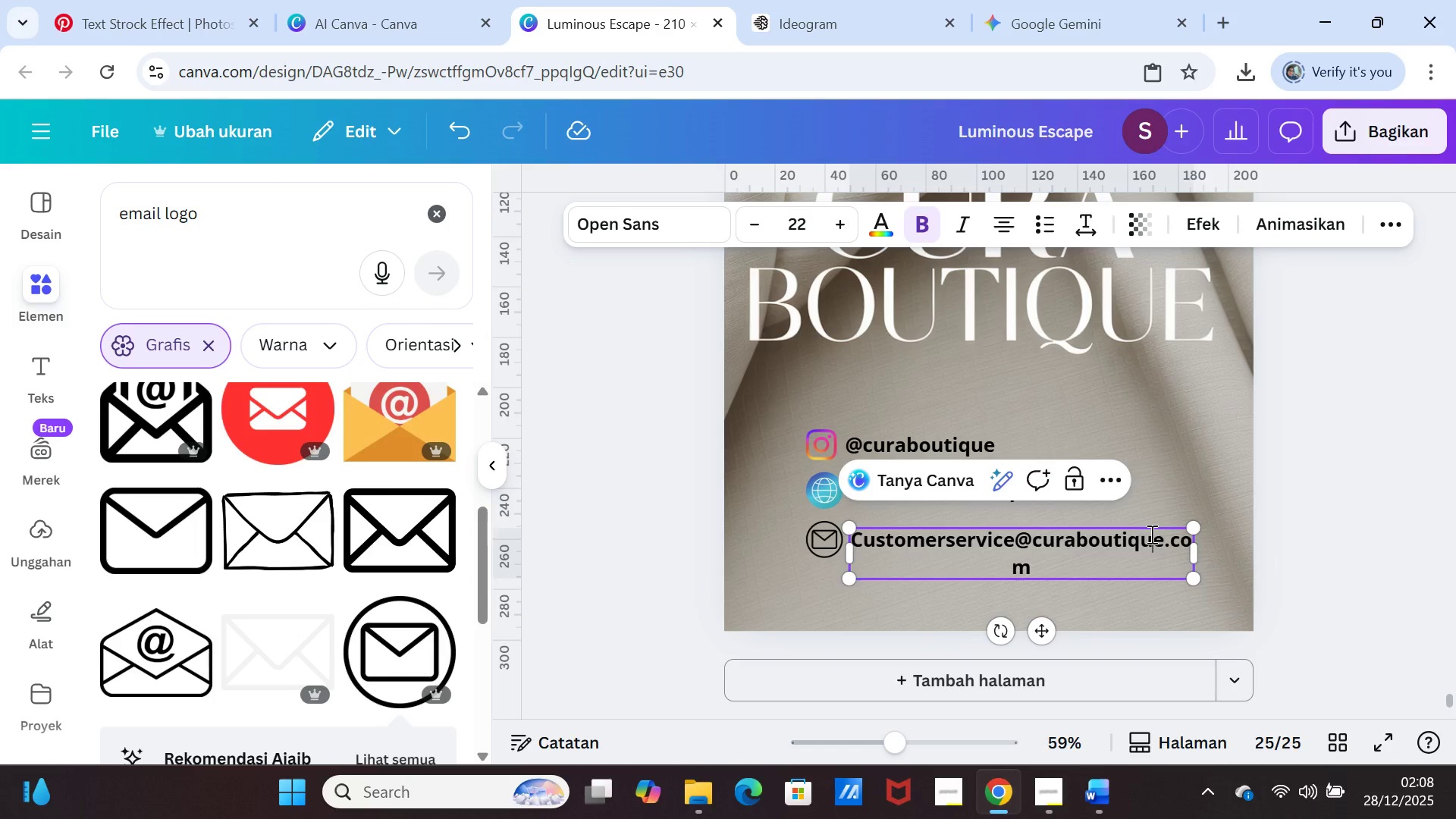 
double_click([1150, 534])
 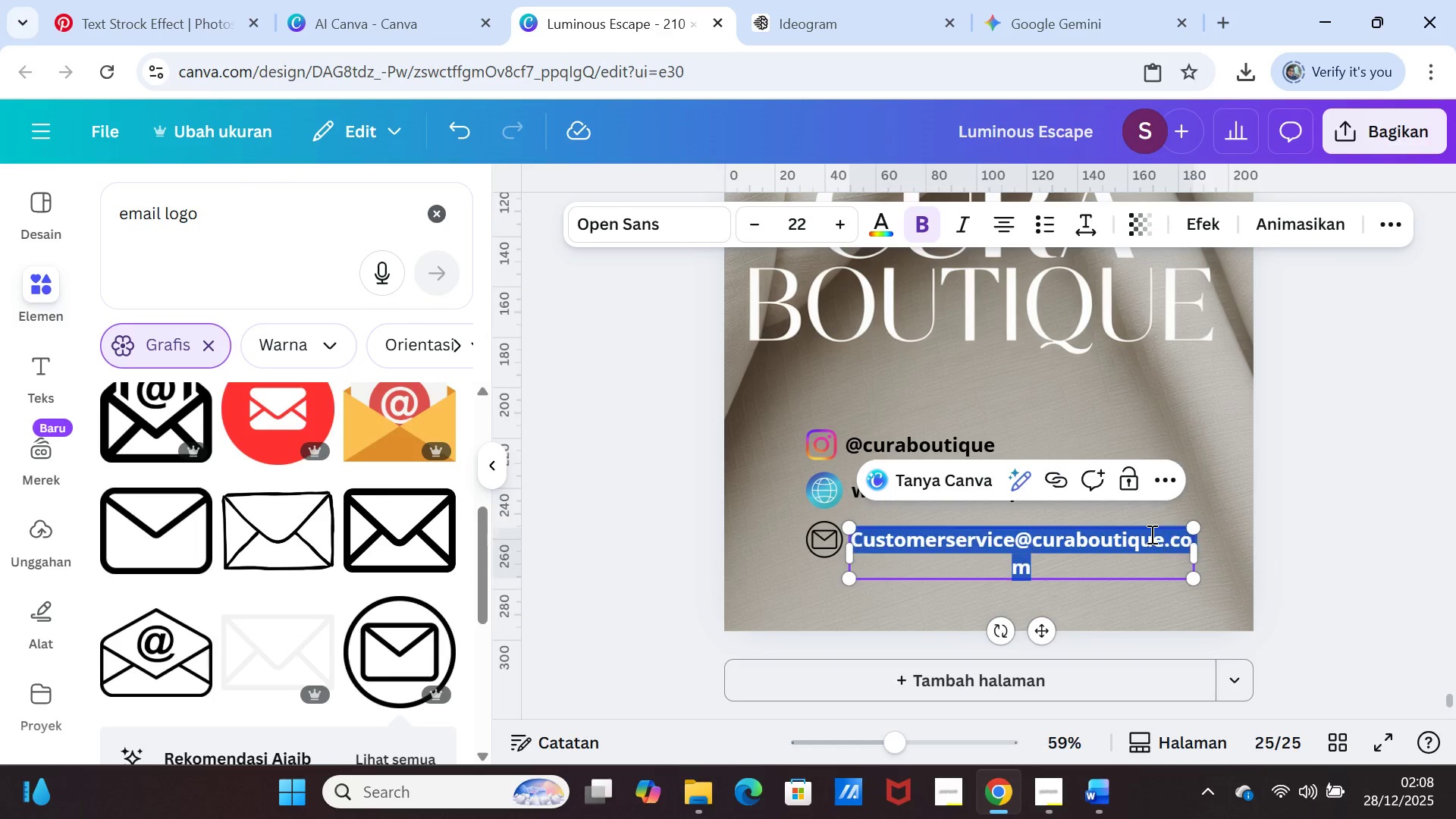 
triple_click([1150, 534])
 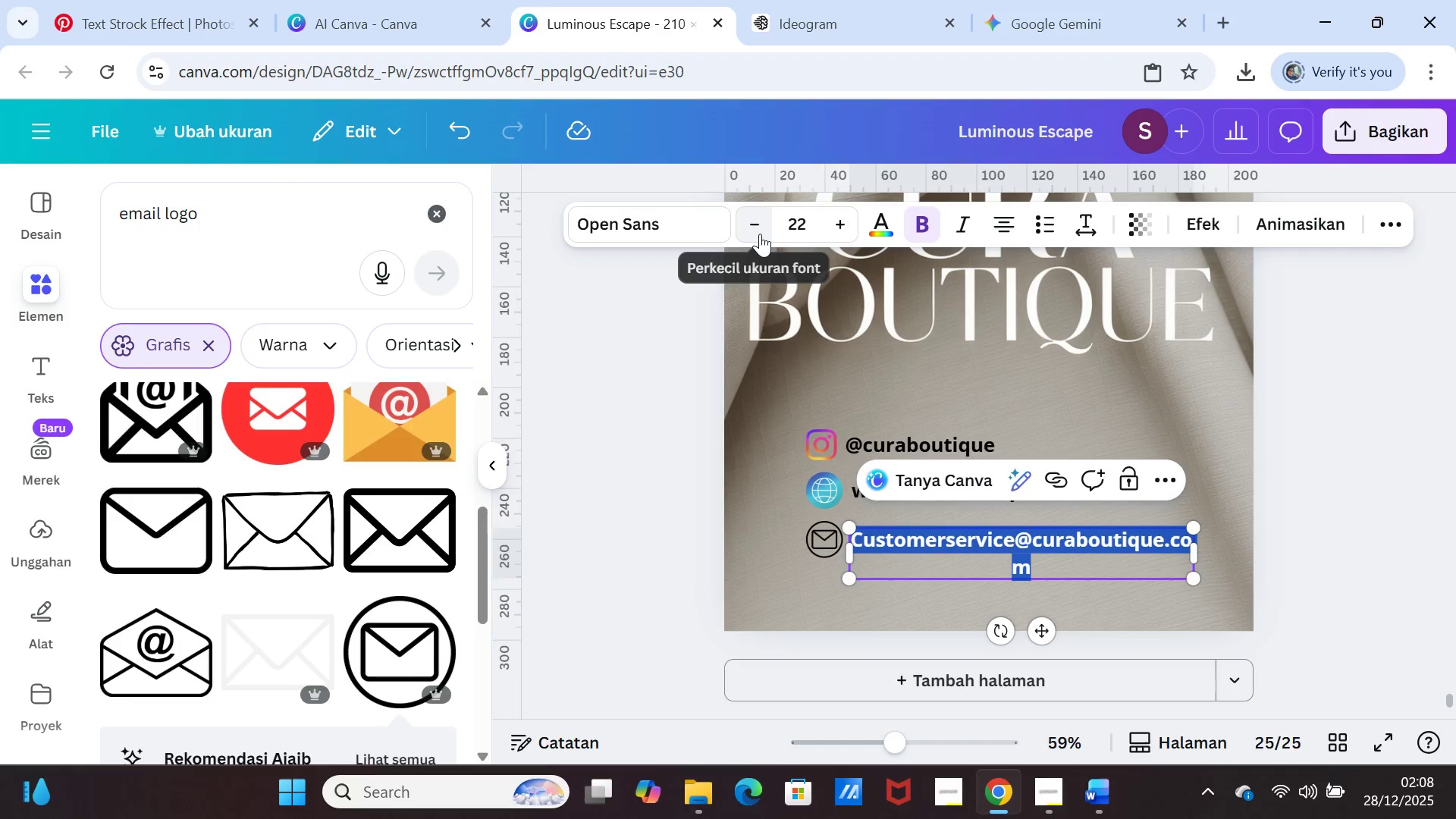 
double_click([761, 234])
 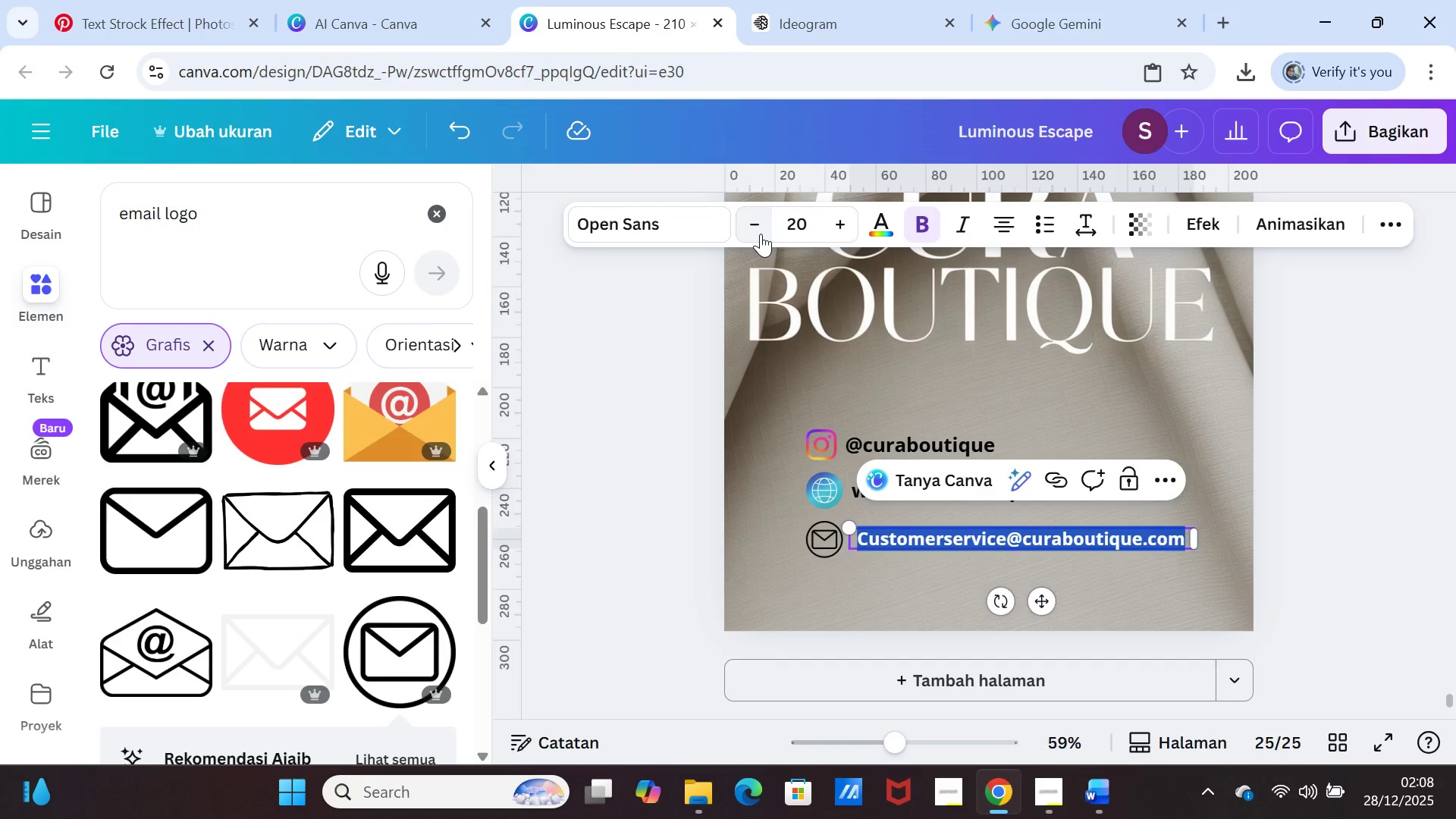 
triple_click([761, 234])
 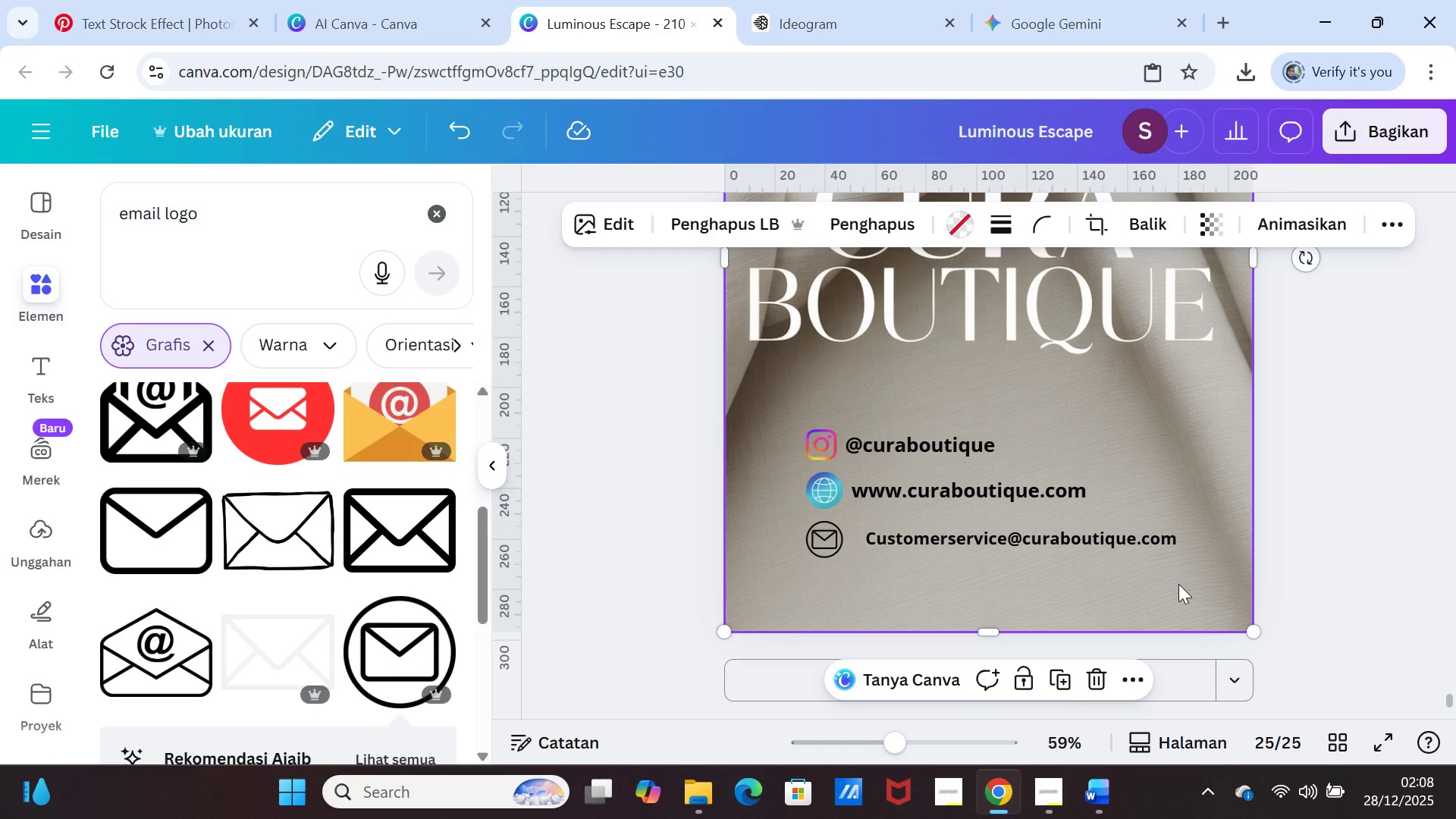 
left_click([1128, 544])
 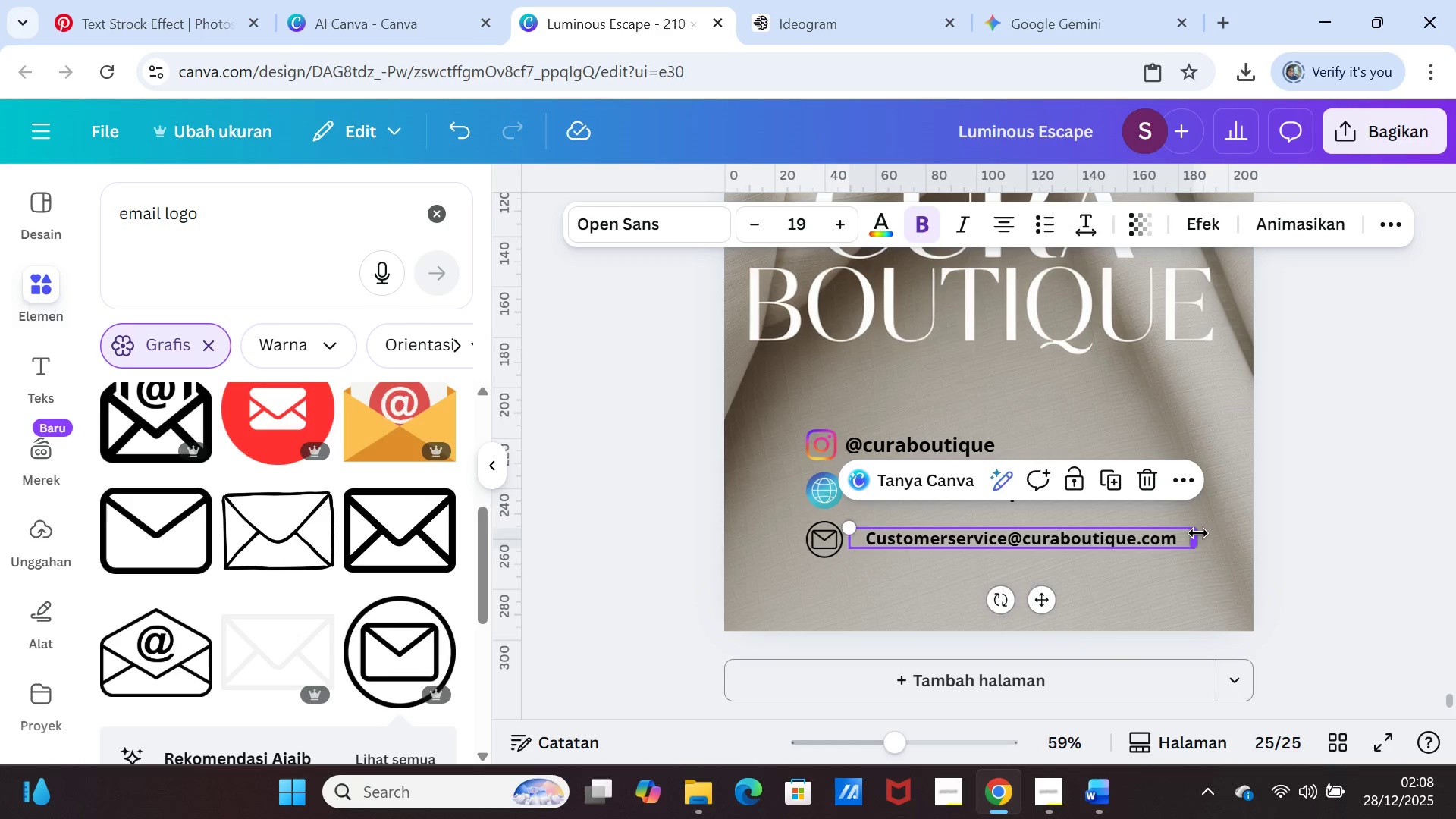 
left_click_drag(start_coordinate=[1198, 533], to_coordinate=[1172, 533])
 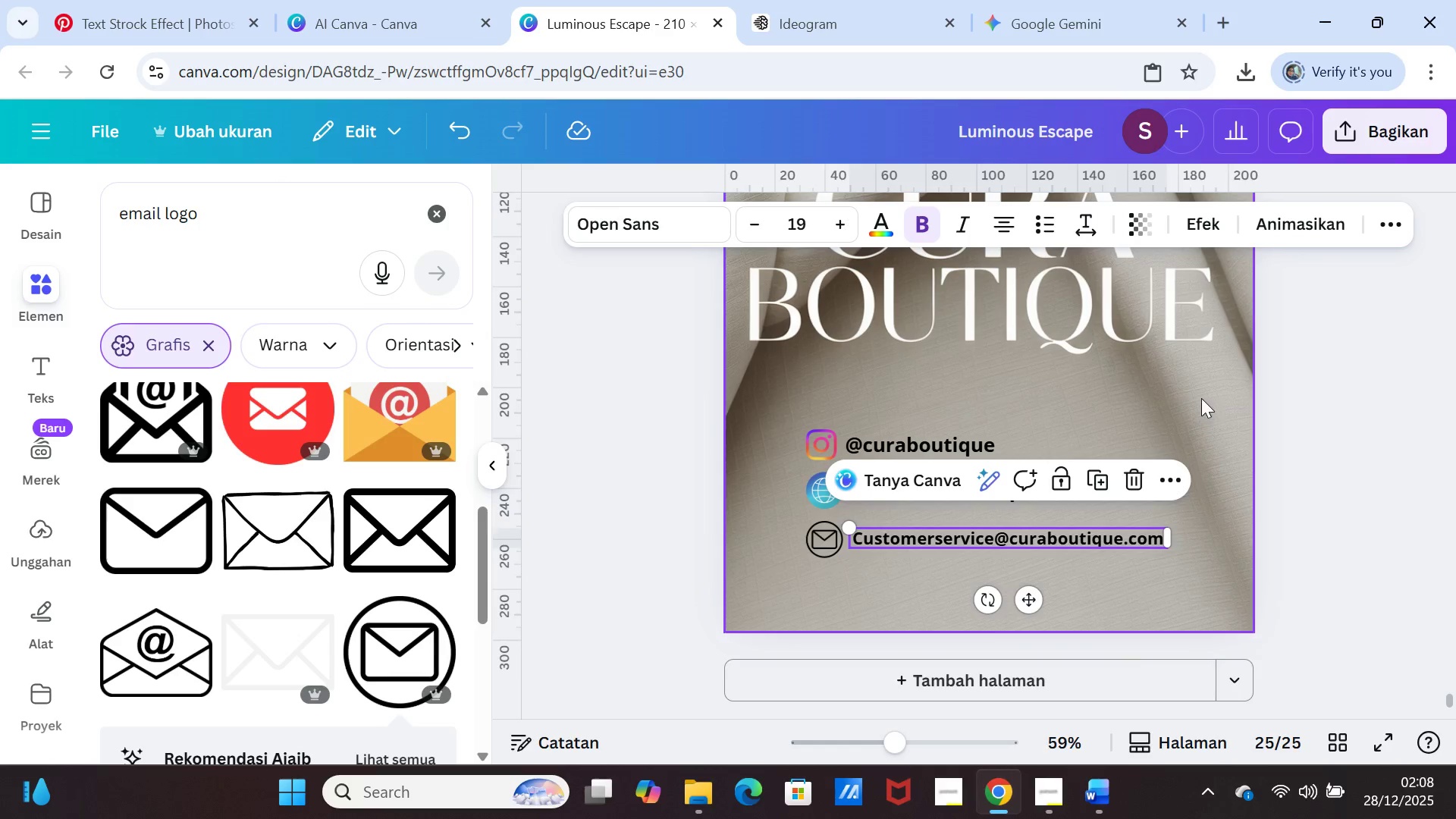 
left_click([1201, 397])
 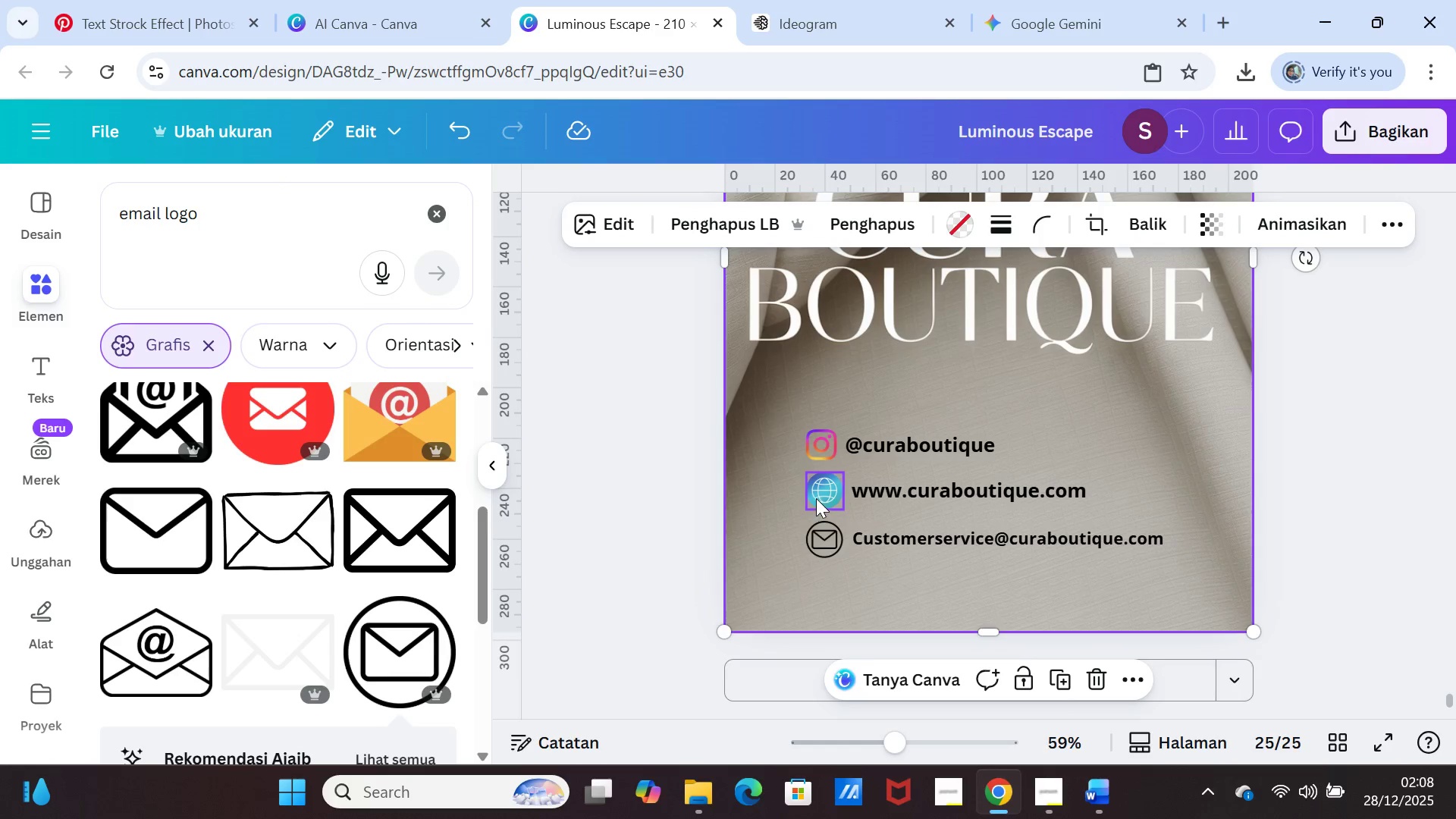 
left_click_drag(start_coordinate=[817, 497], to_coordinate=[813, 500])
 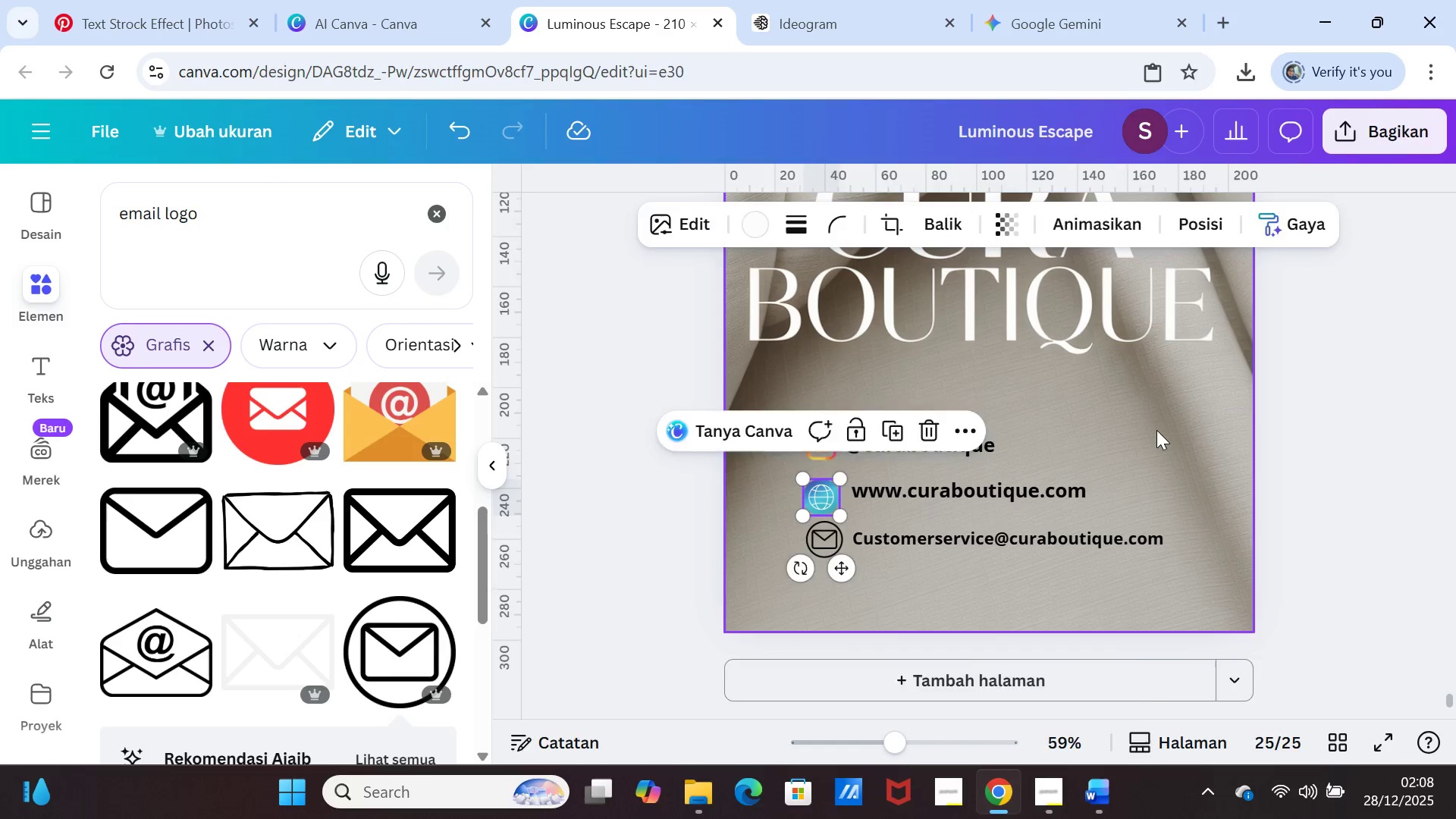 
left_click([1156, 430])
 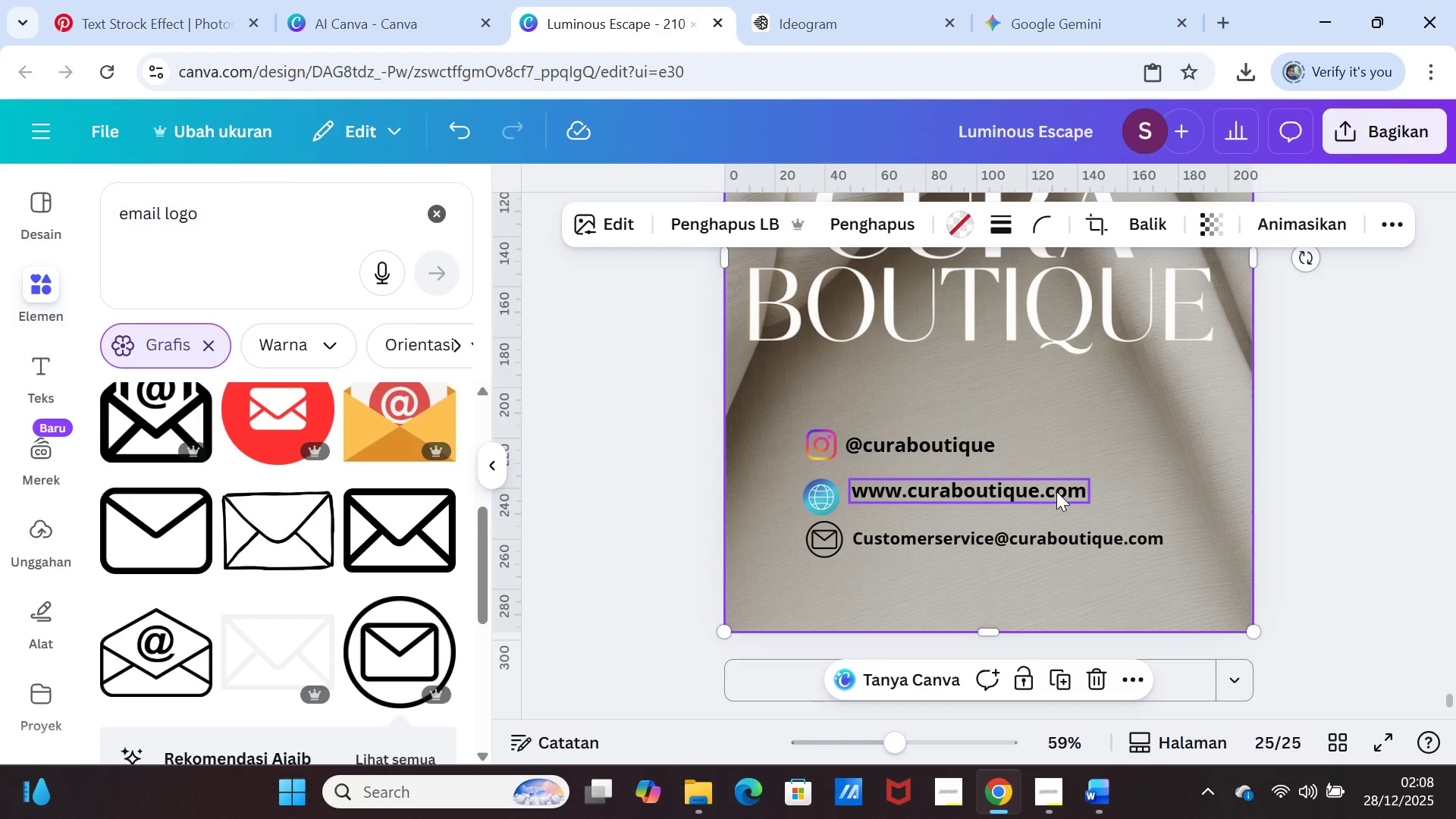 
left_click_drag(start_coordinate=[1056, 491], to_coordinate=[1056, 500])
 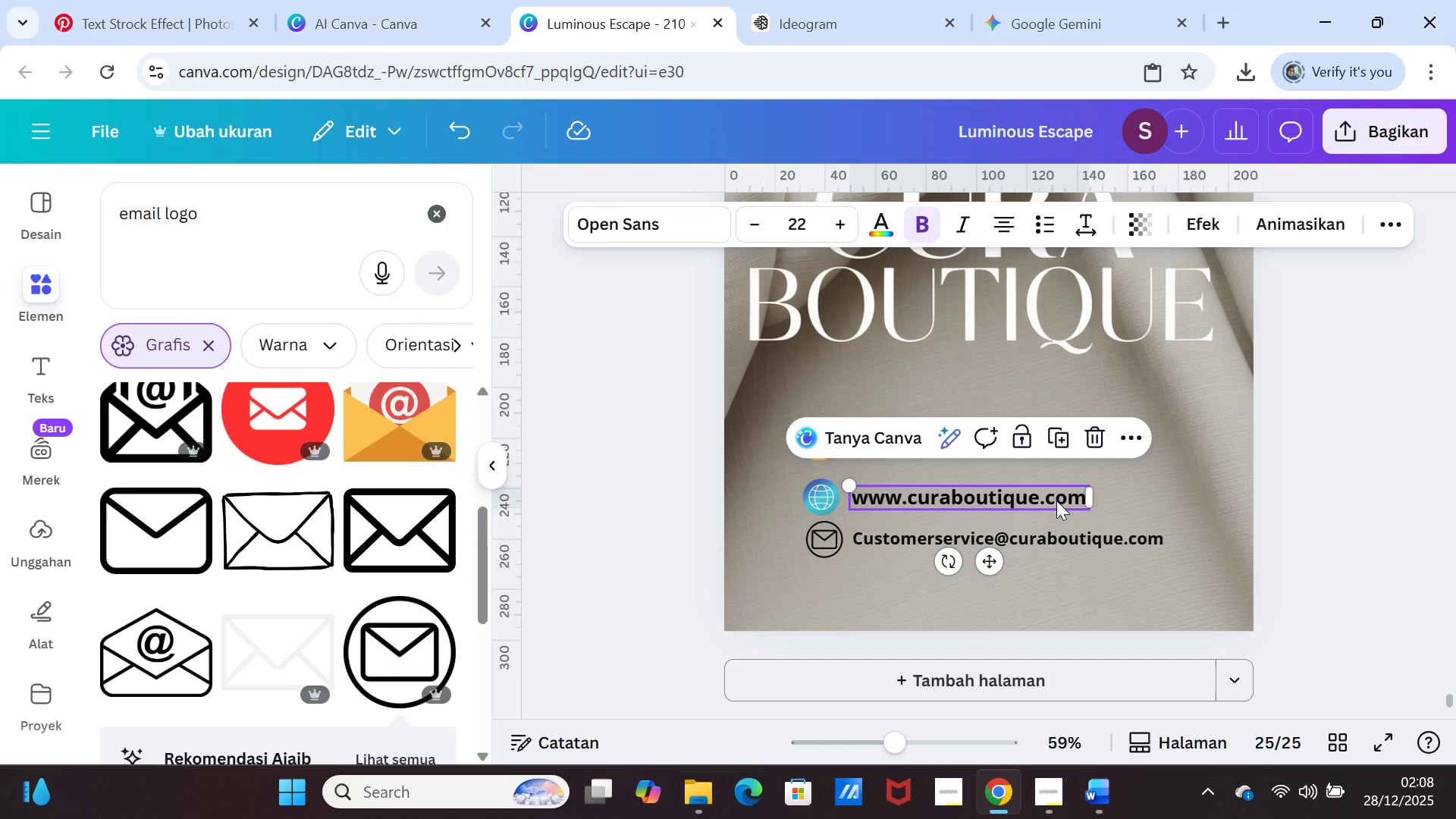 
left_click([1056, 500])
 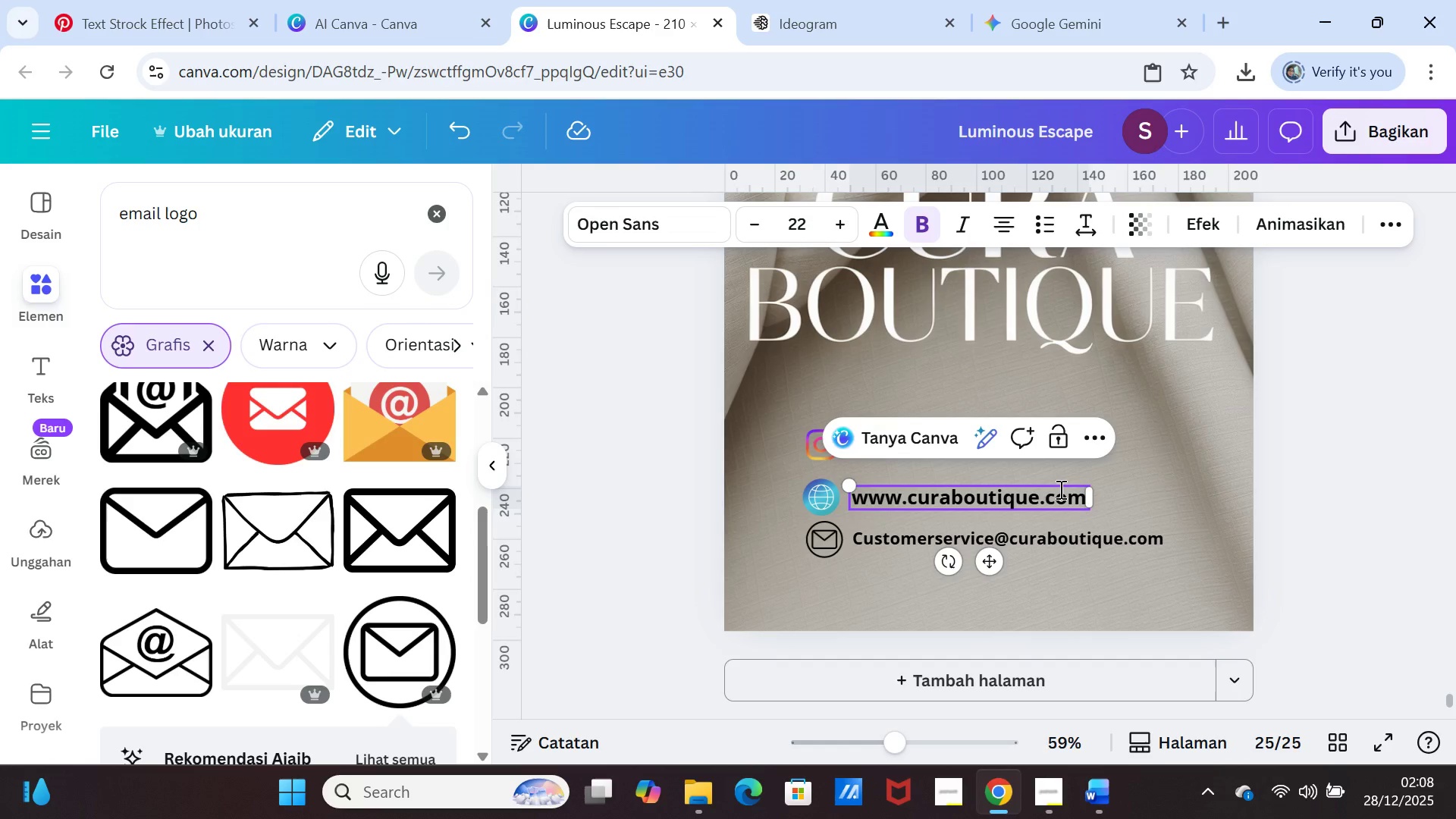 
double_click([1059, 489])
 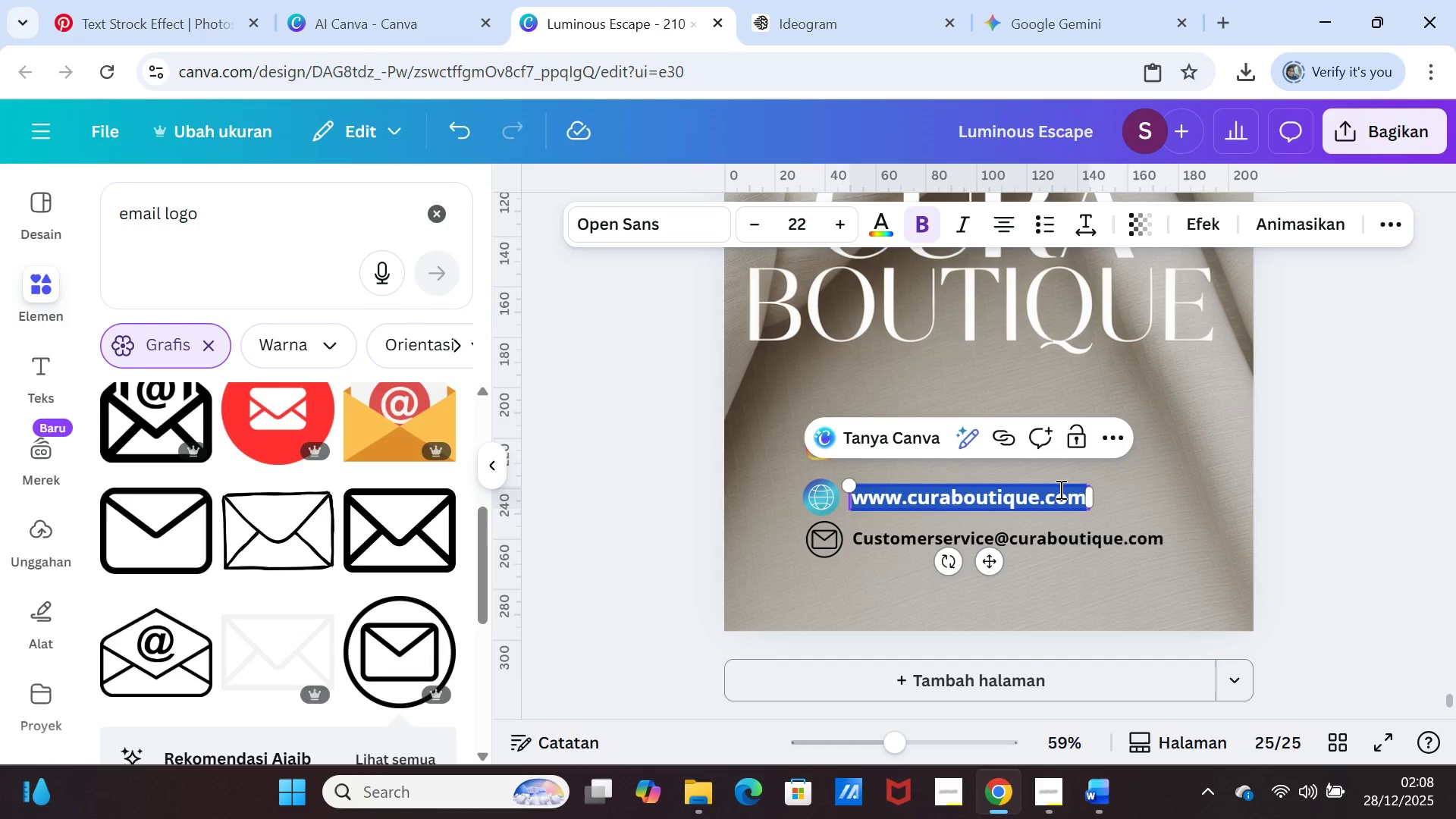 
triple_click([1059, 489])
 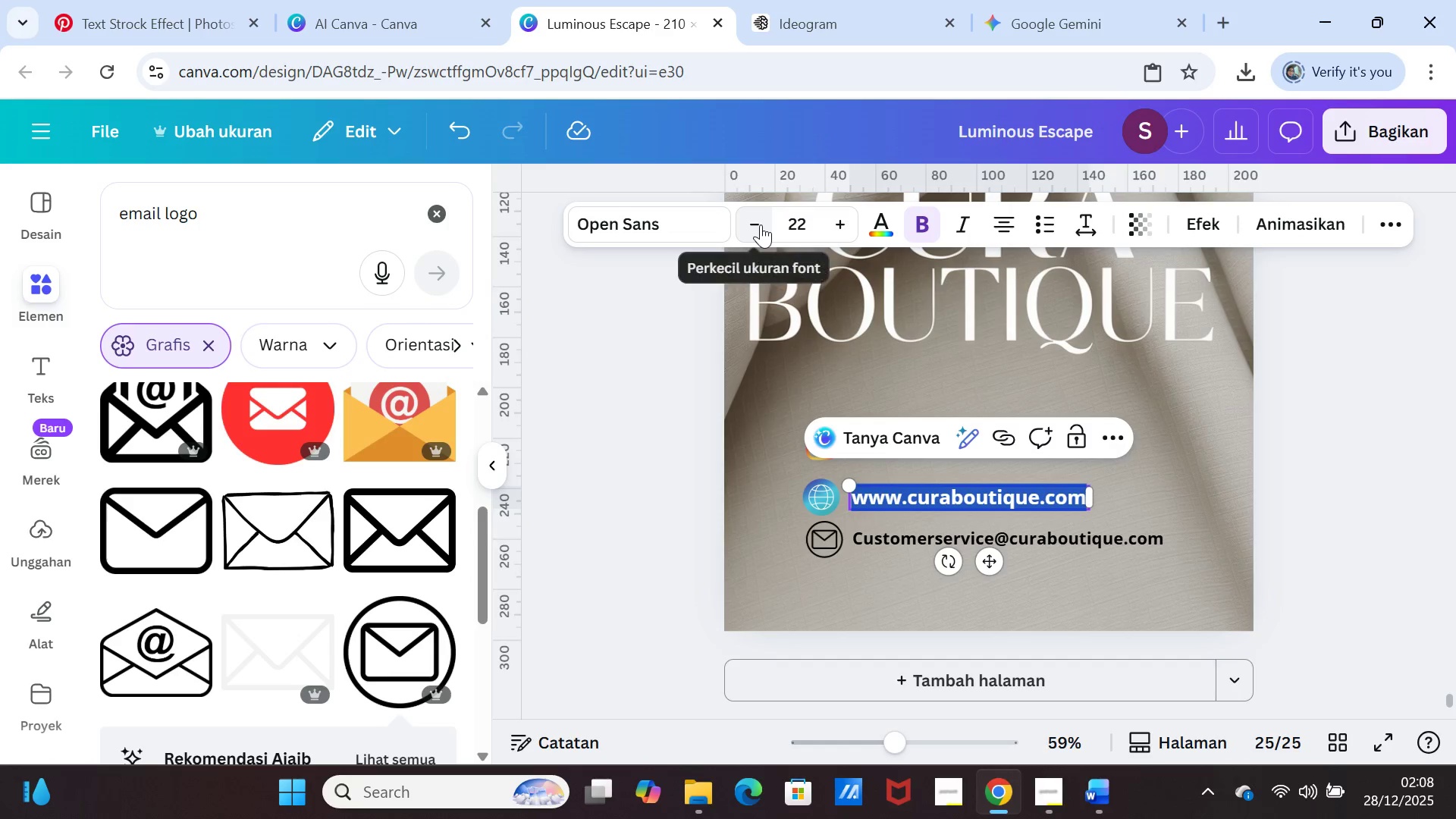 
double_click([761, 224])
 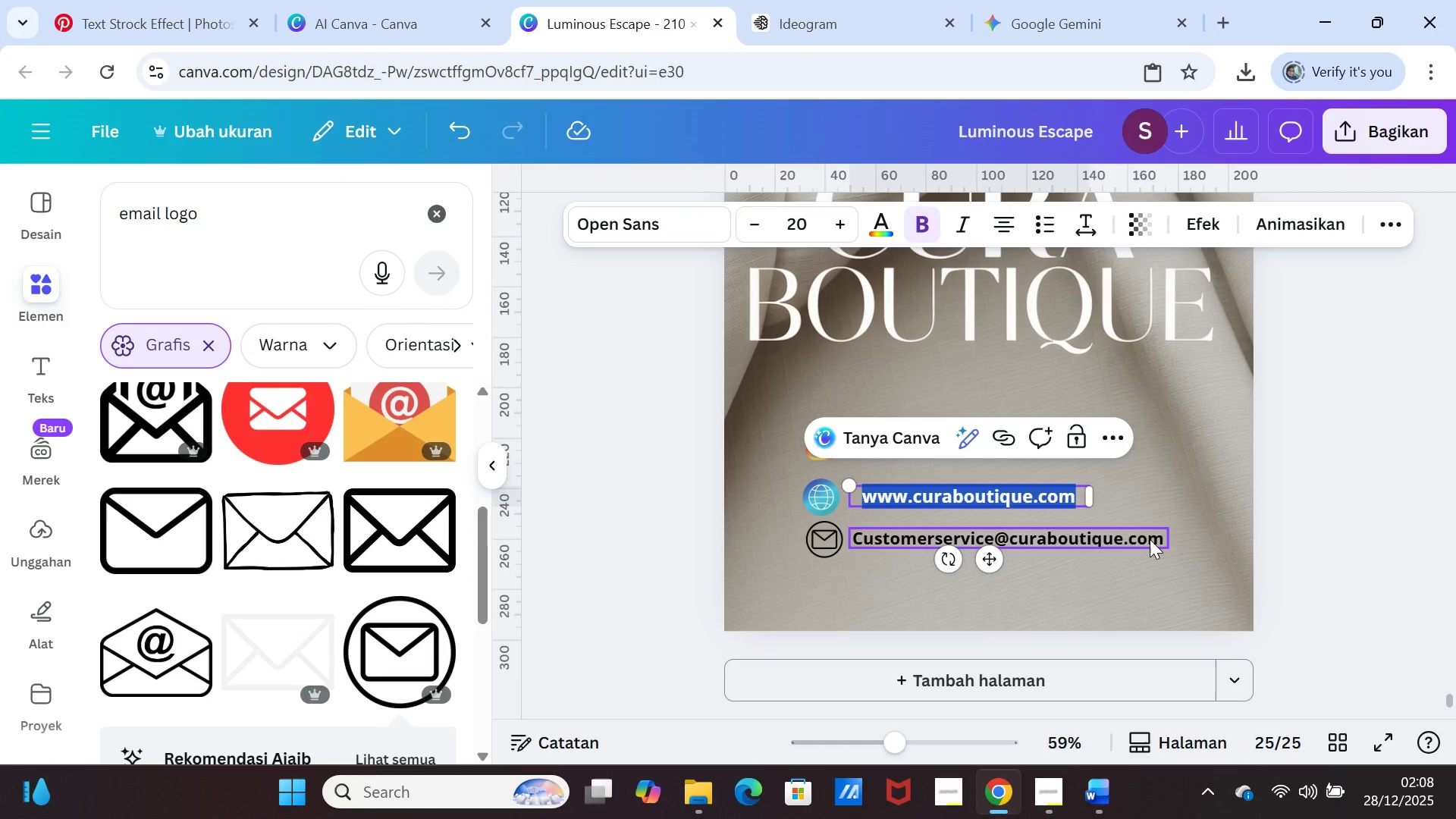 
left_click([1150, 539])
 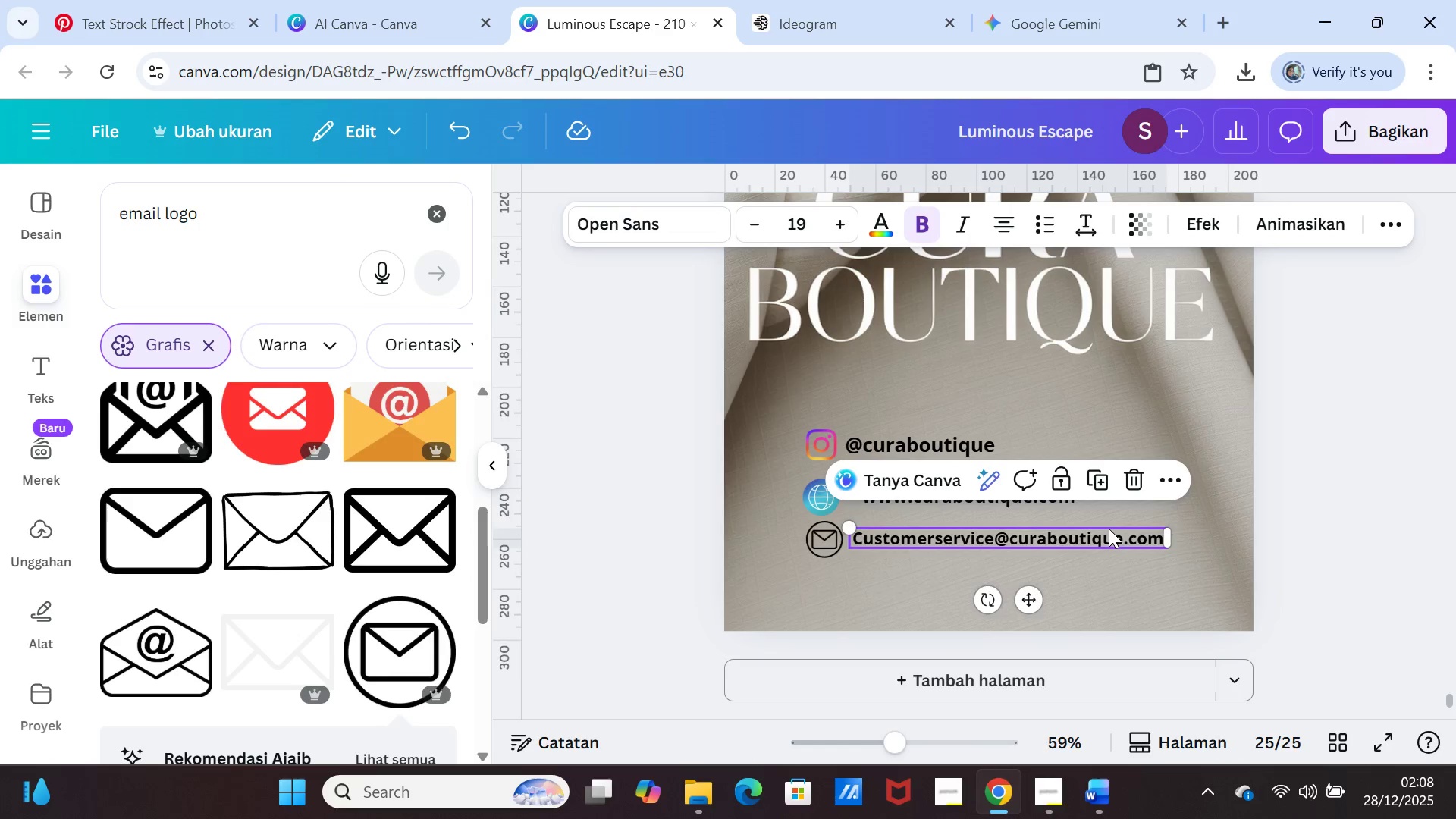 
left_click([1195, 513])
 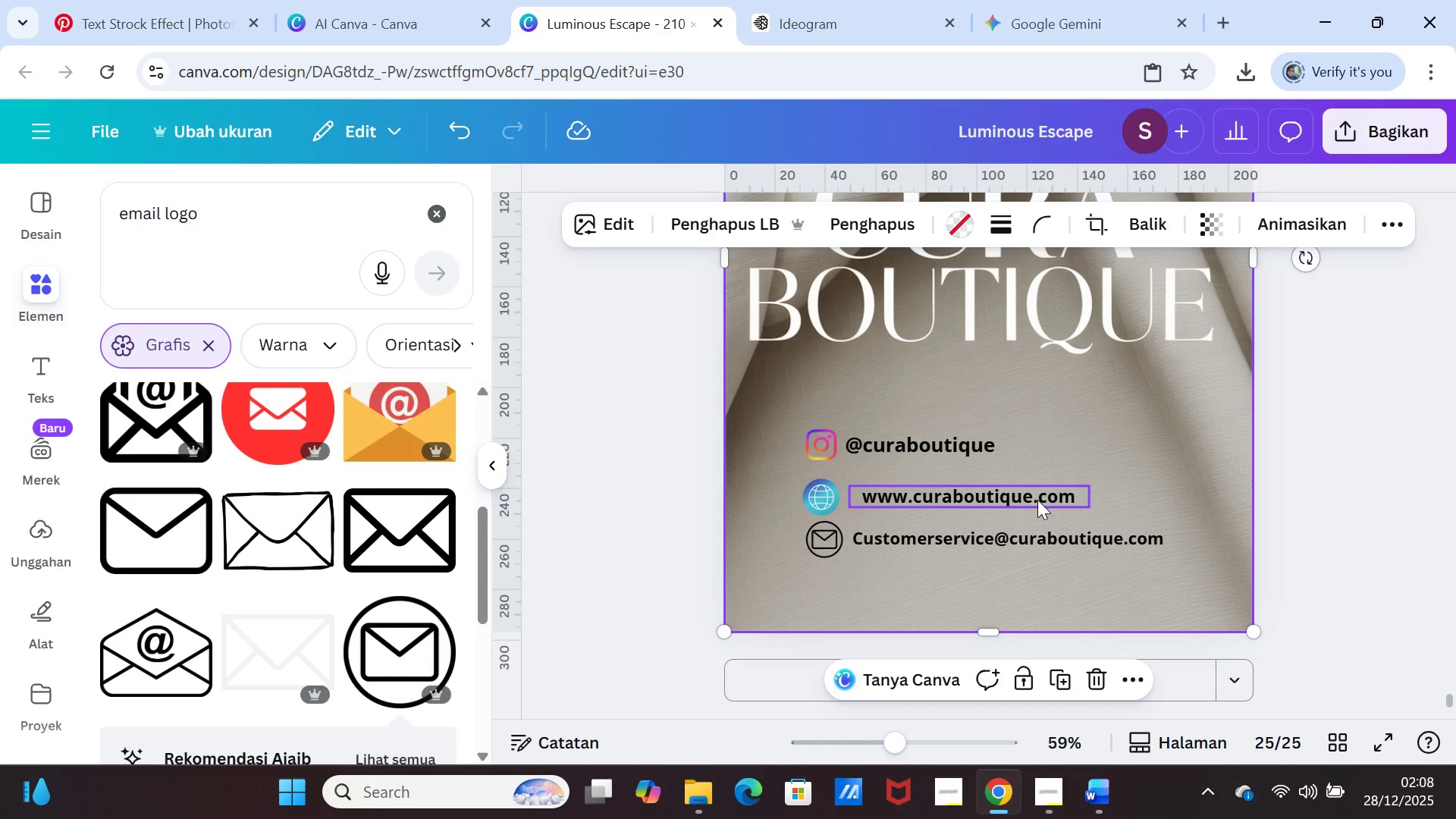 
left_click([1037, 500])
 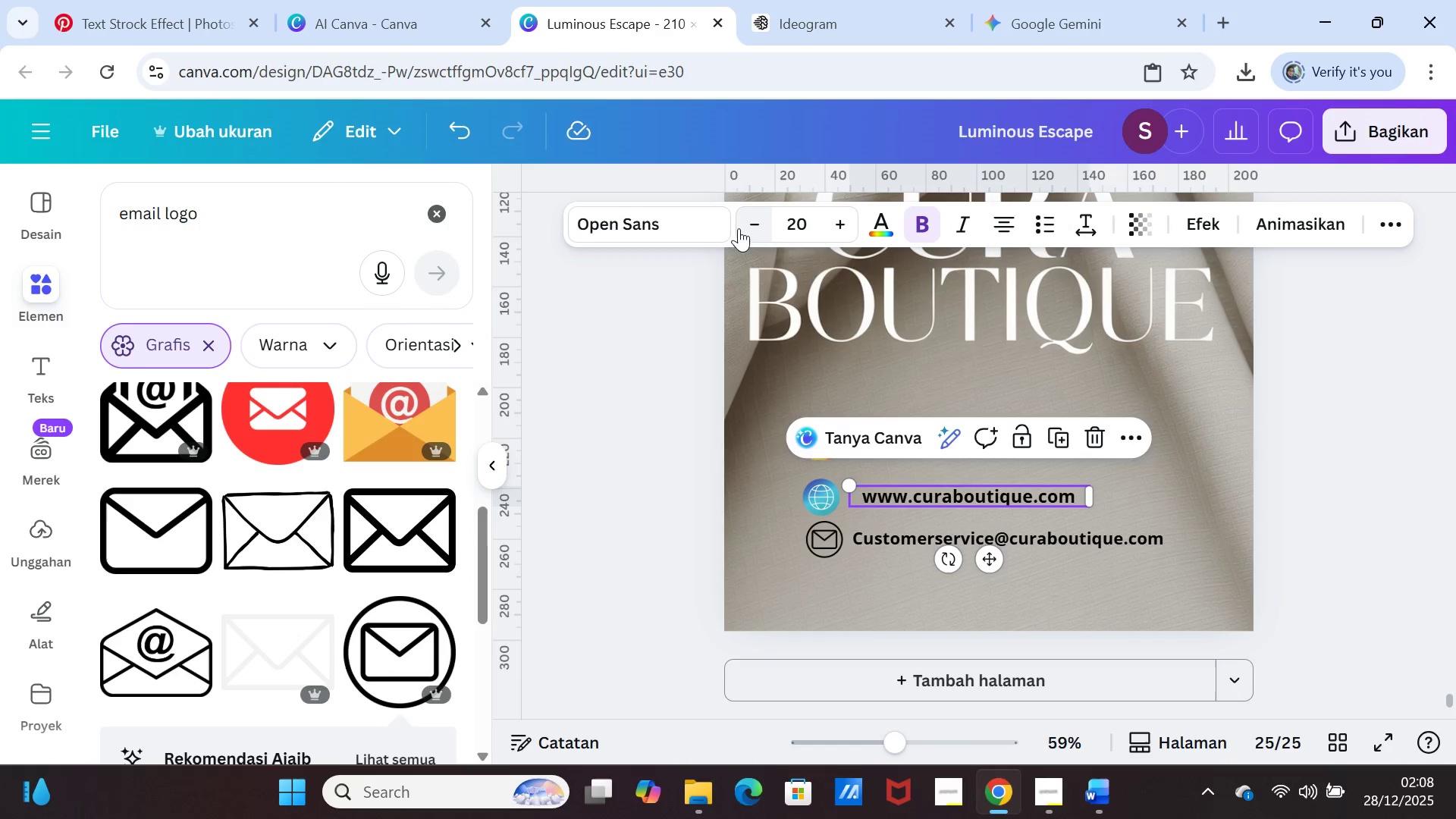 
left_click([756, 224])
 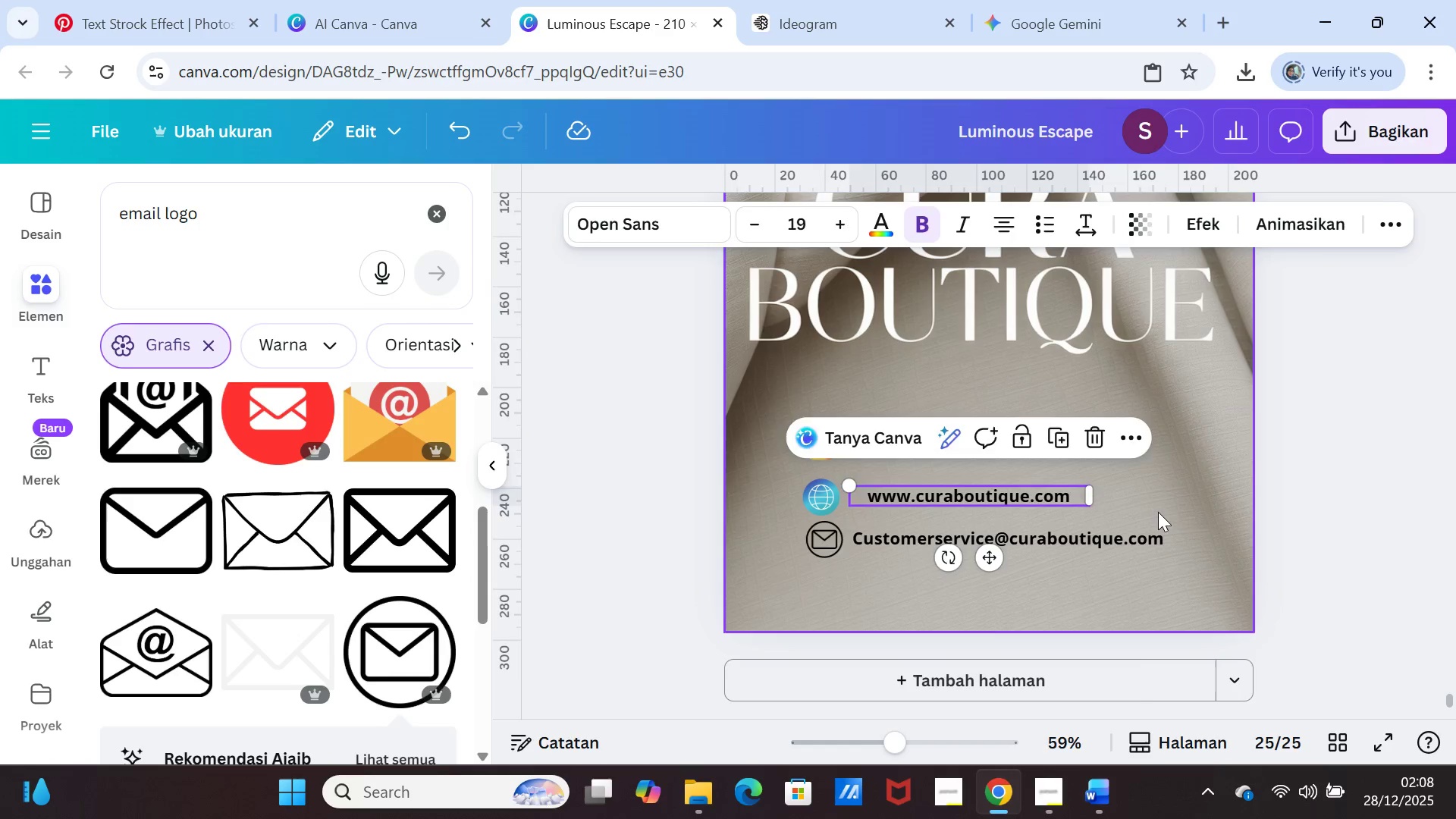 
left_click([1159, 512])
 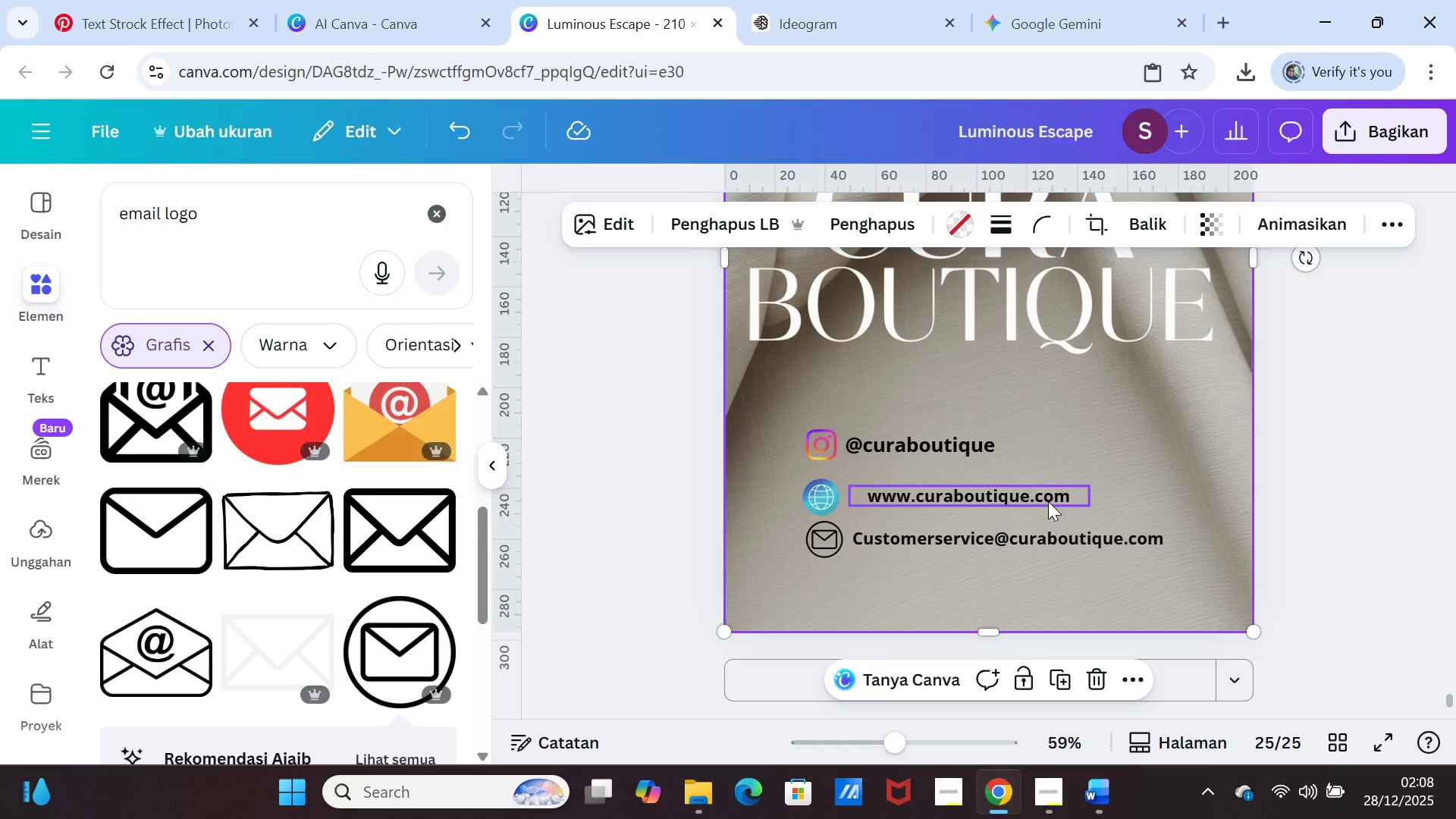 
left_click([1048, 500])
 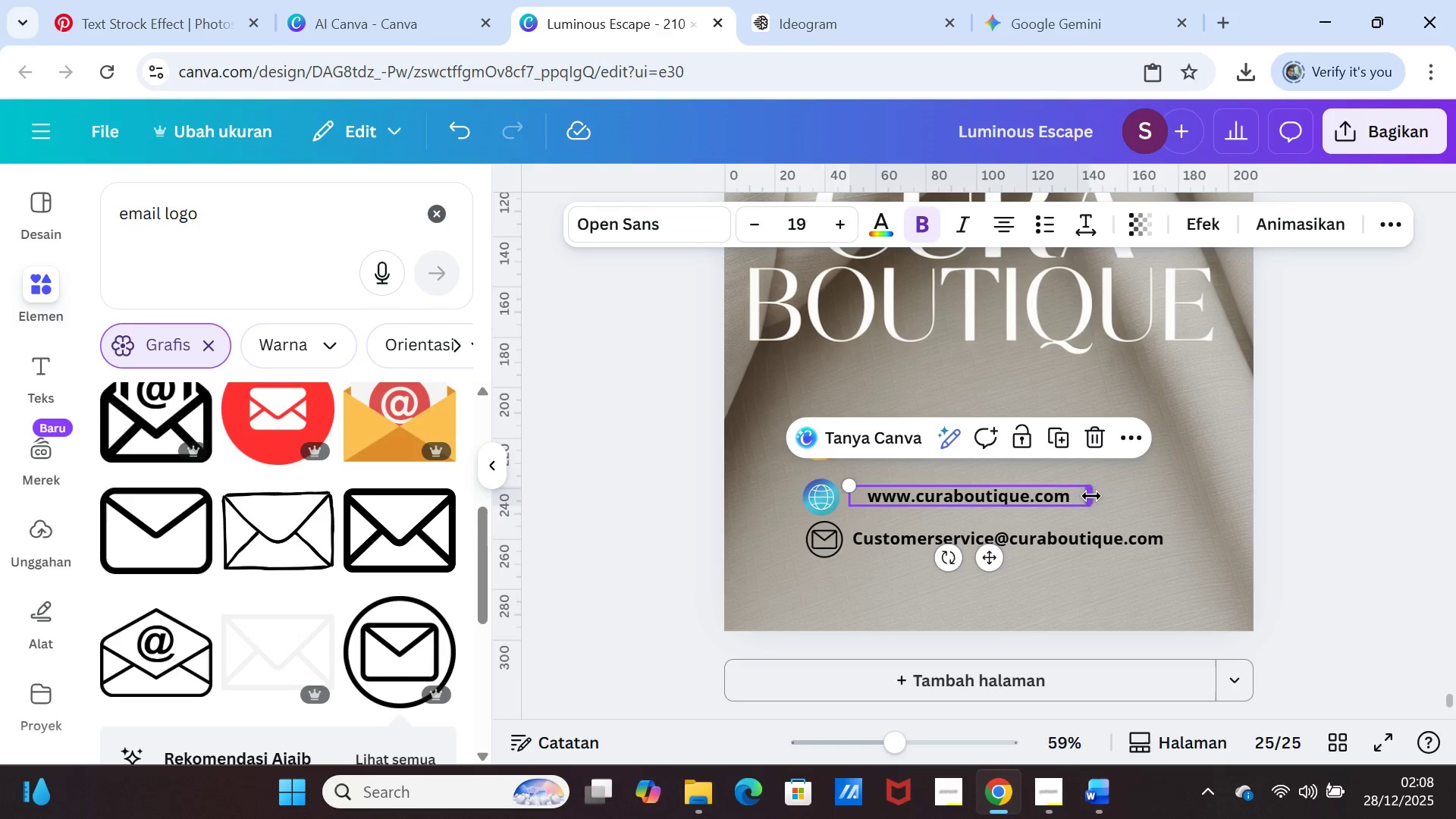 
left_click_drag(start_coordinate=[1091, 496], to_coordinate=[1059, 496])
 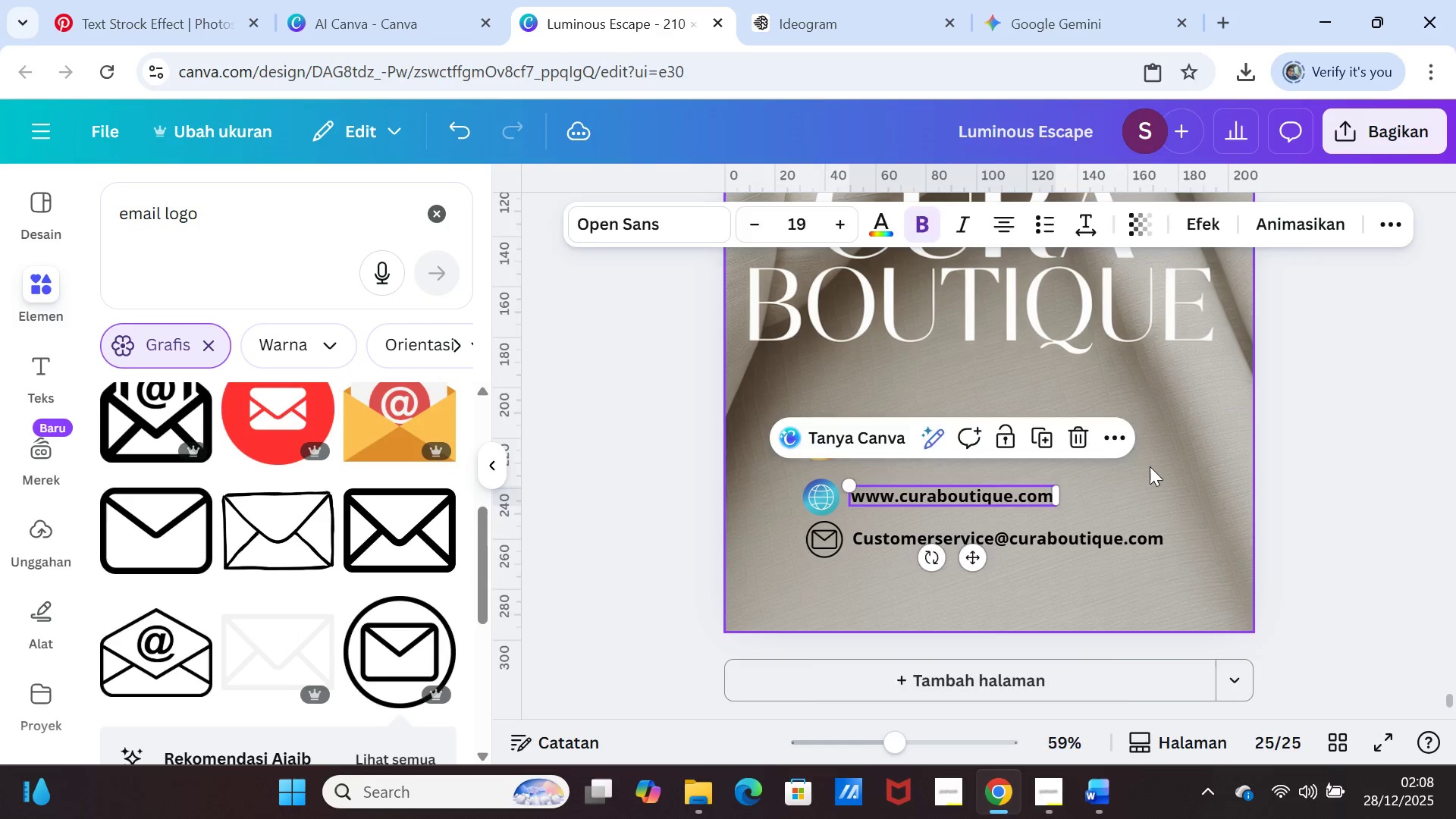 
left_click([1150, 466])
 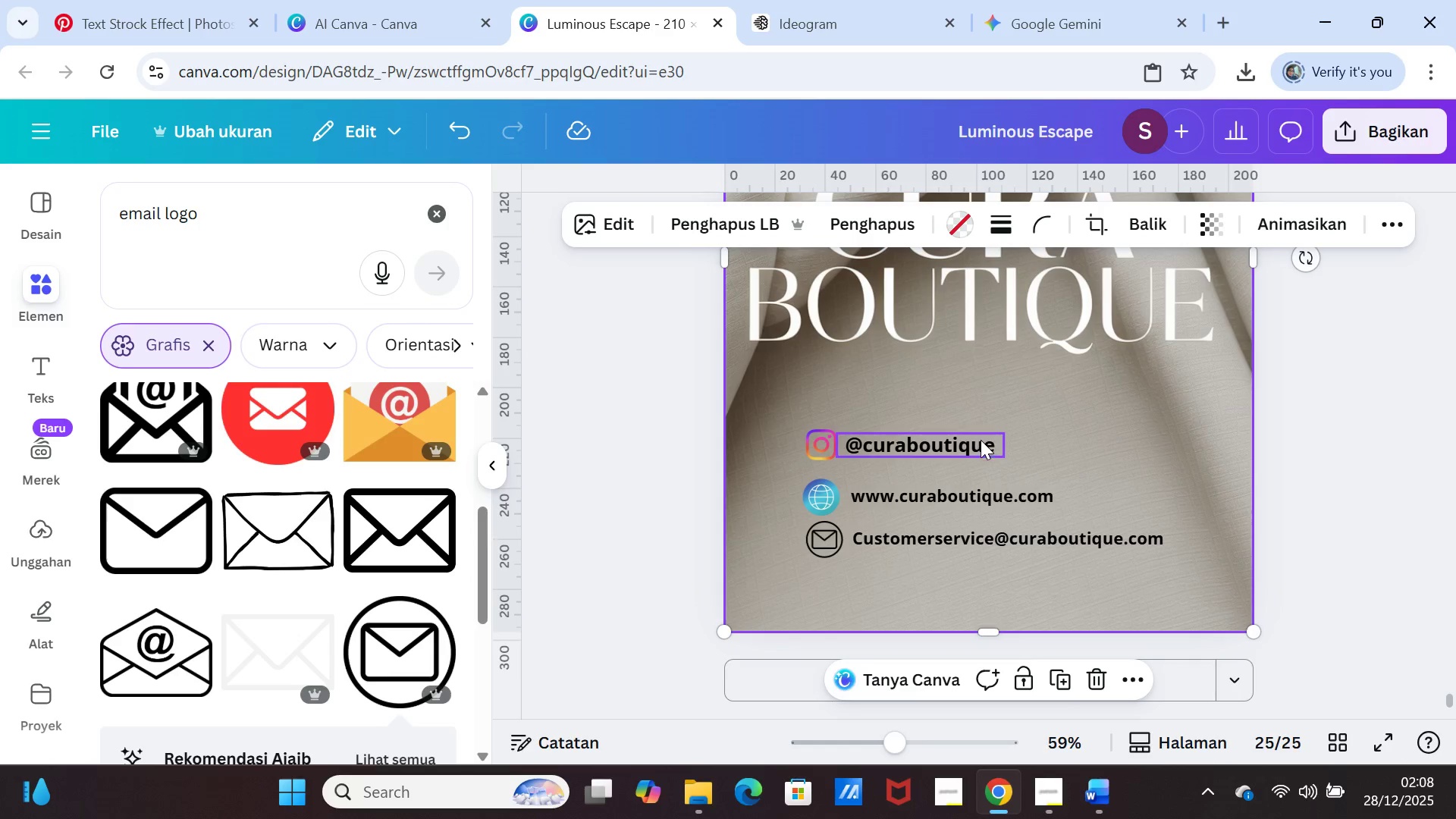 
left_click([981, 440])
 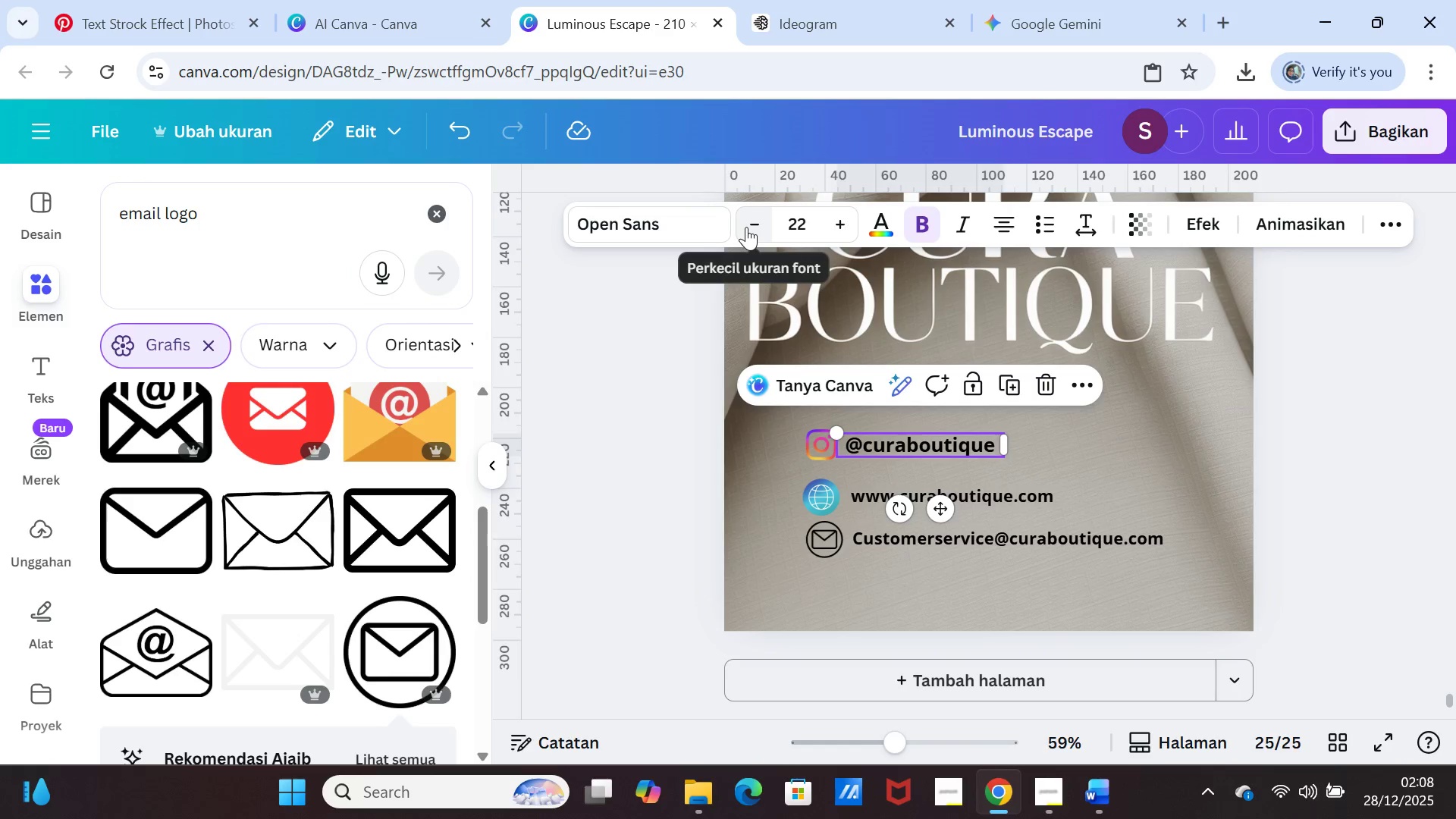 
double_click([746, 227])
 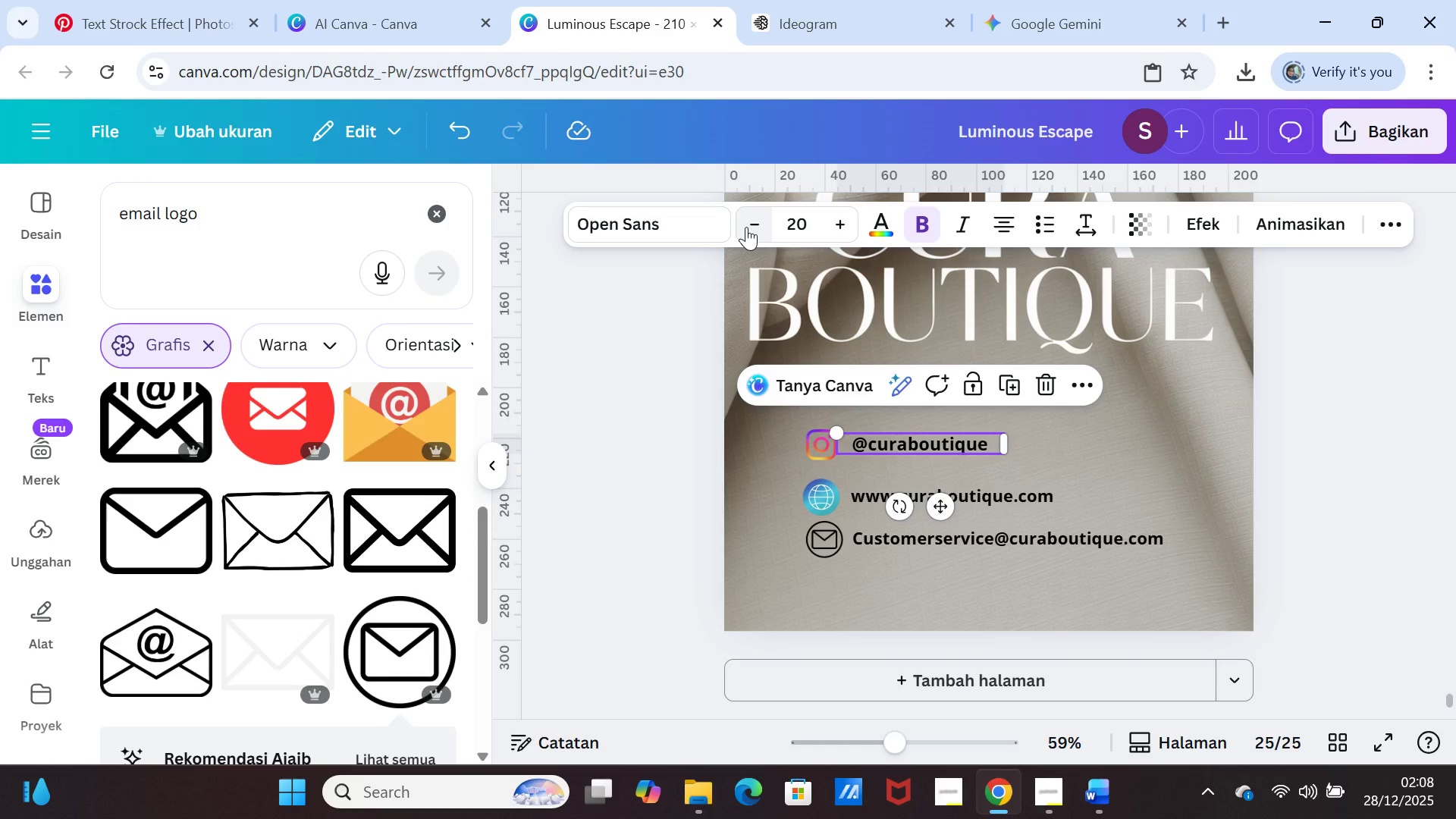 
left_click([746, 227])
 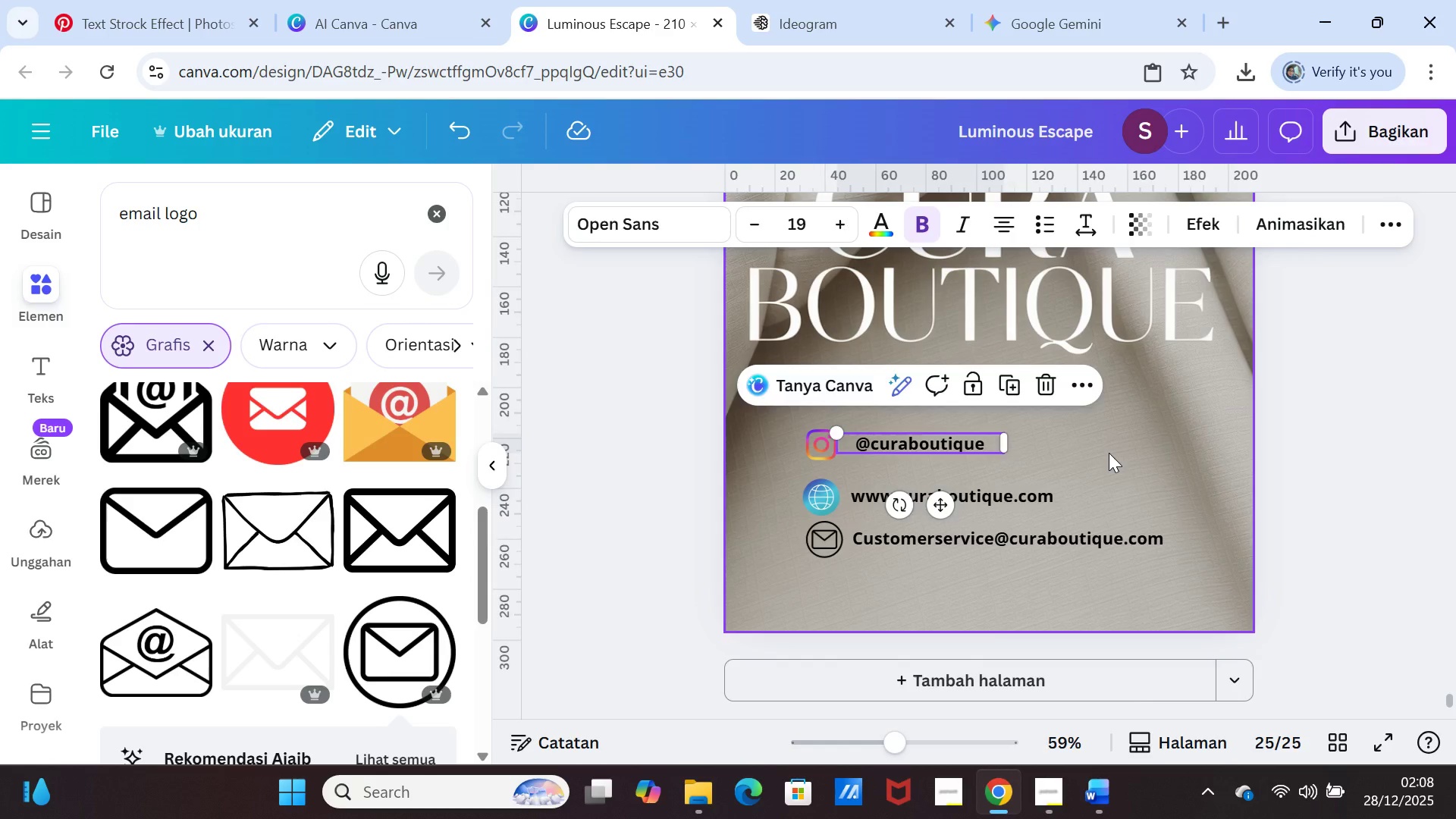 
left_click([1109, 453])
 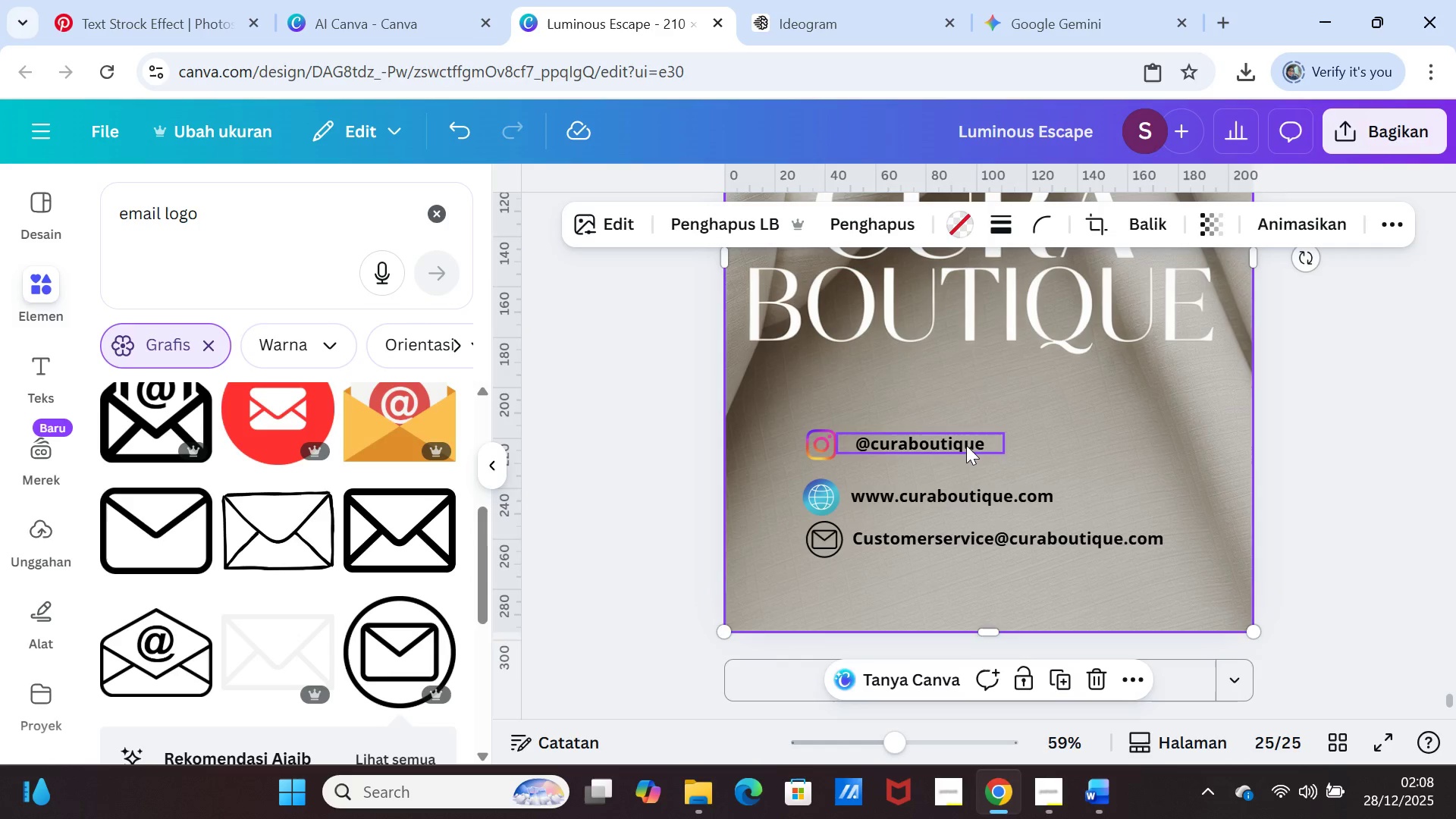 
left_click([966, 445])
 